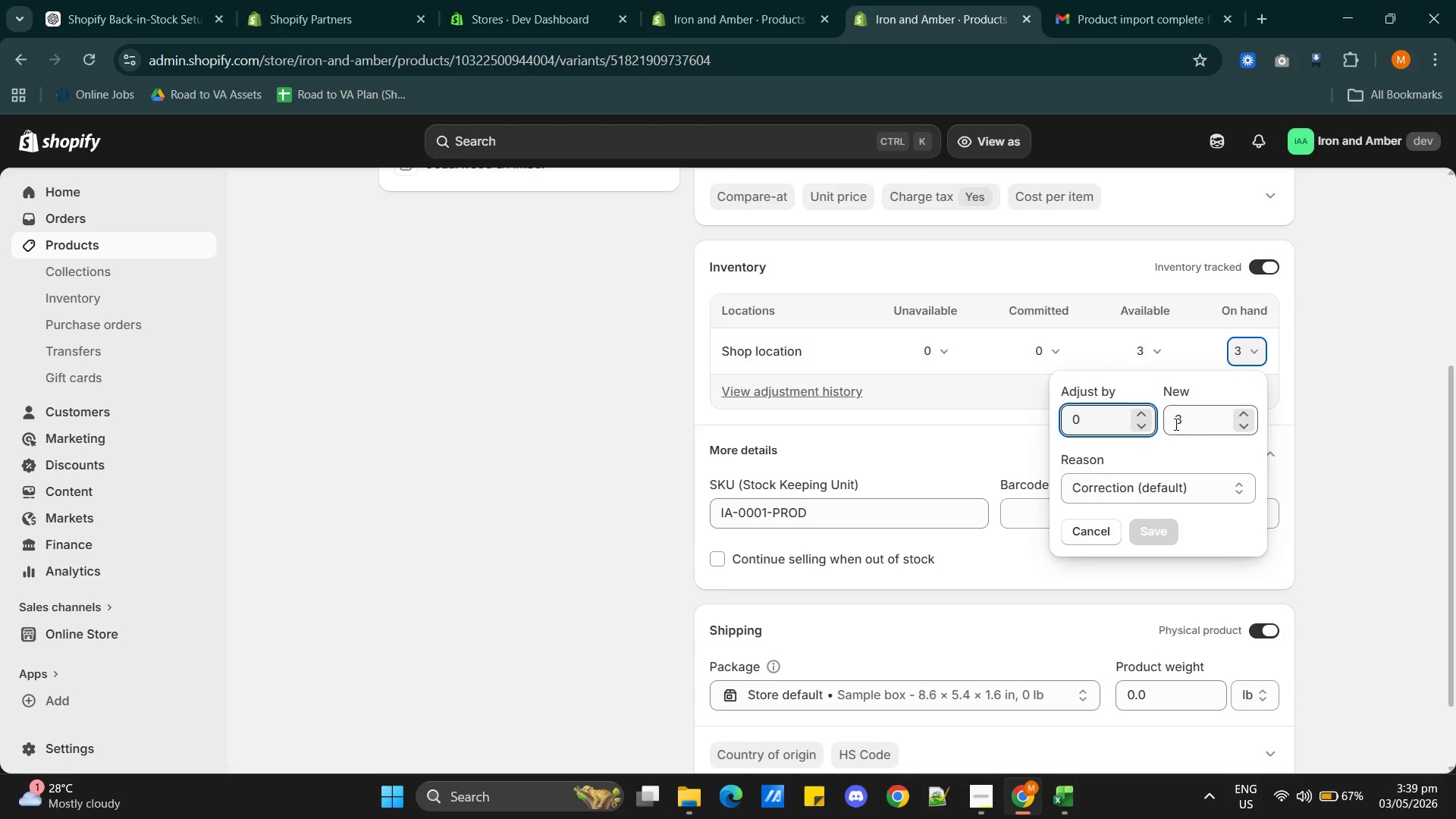 
double_click([1181, 424])
 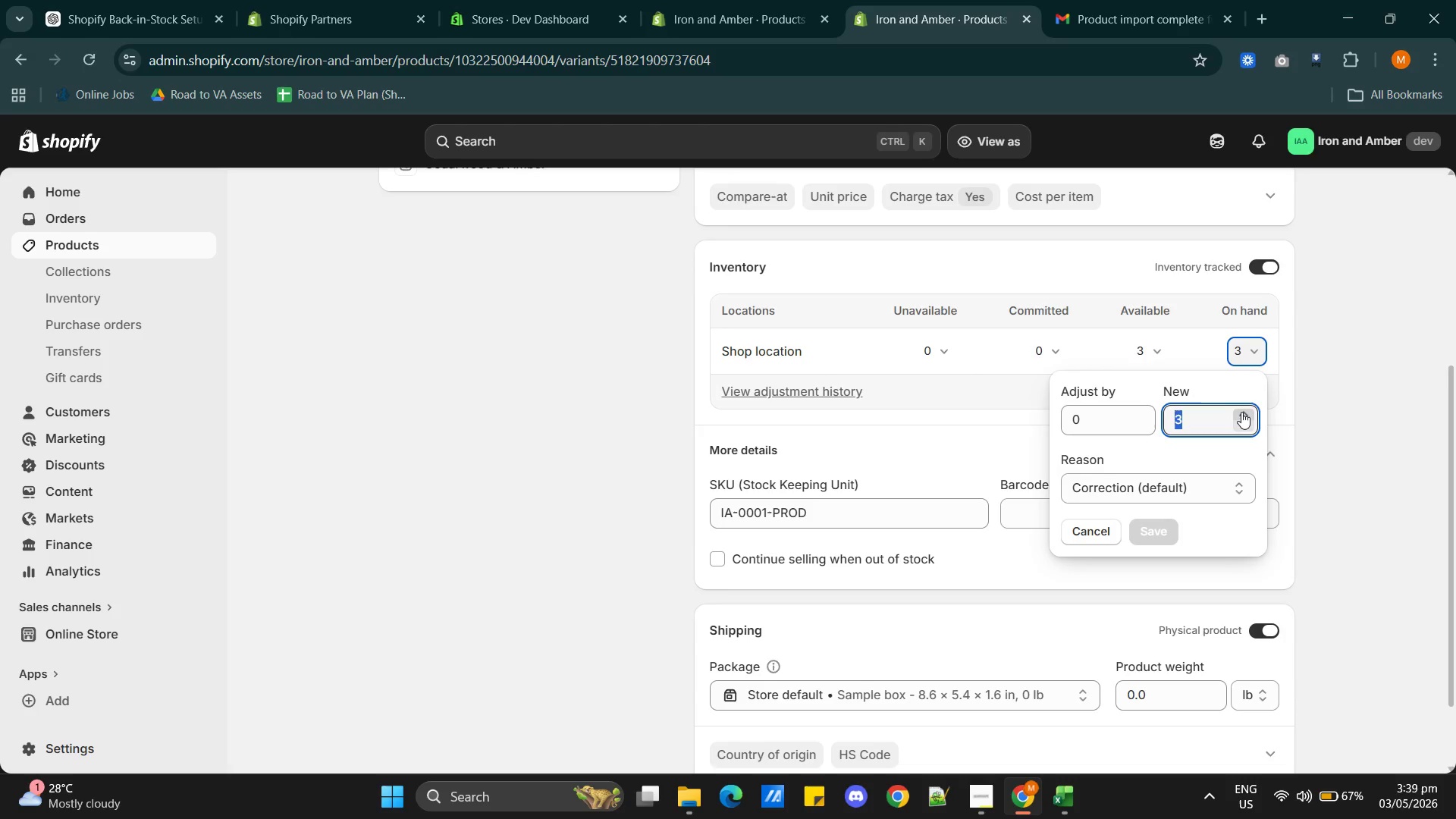 
double_click([1241, 410])
 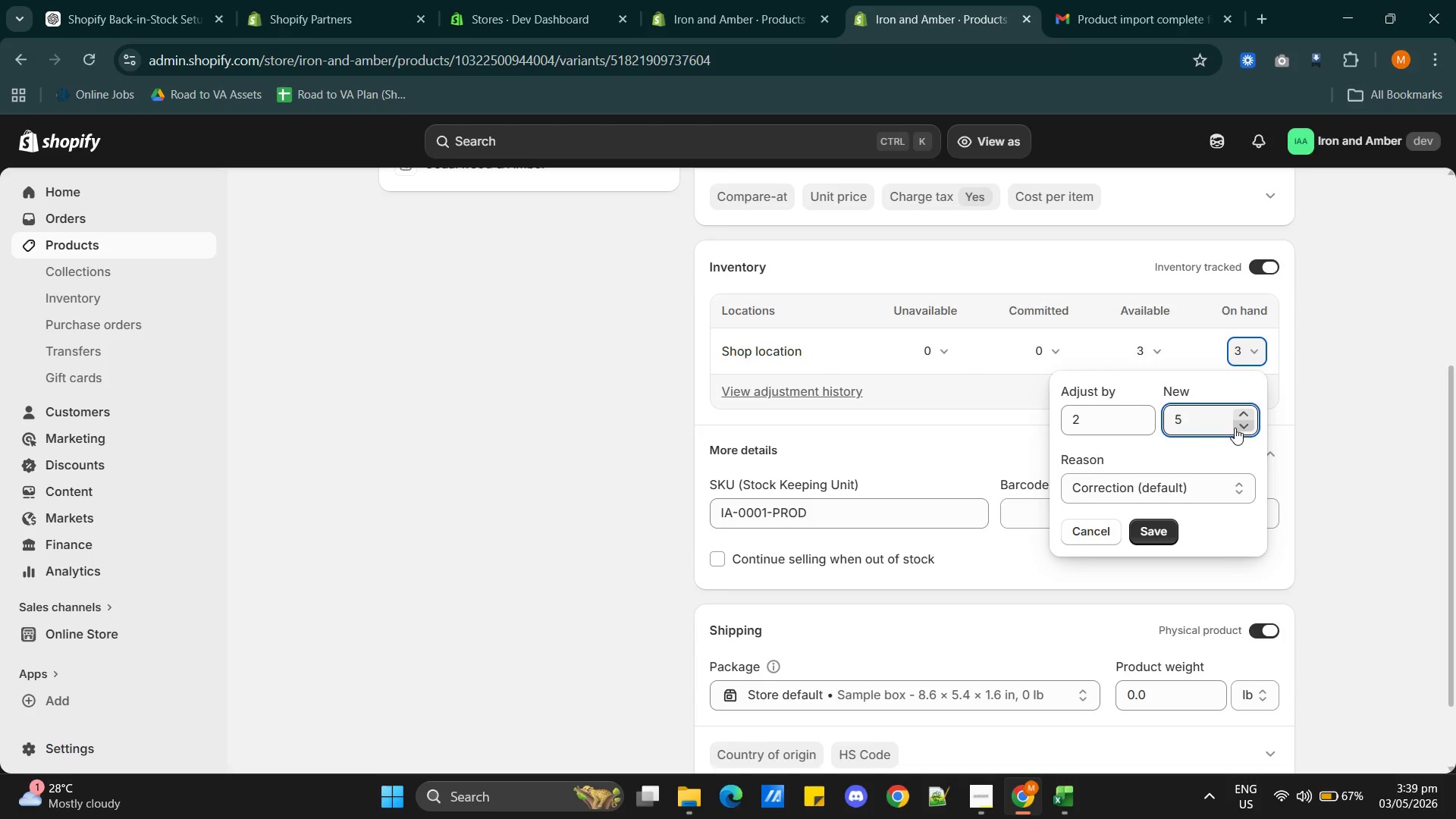 
double_click([1235, 428])
 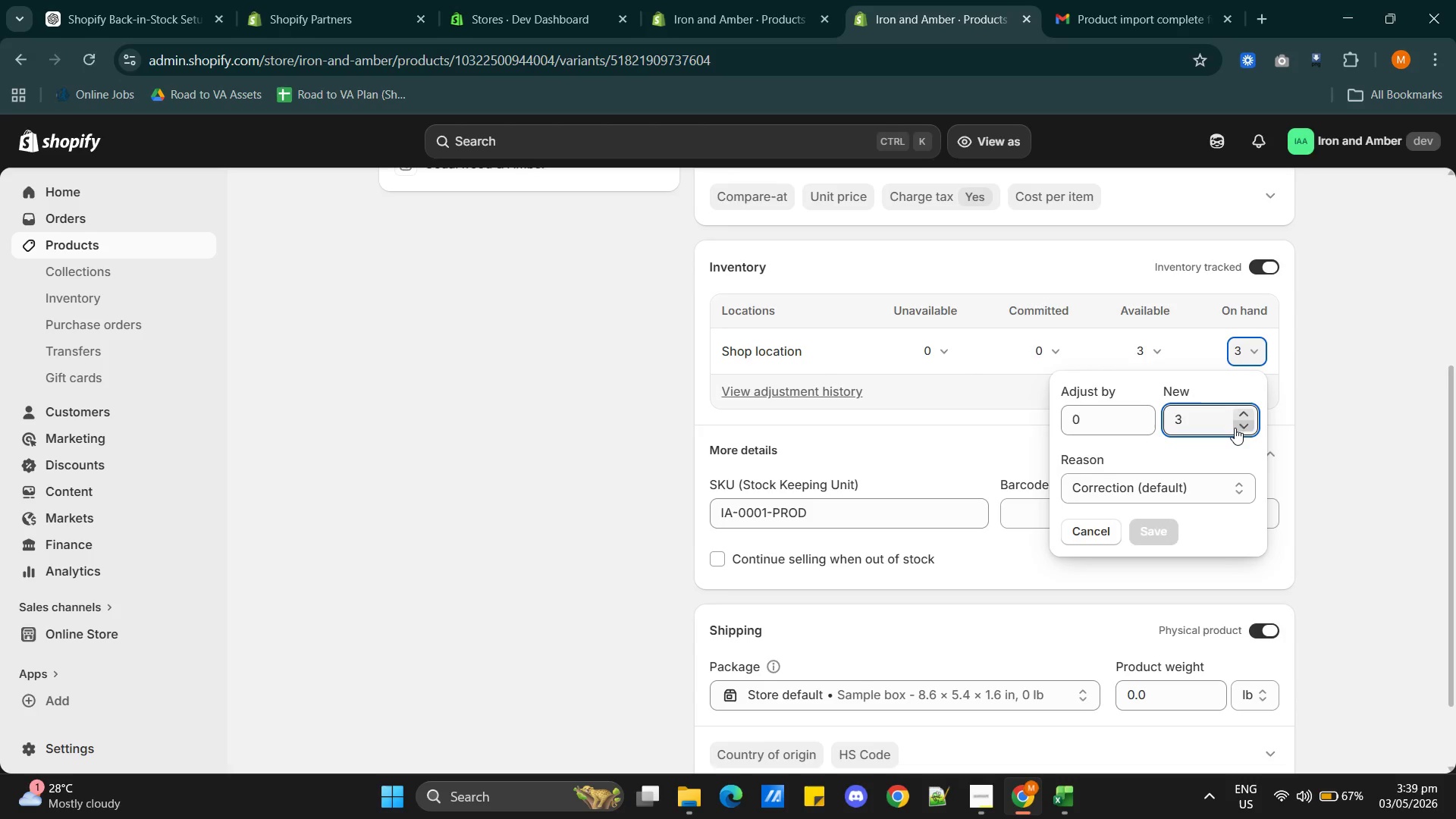 
triple_click([1235, 428])
 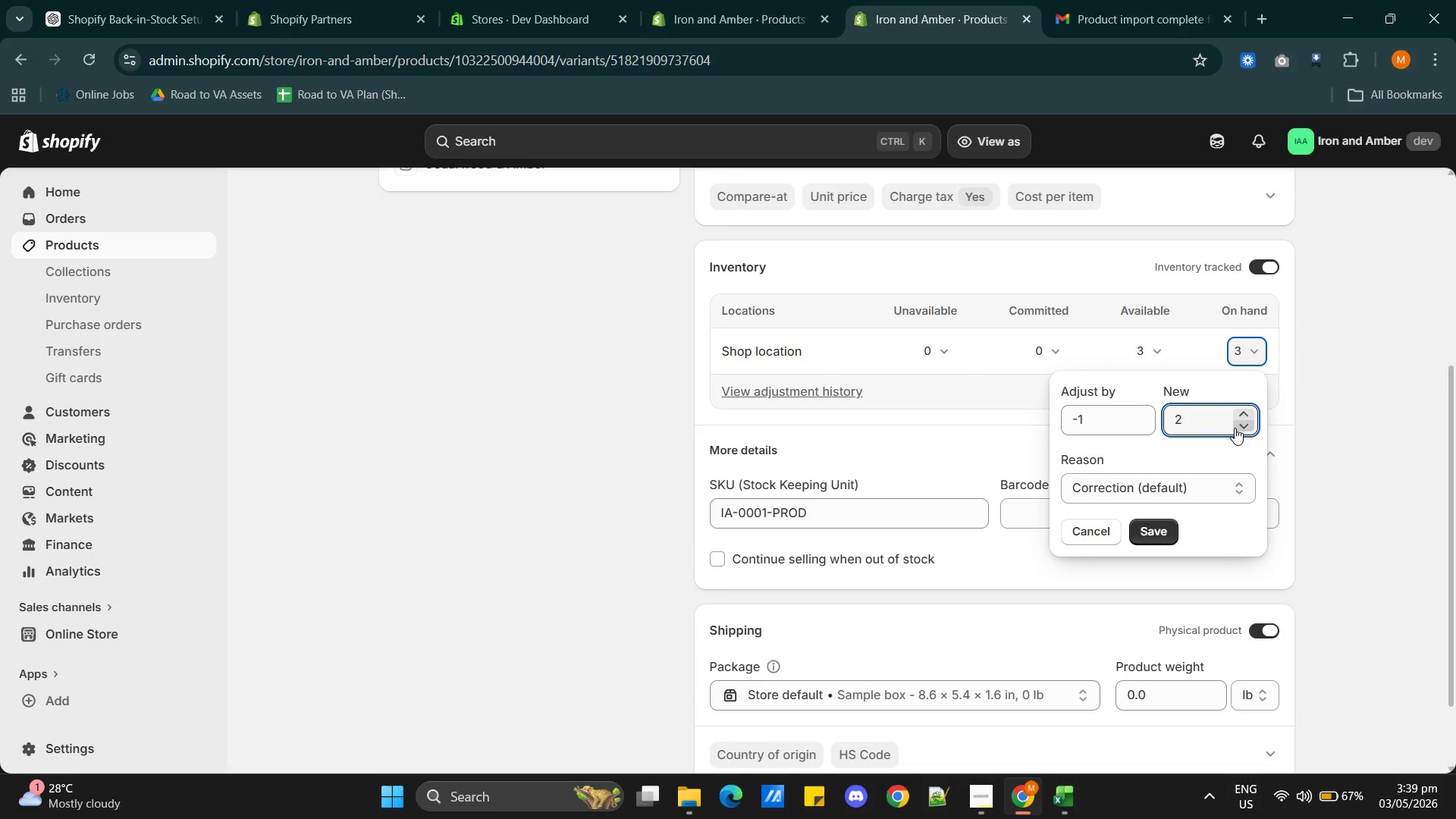 
triple_click([1235, 428])
 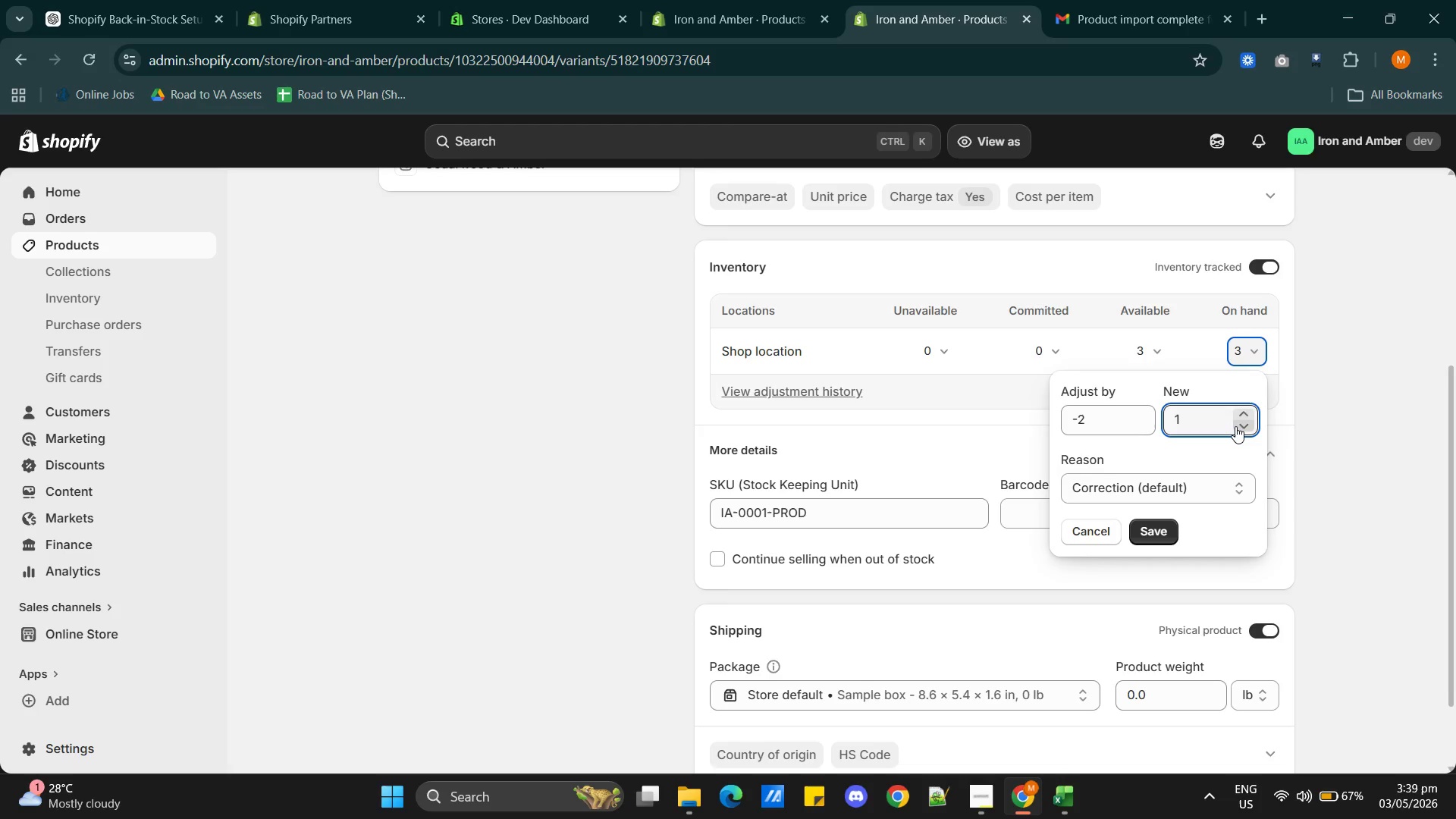 
left_click([1235, 426])
 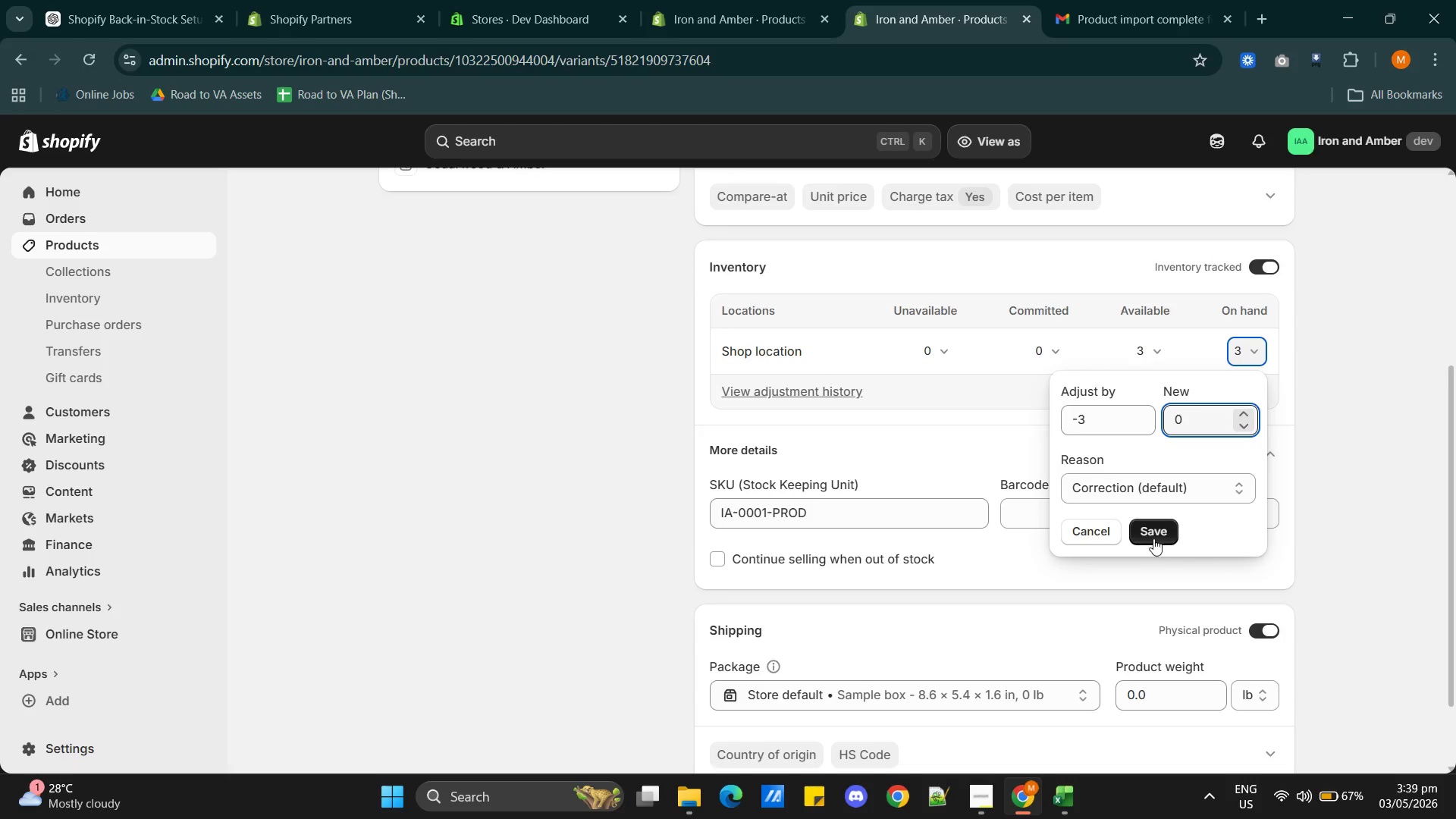 
left_click([1161, 529])
 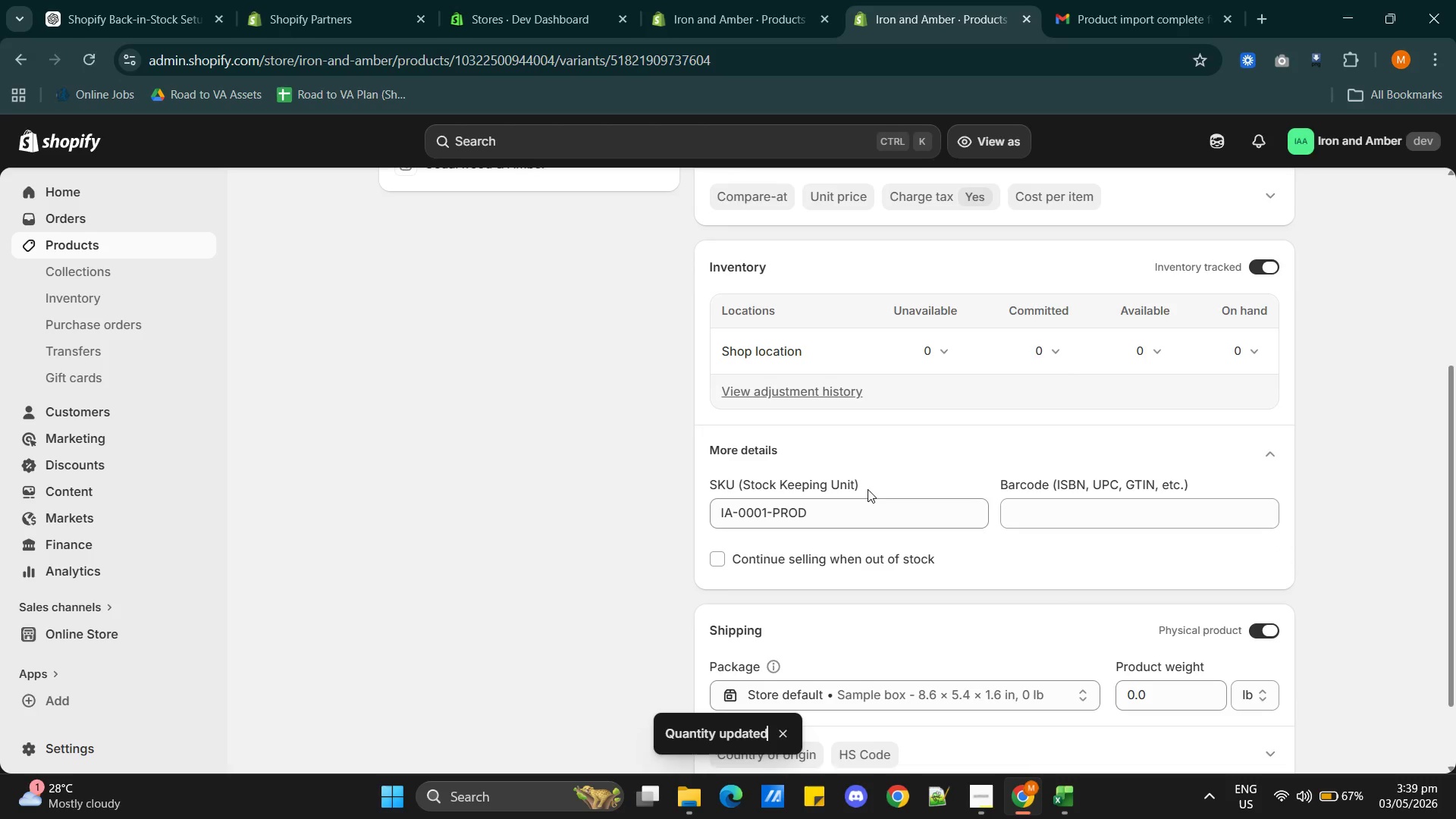 
scroll: coordinate [1216, 575], scroll_direction: down, amount: 2.0
 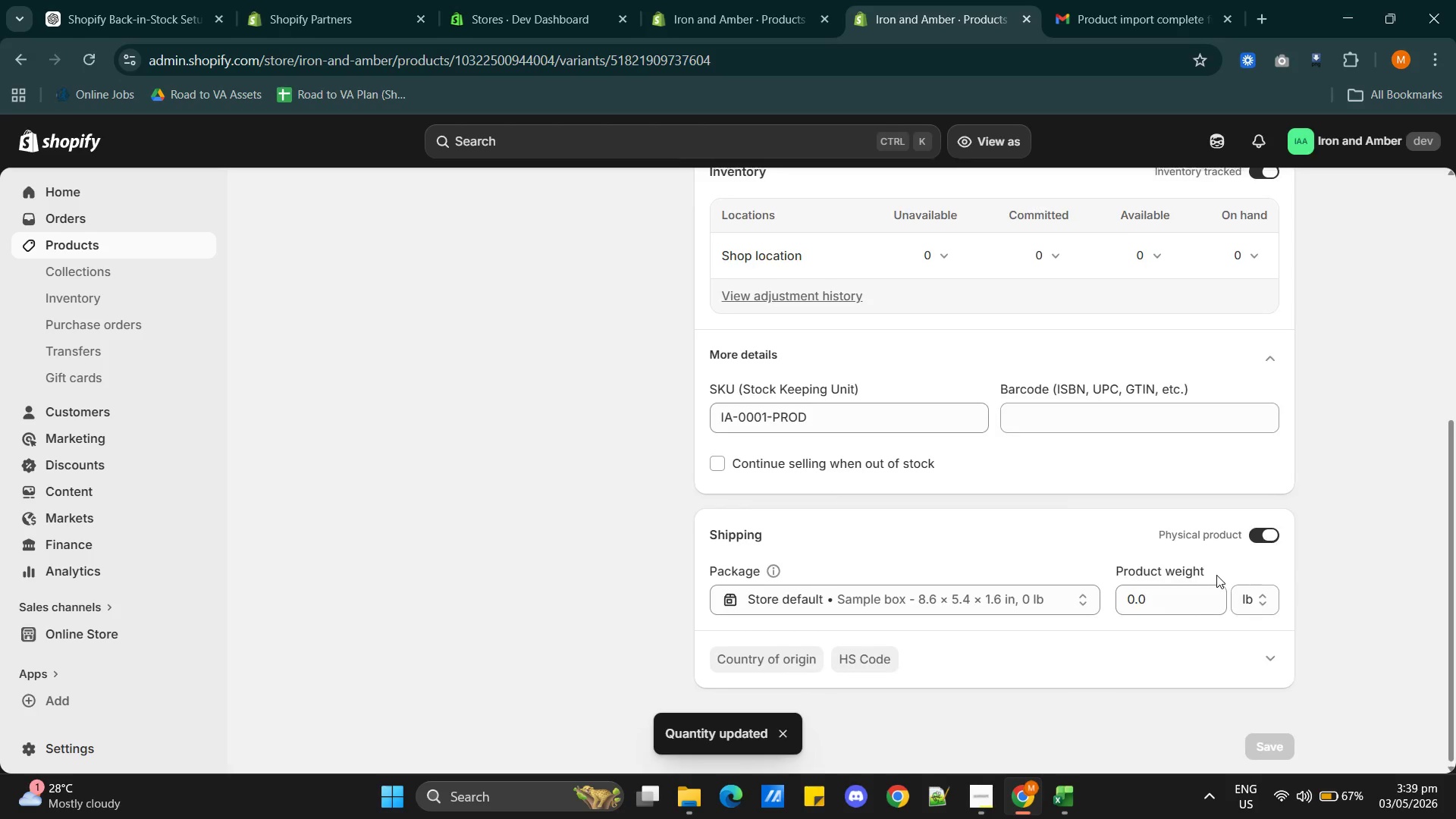 
scroll: coordinate [1216, 573], scroll_direction: up, amount: 6.0
 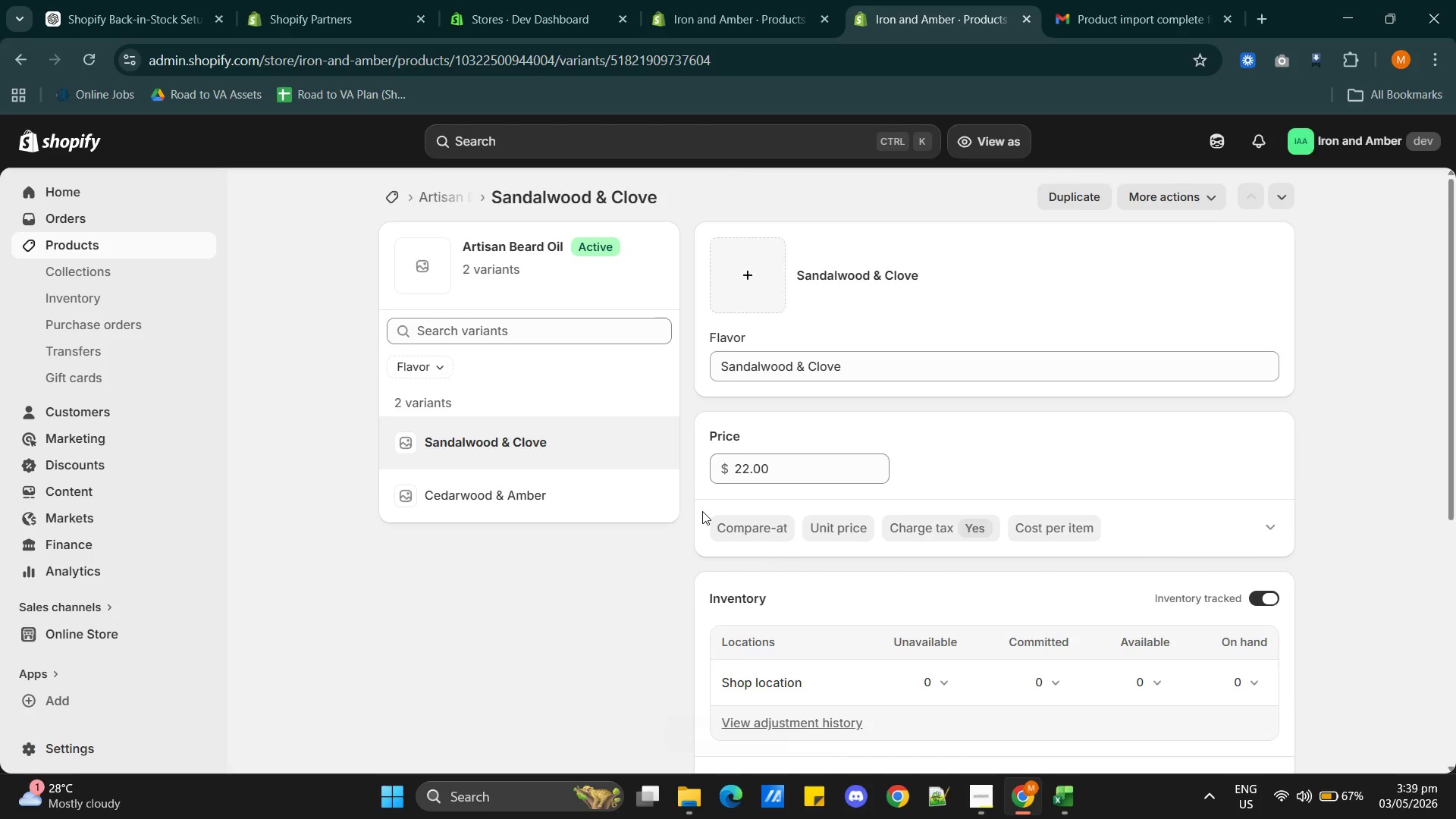 
scroll: coordinate [702, 511], scroll_direction: none, amount: 0.0
 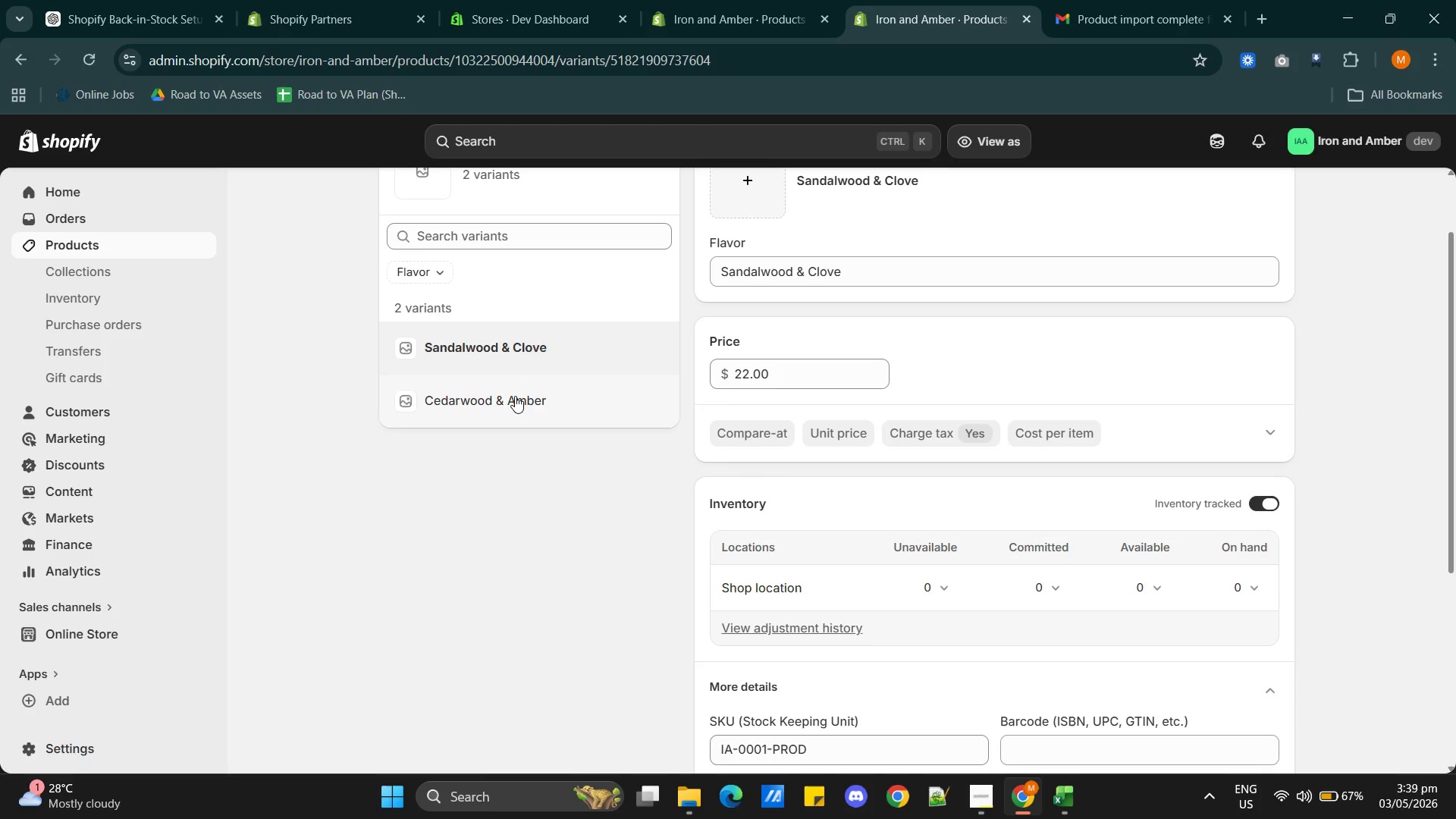 
left_click([515, 397])
 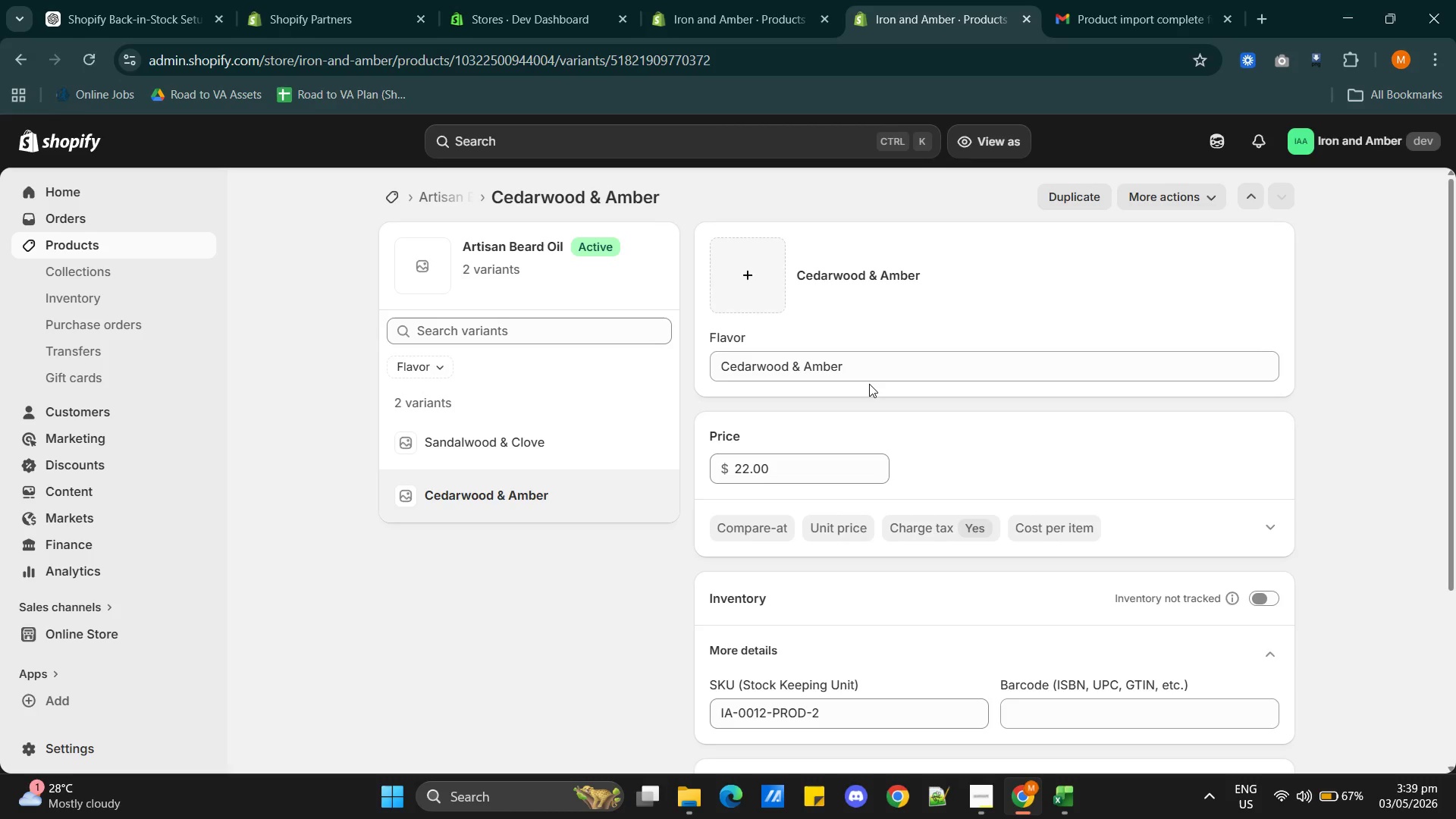 
wait(16.17)
 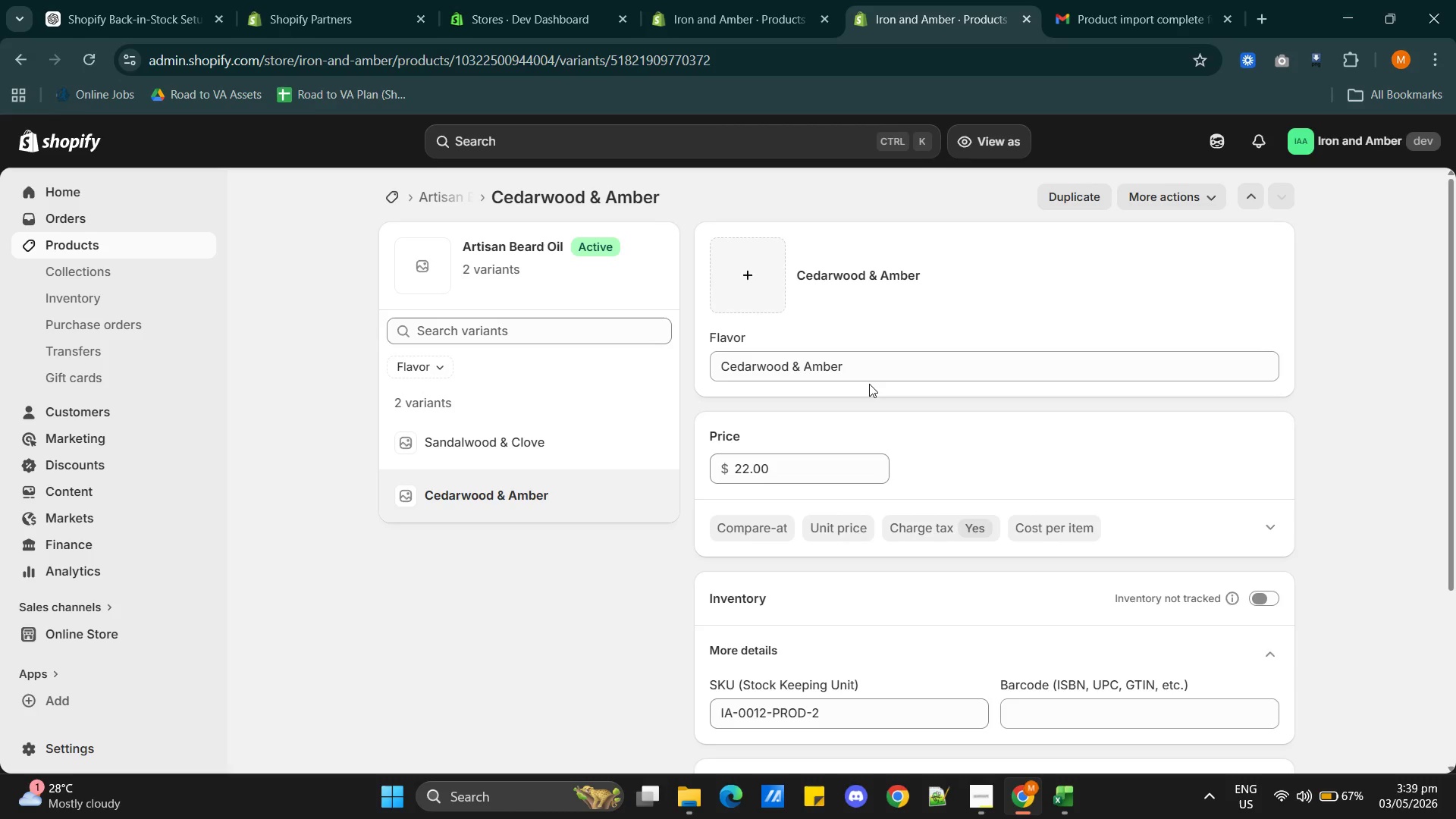 
key(Alt+AltLeft)
 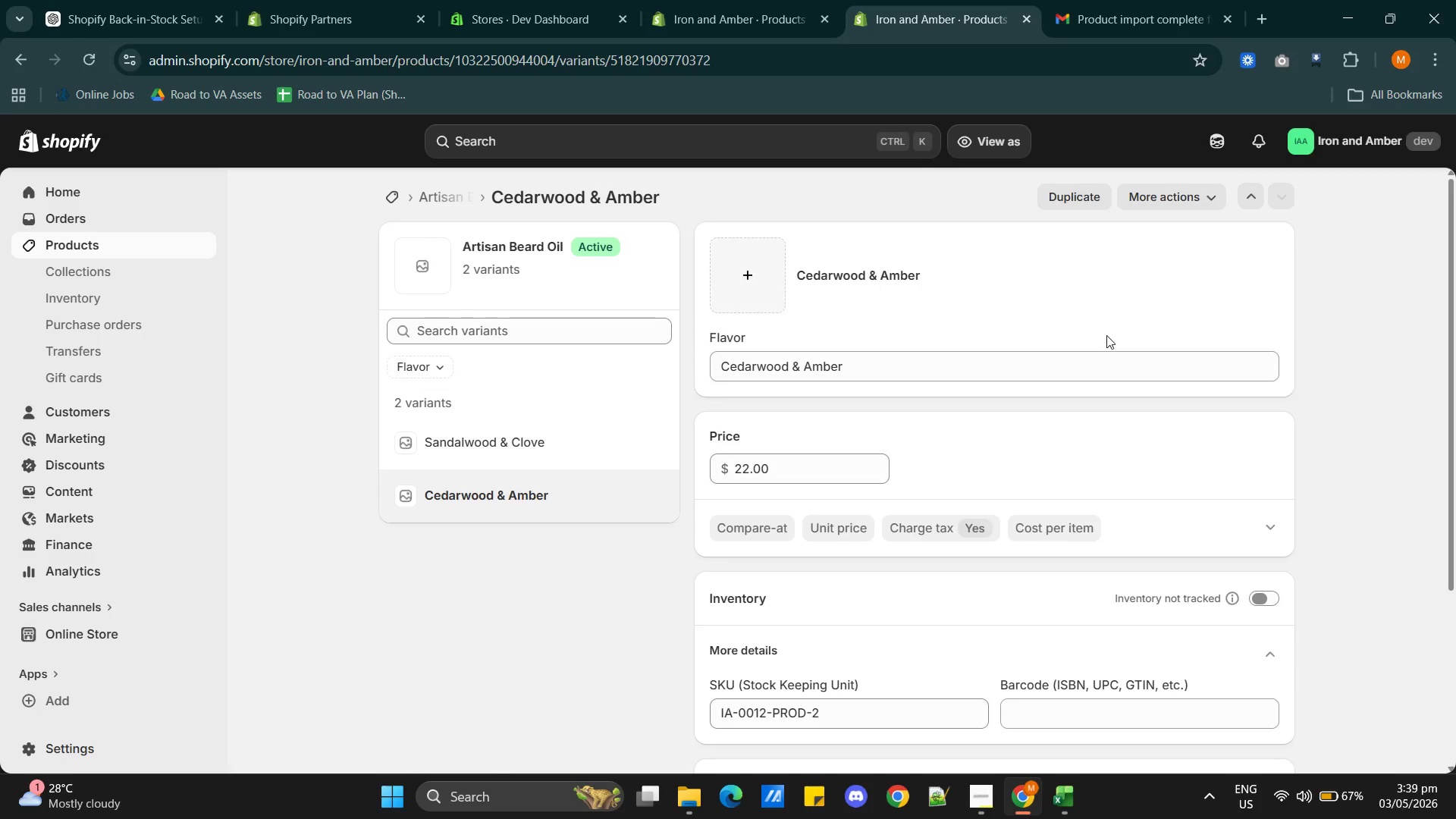 
key(Alt+Tab)
 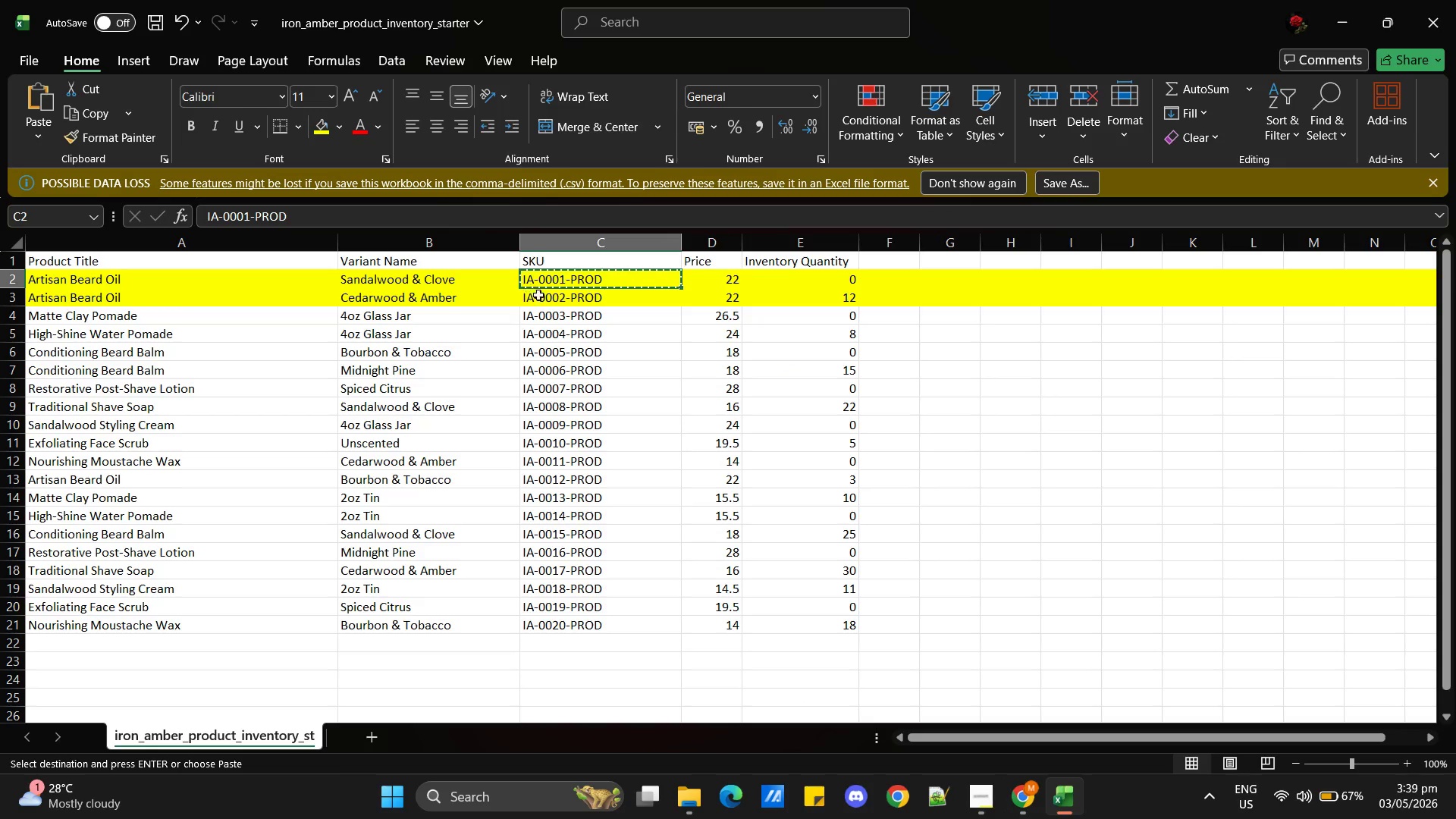 
left_click([553, 298])
 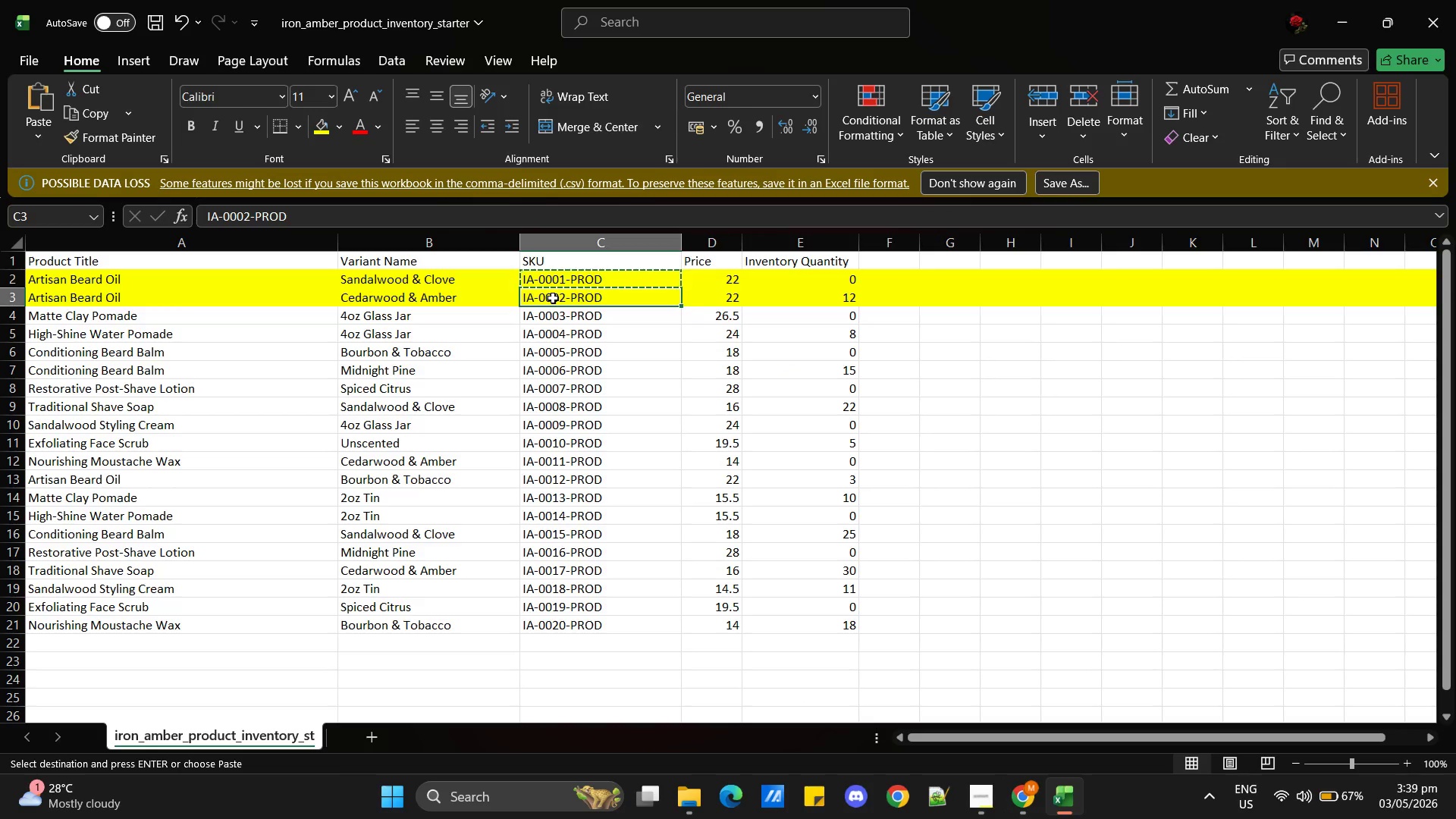 
hold_key(key=ControlLeft, duration=0.44)
 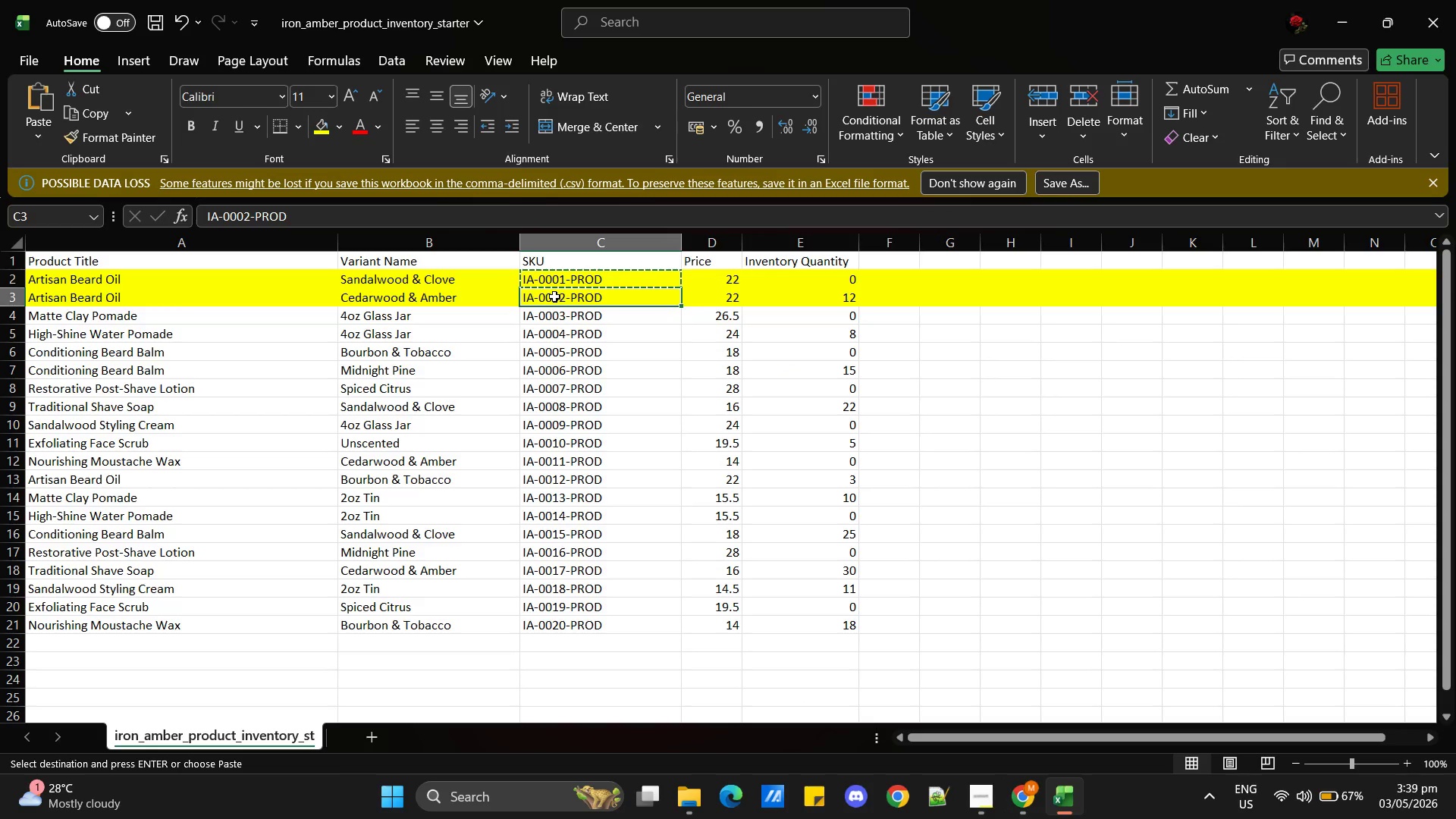 
key(Control+C)
 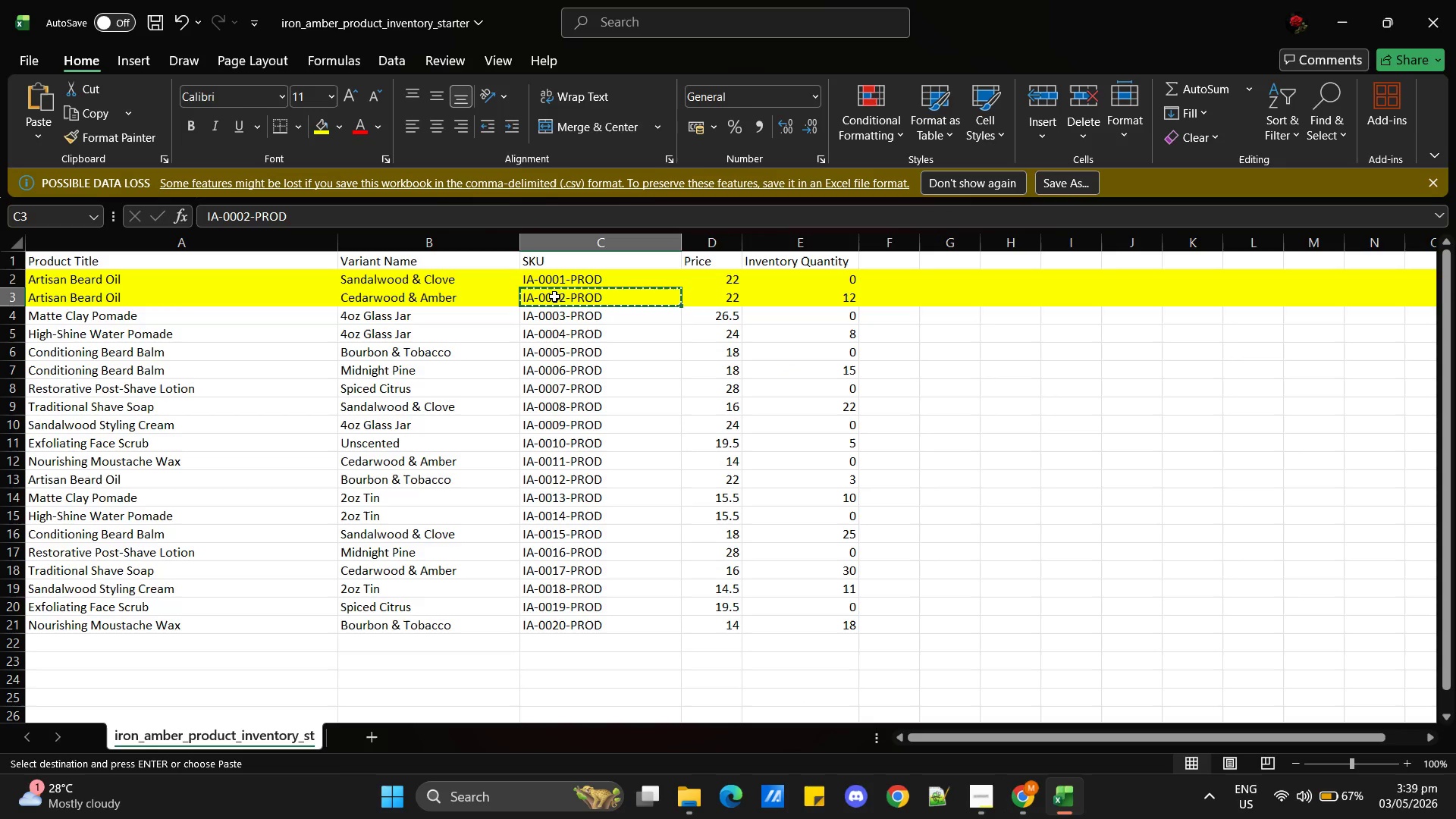 
key(Alt+AltLeft)
 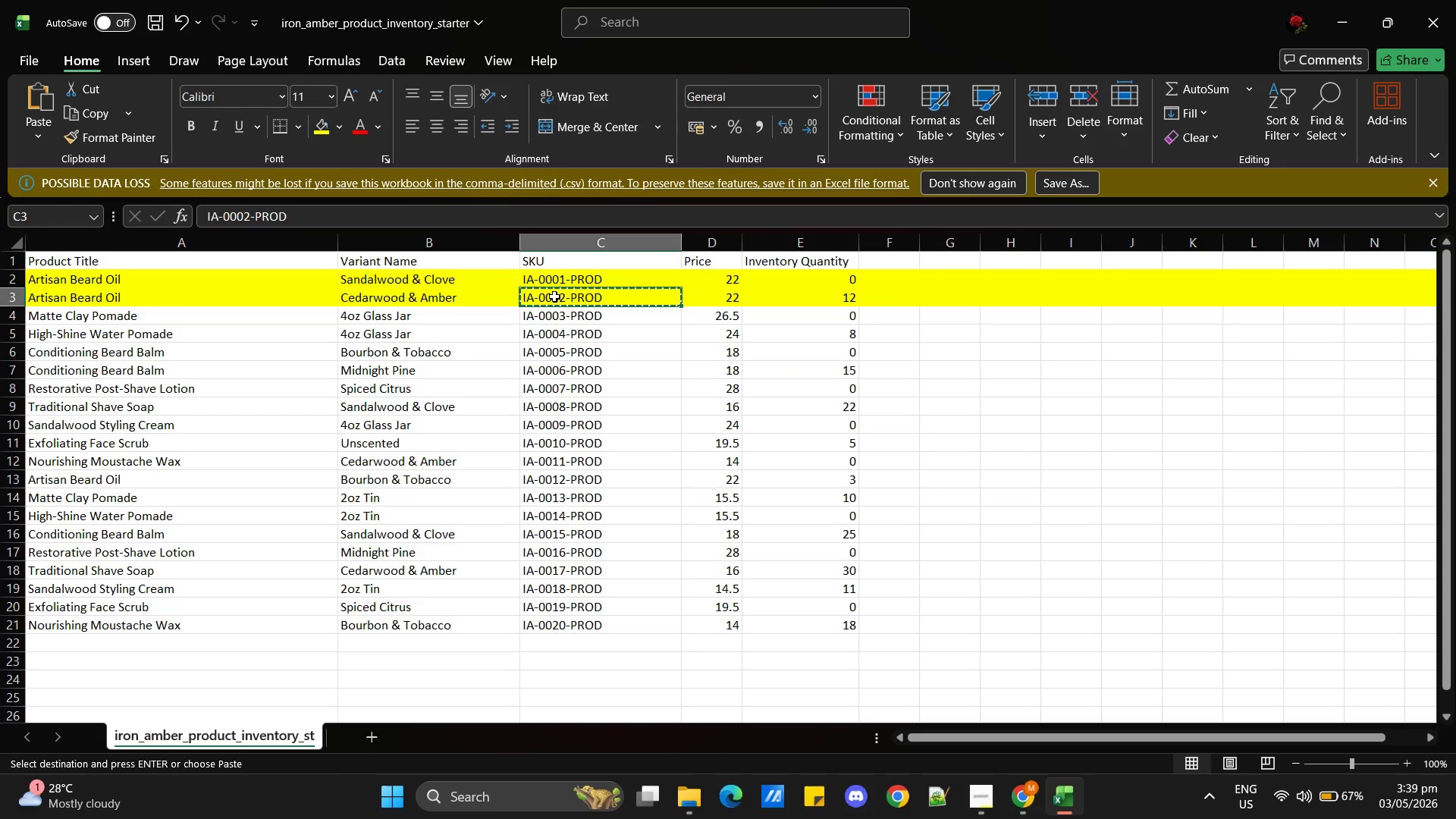 
key(Alt+Tab)
 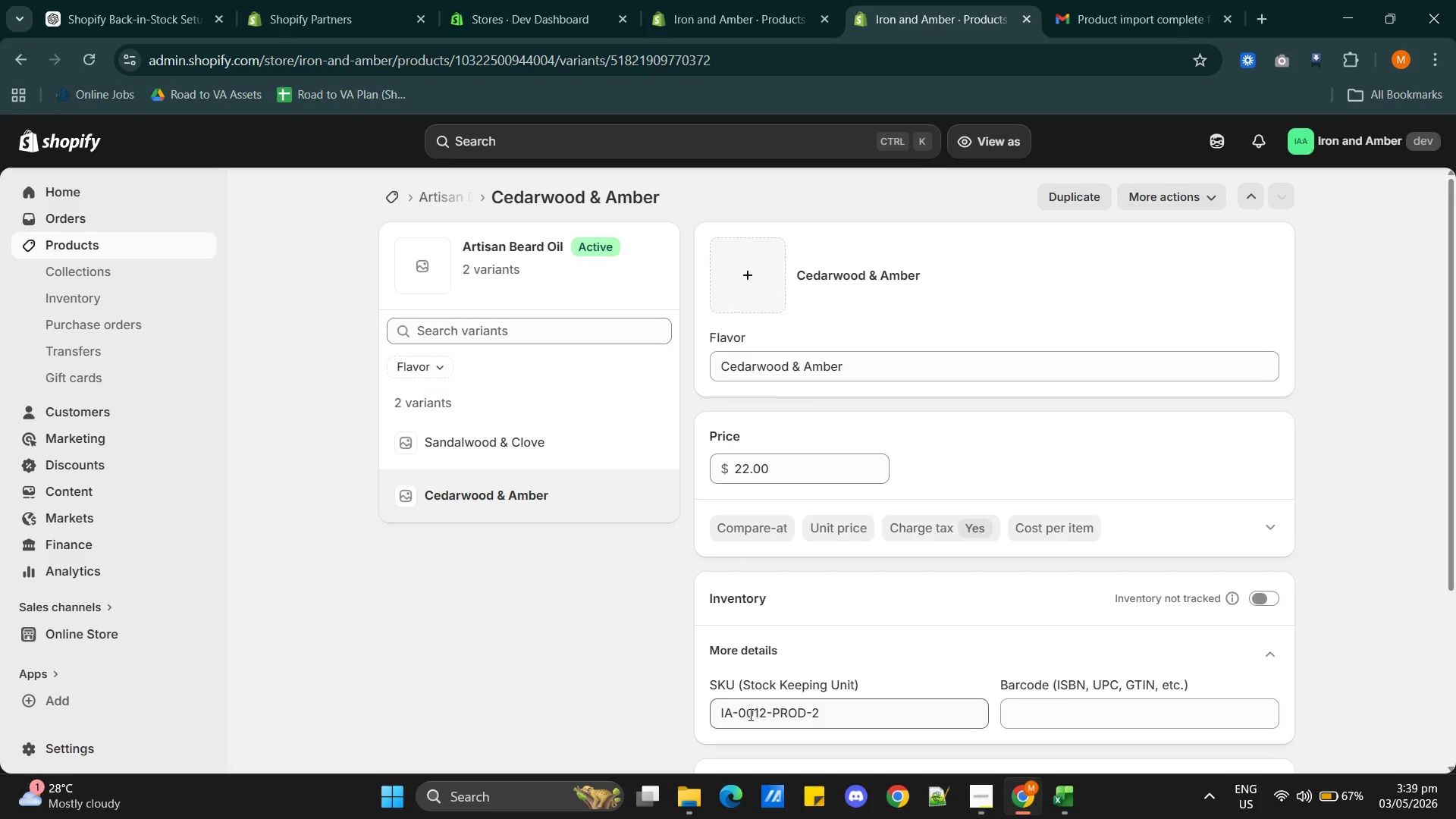 
double_click([749, 715])
 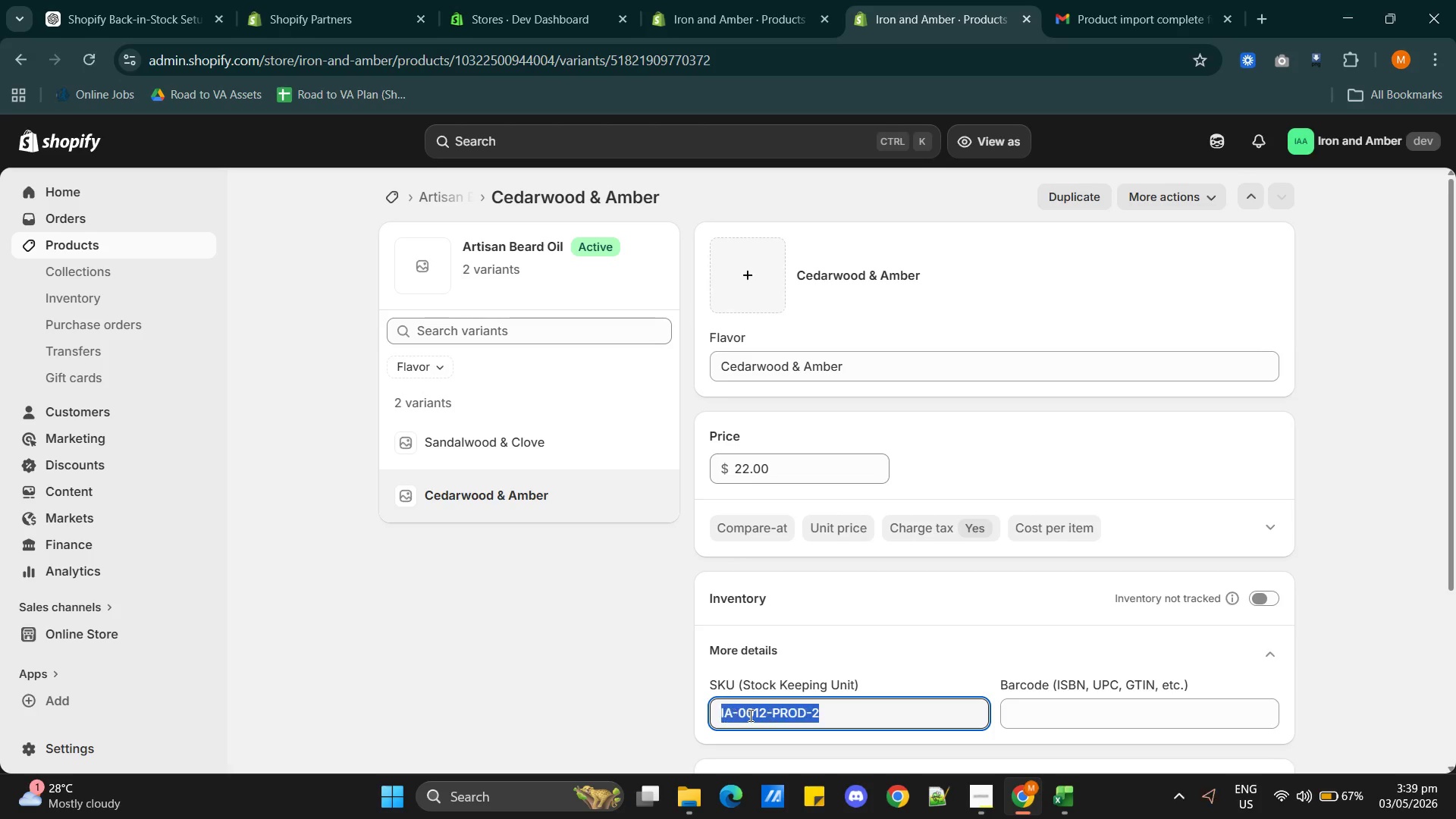 
triple_click([749, 715])
 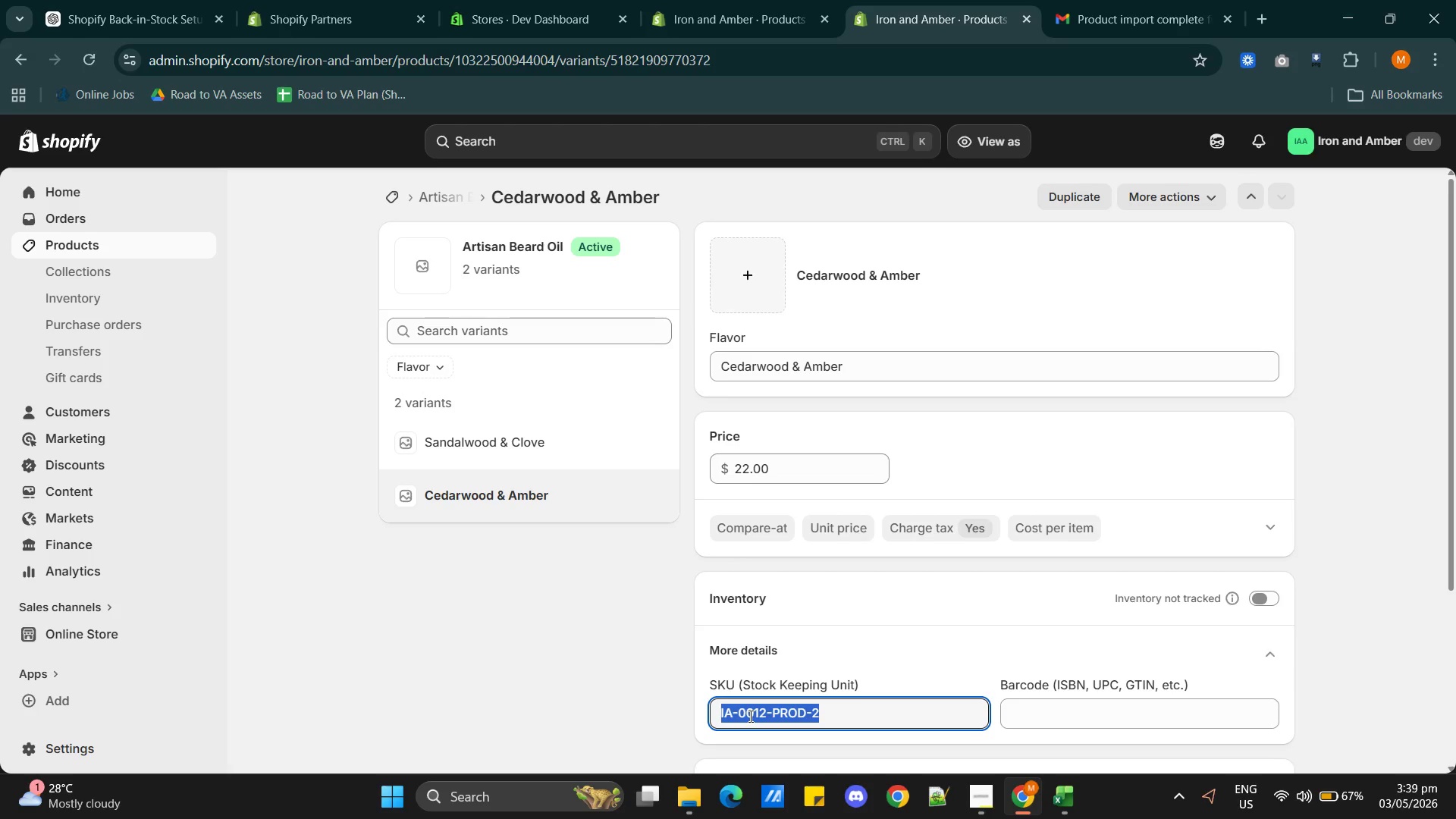 
key(Control+V)
 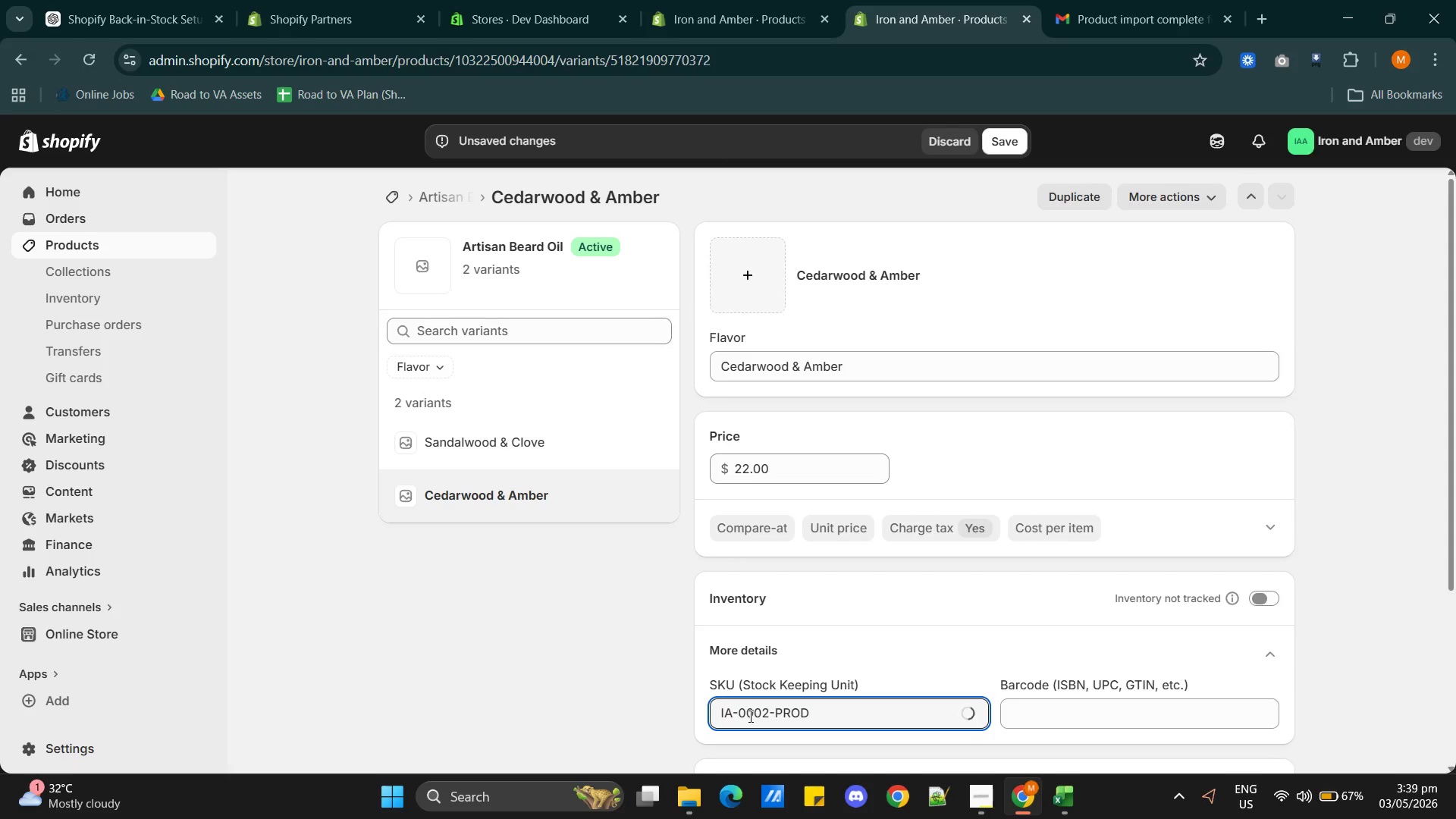 
key(Alt+AltLeft)
 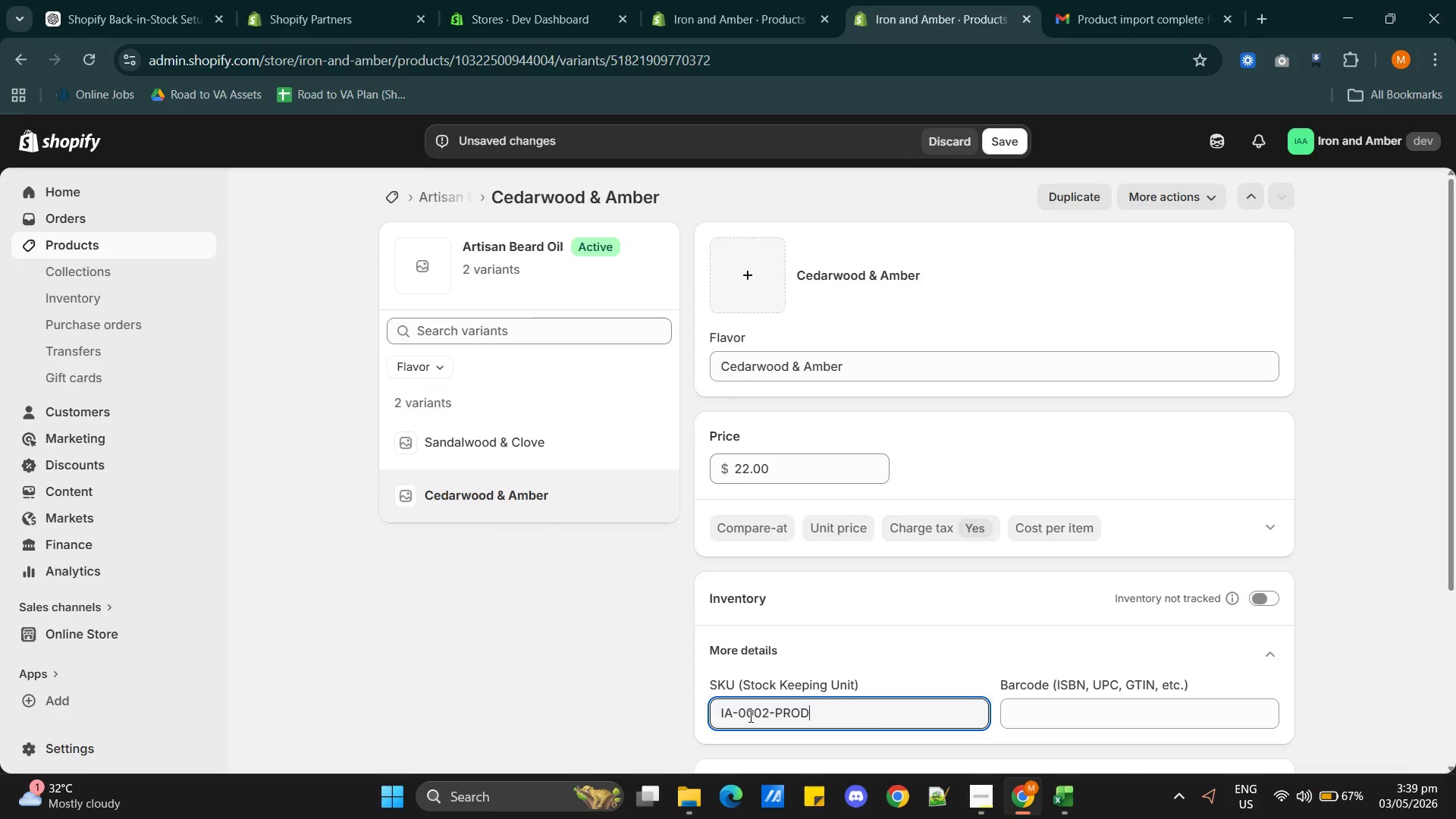 
key(Alt+Tab)
 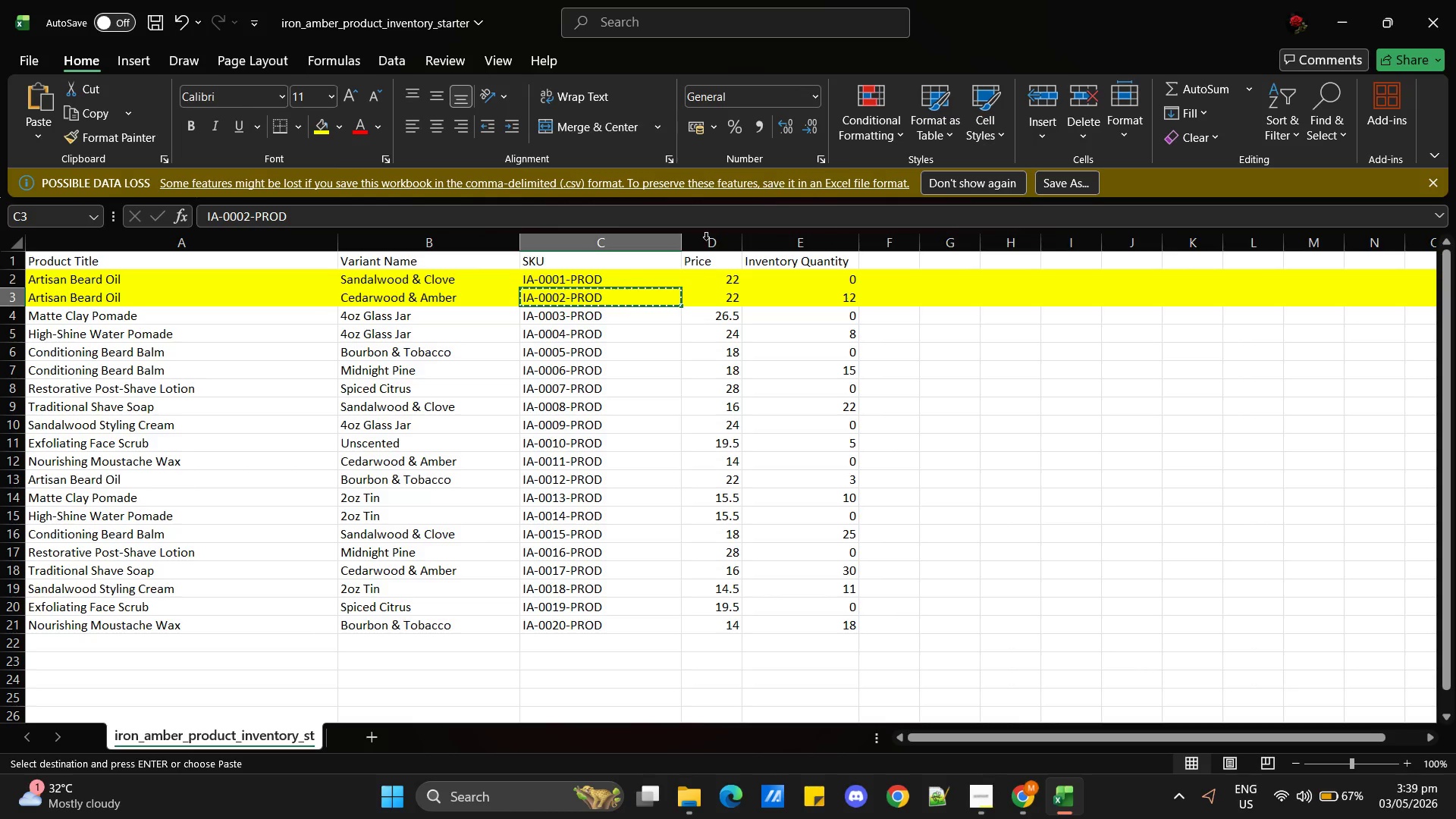 
key(Alt+AltLeft)
 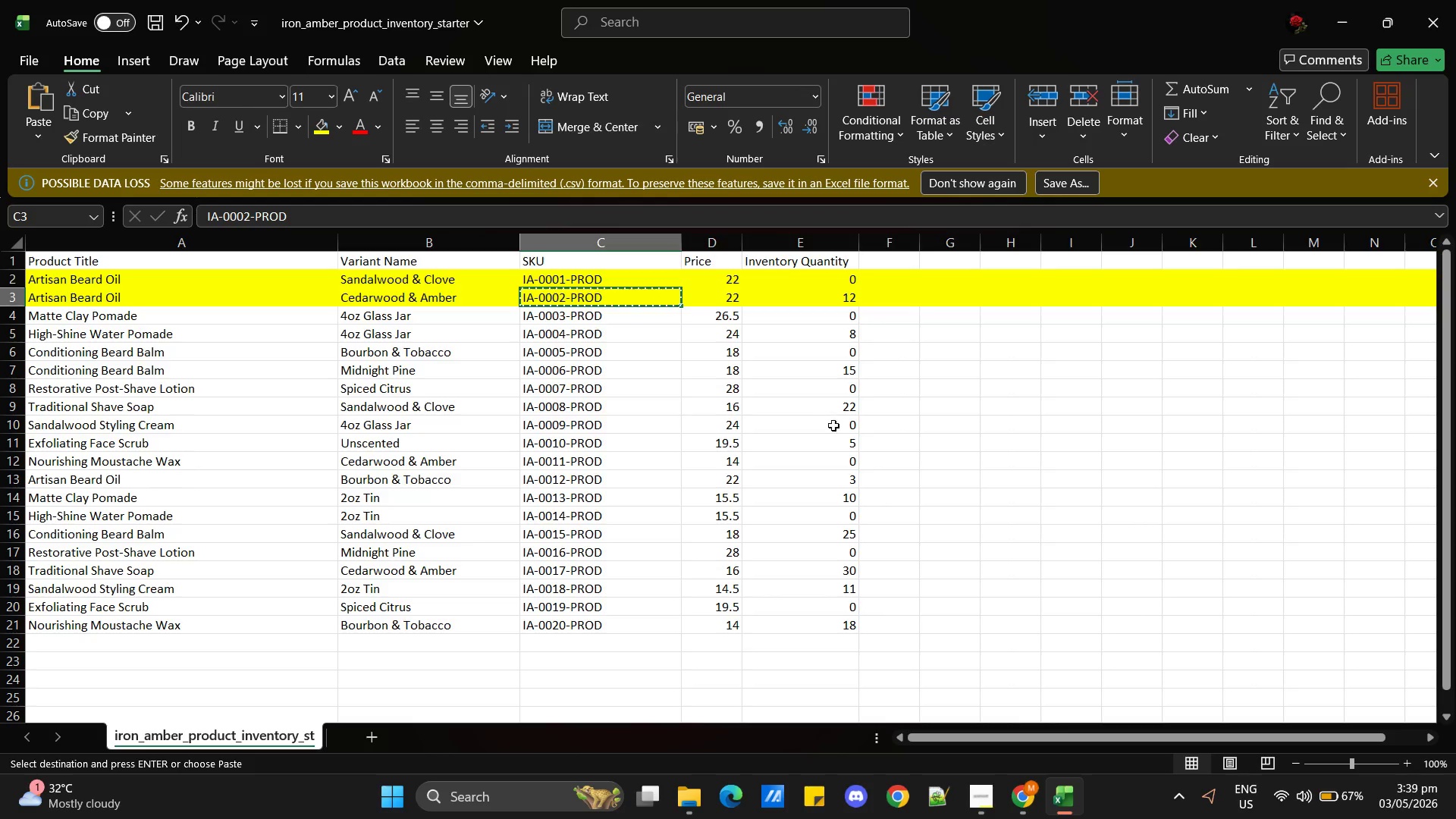 
key(Alt+Tab)
 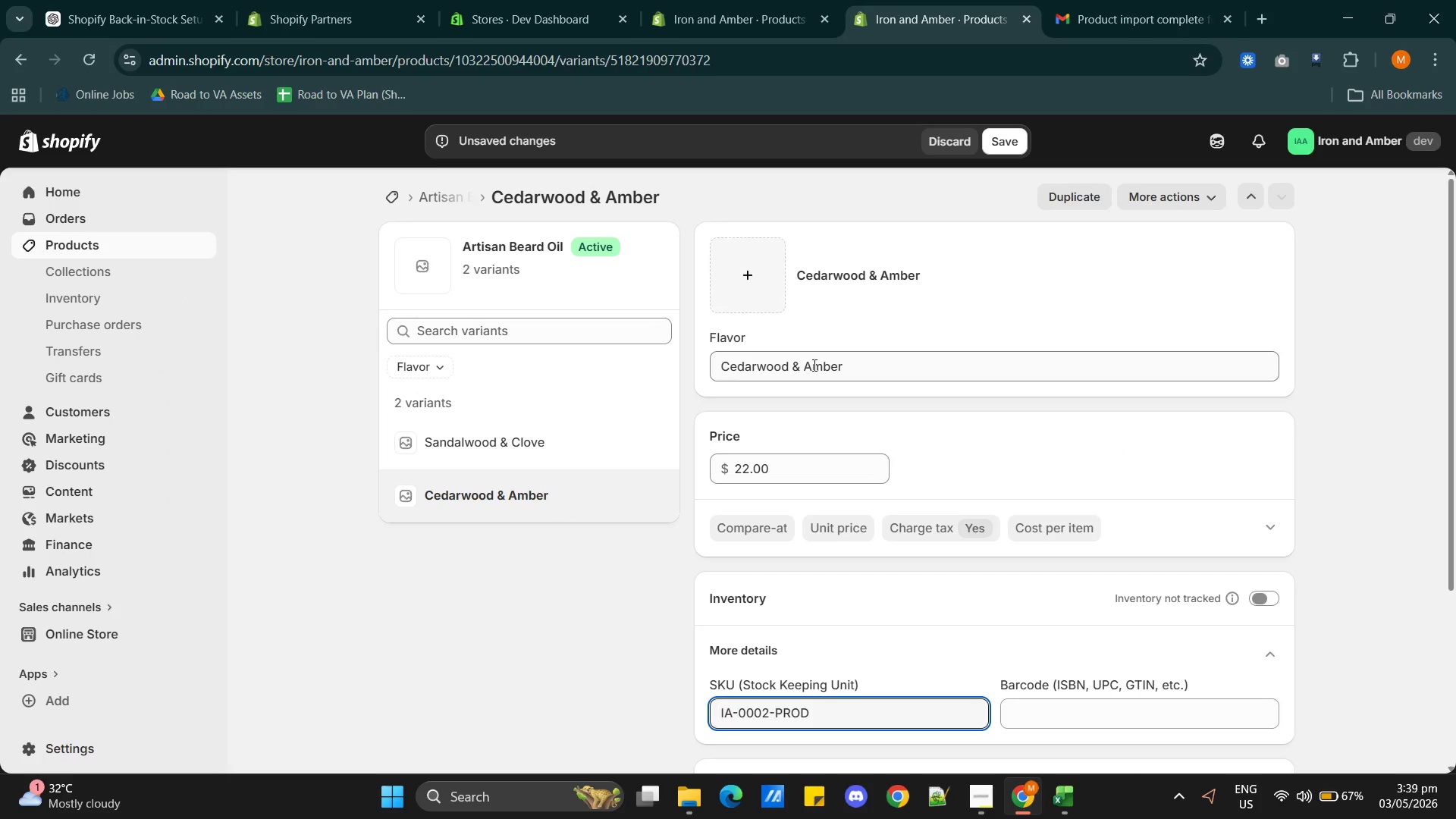 
key(Alt+AltLeft)
 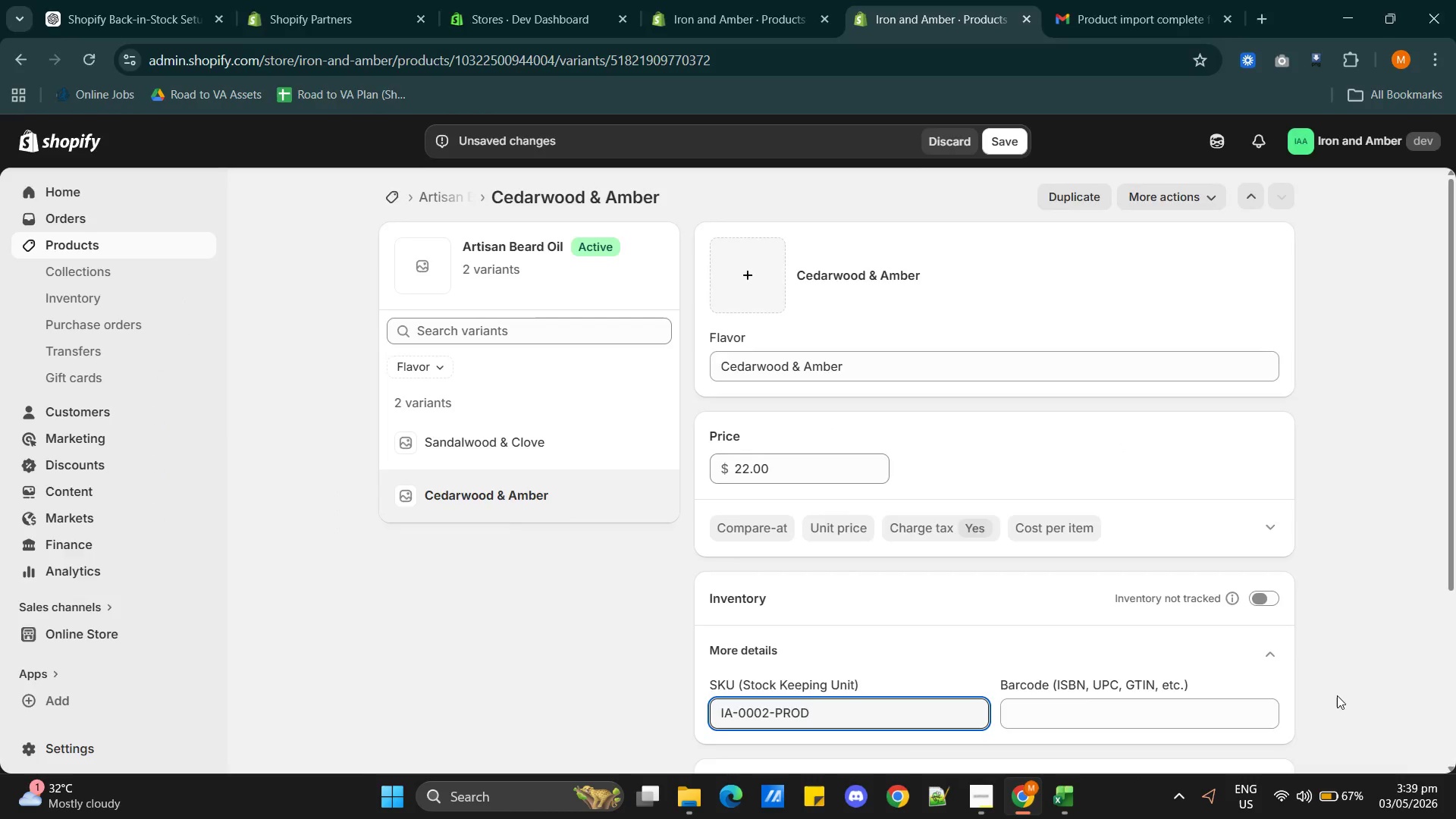 
key(Alt+Tab)
 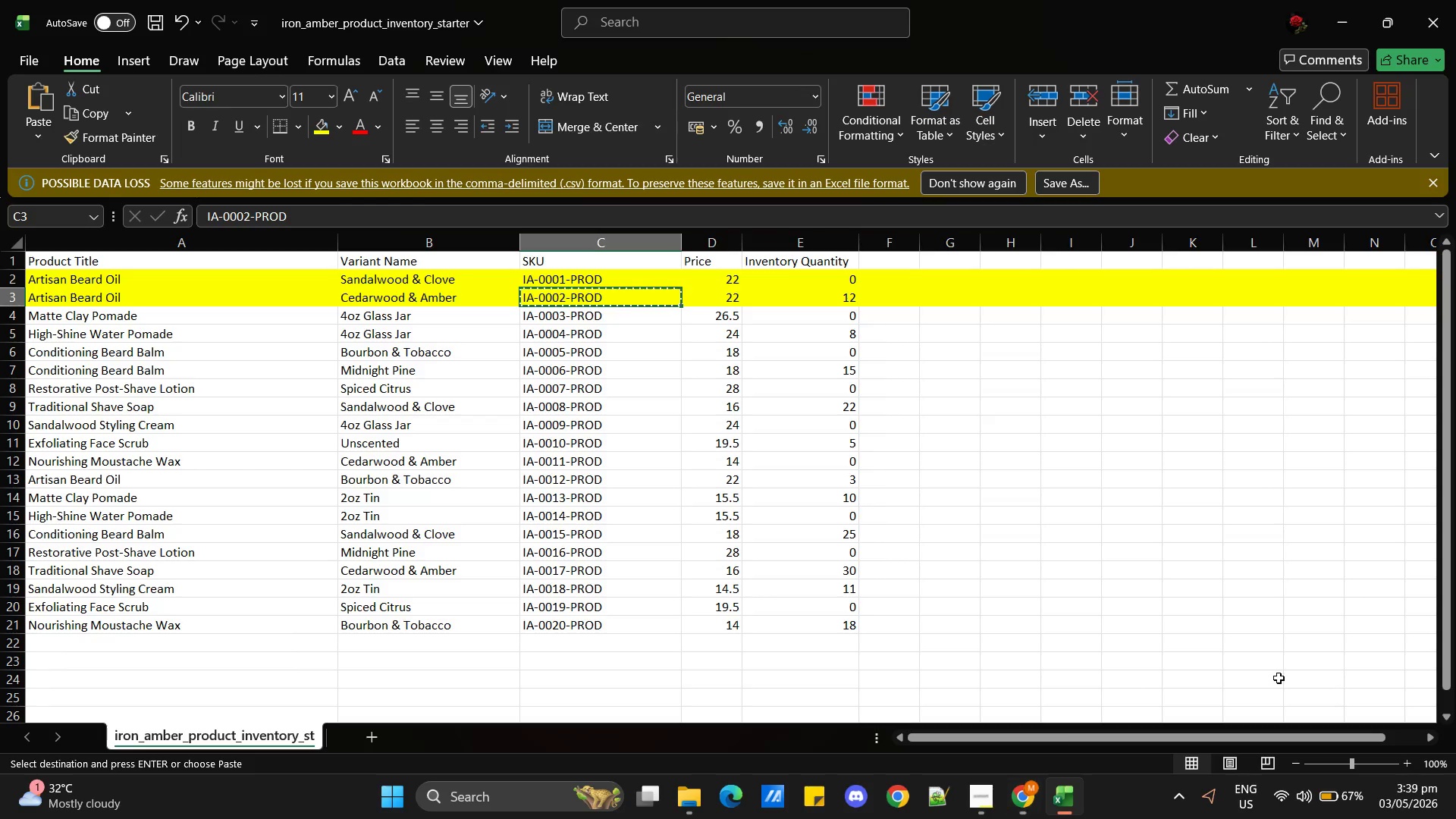 
key(Alt+AltLeft)
 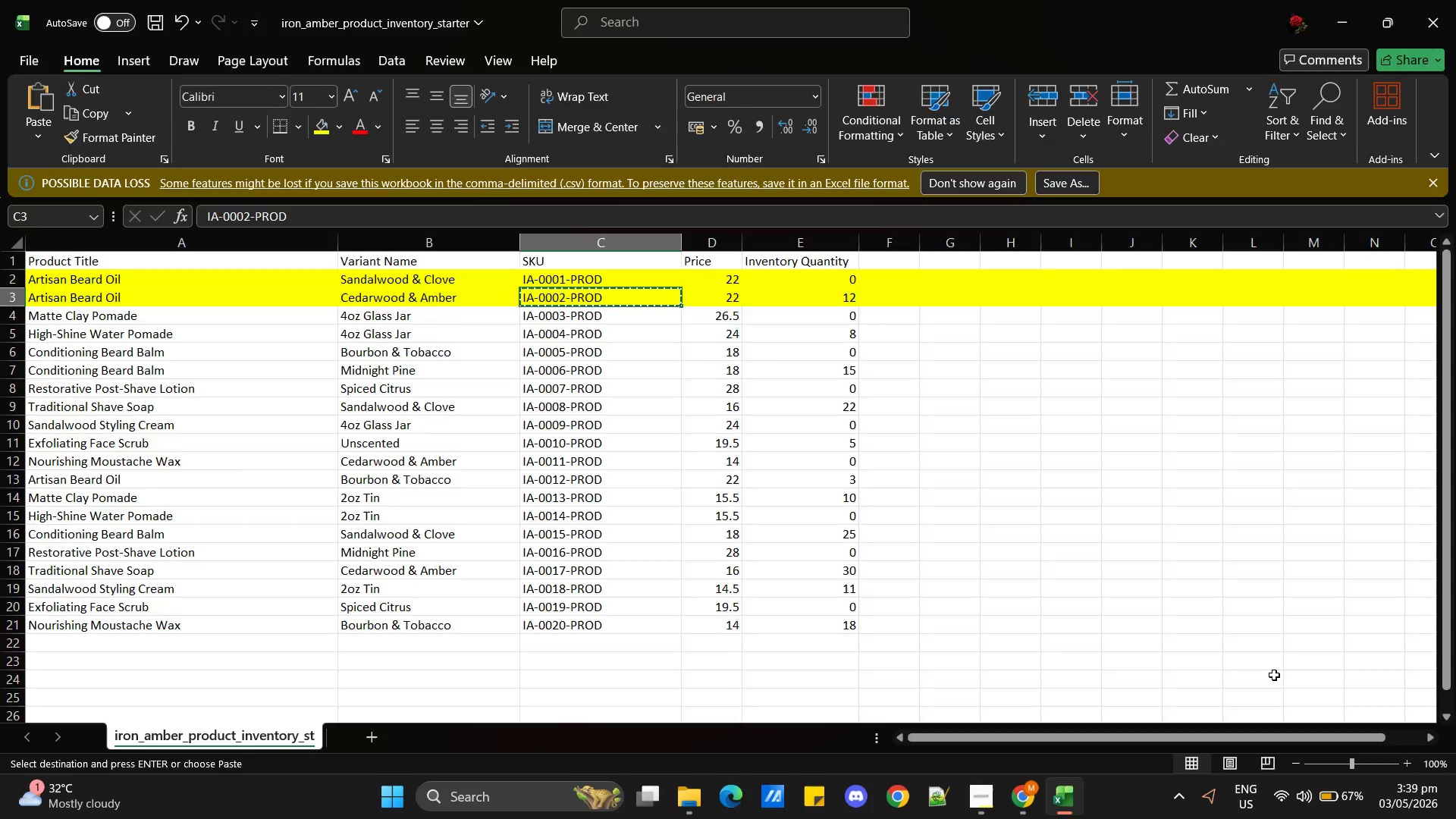 
key(Alt+Tab)
 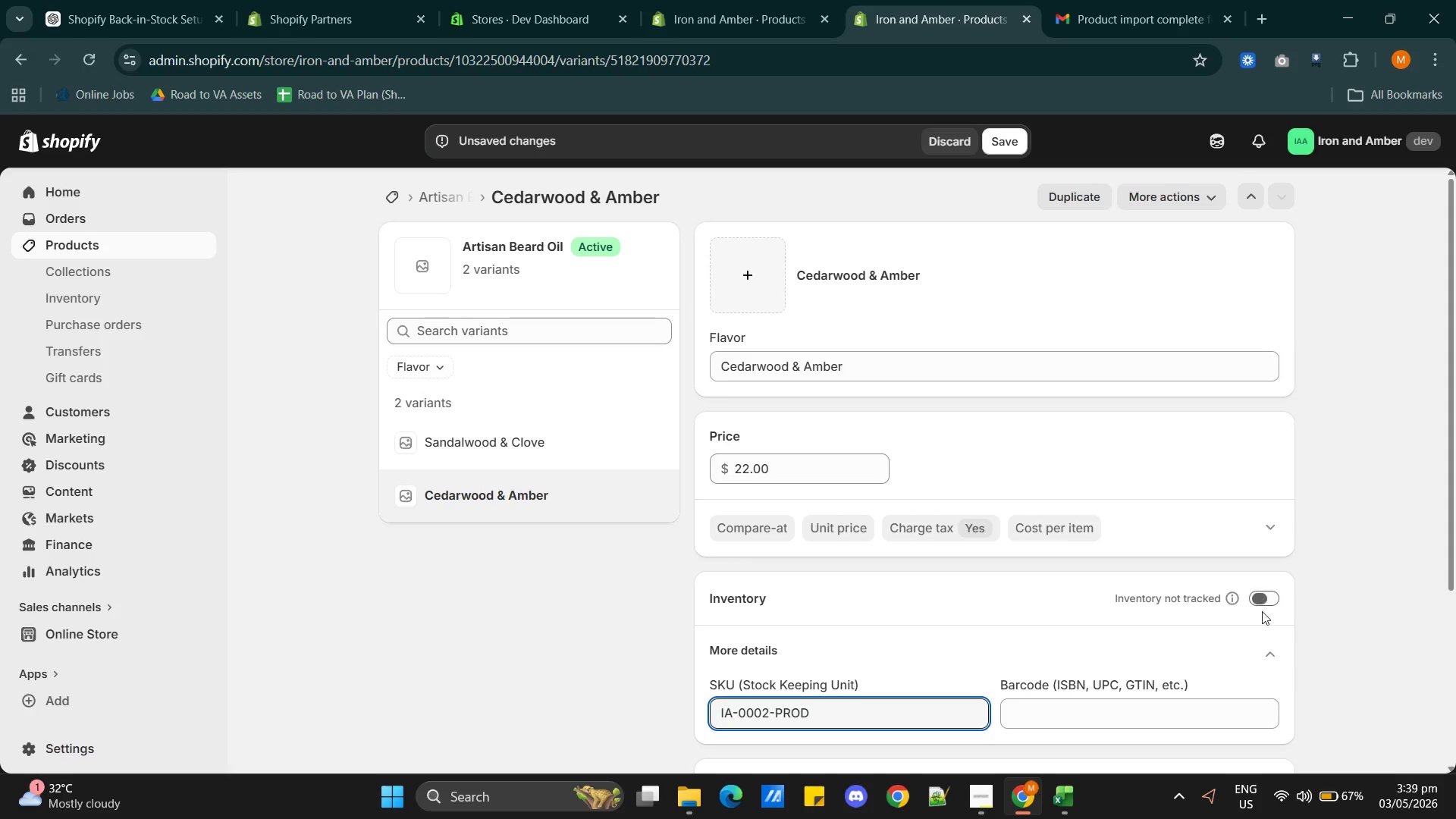 
left_click([1263, 601])
 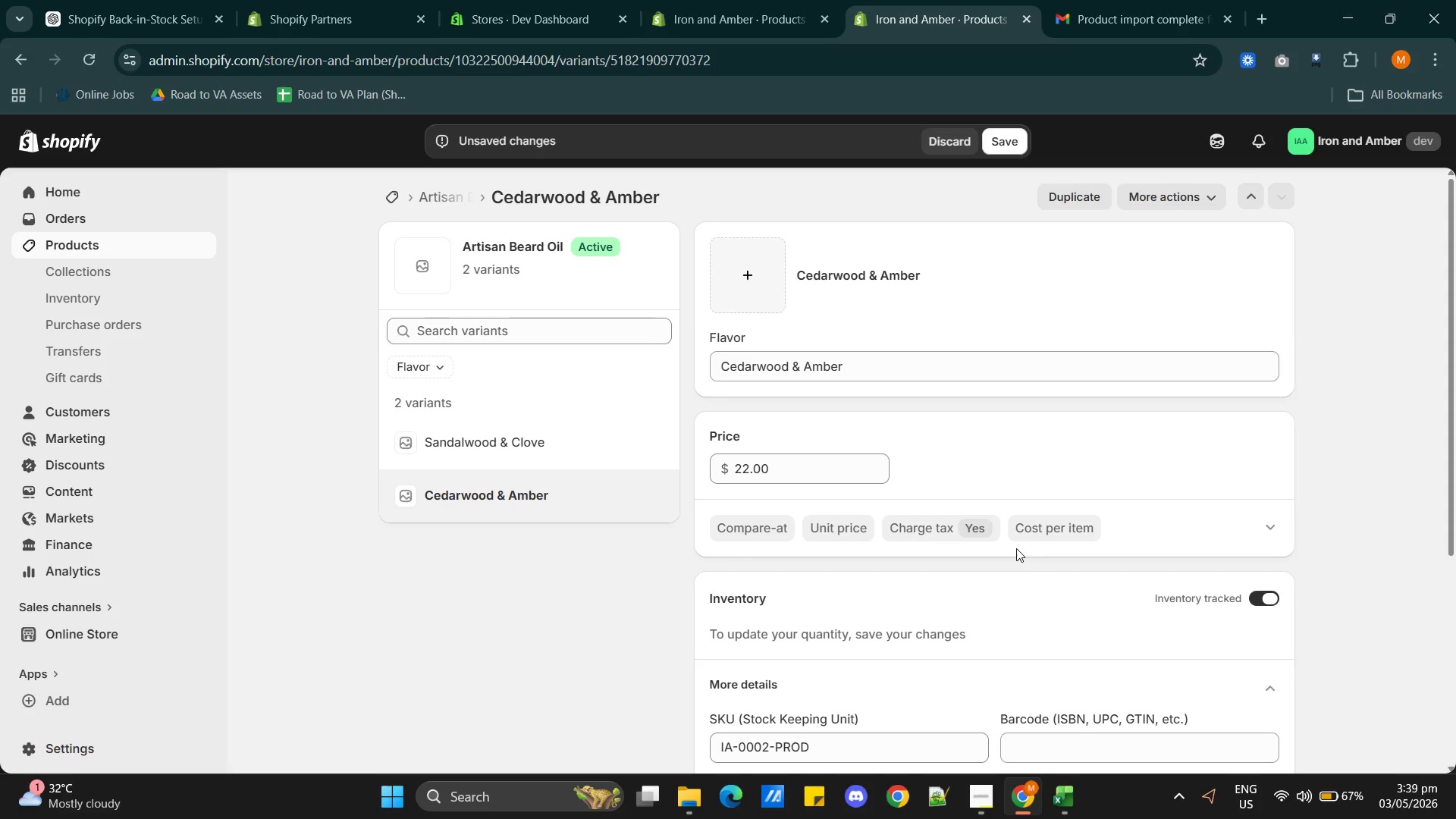 
scroll: coordinate [1012, 550], scroll_direction: down, amount: 1.0
 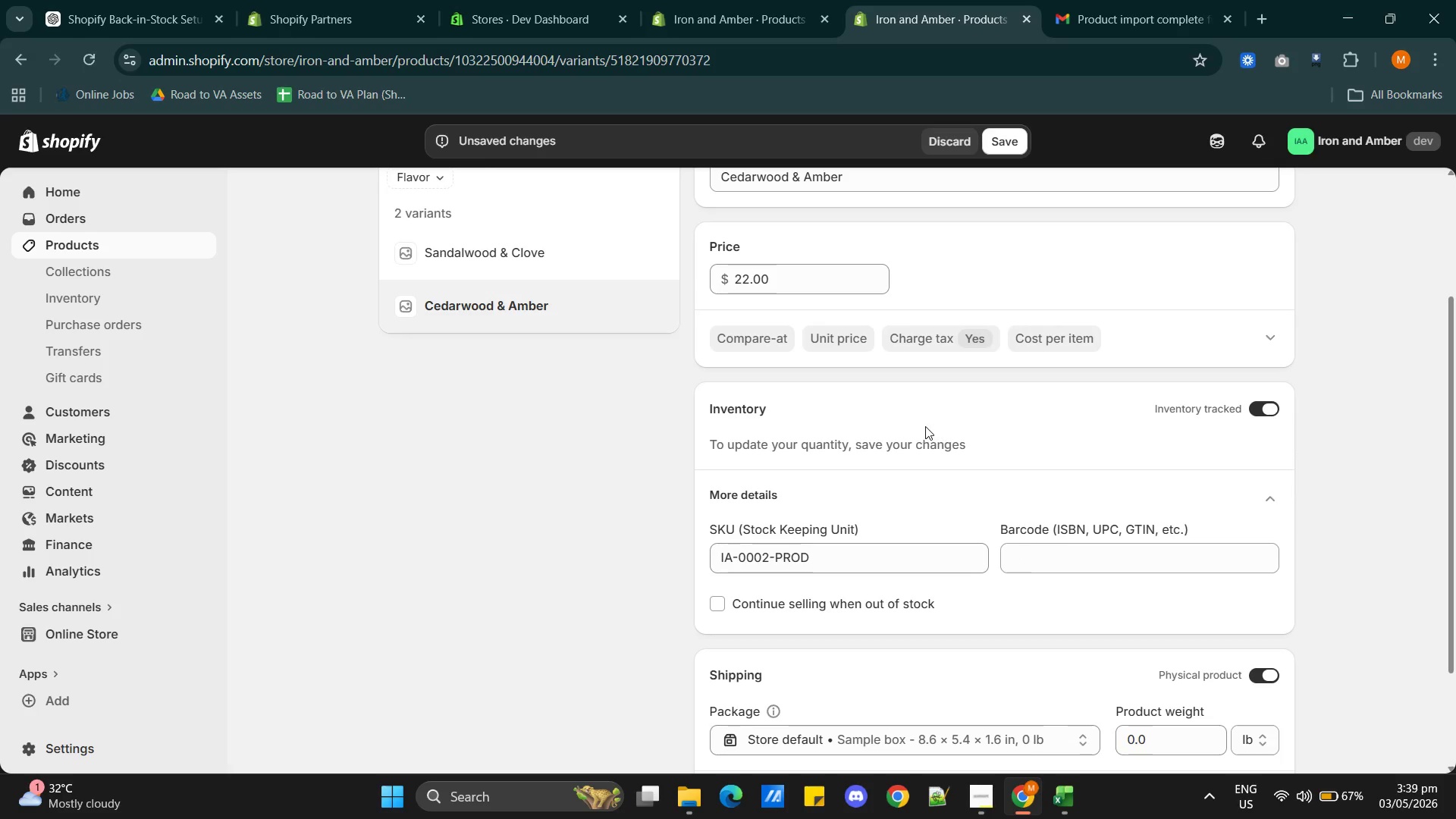 
left_click([903, 443])
 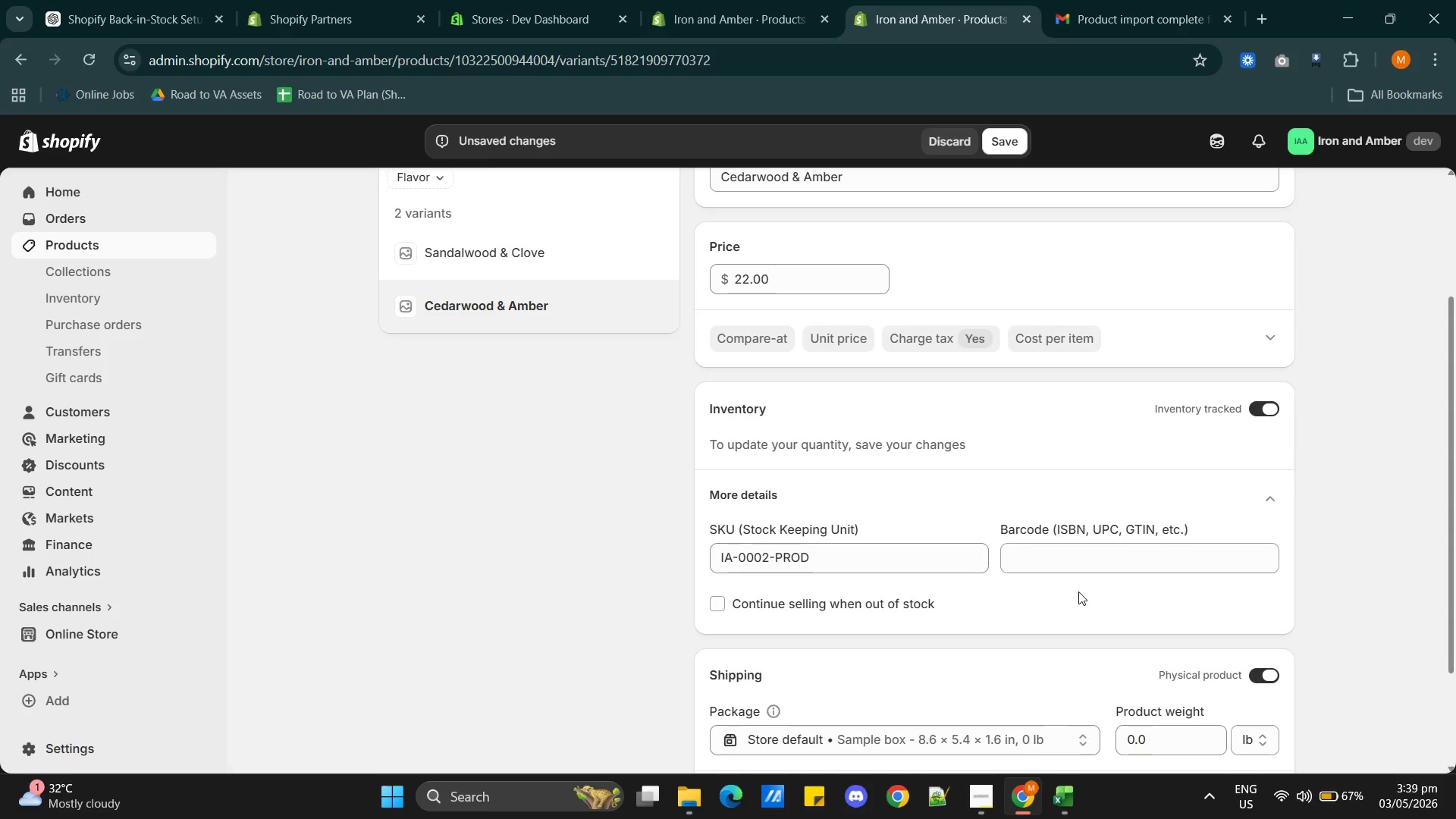 
scroll: coordinate [1078, 592], scroll_direction: down, amount: 4.0
 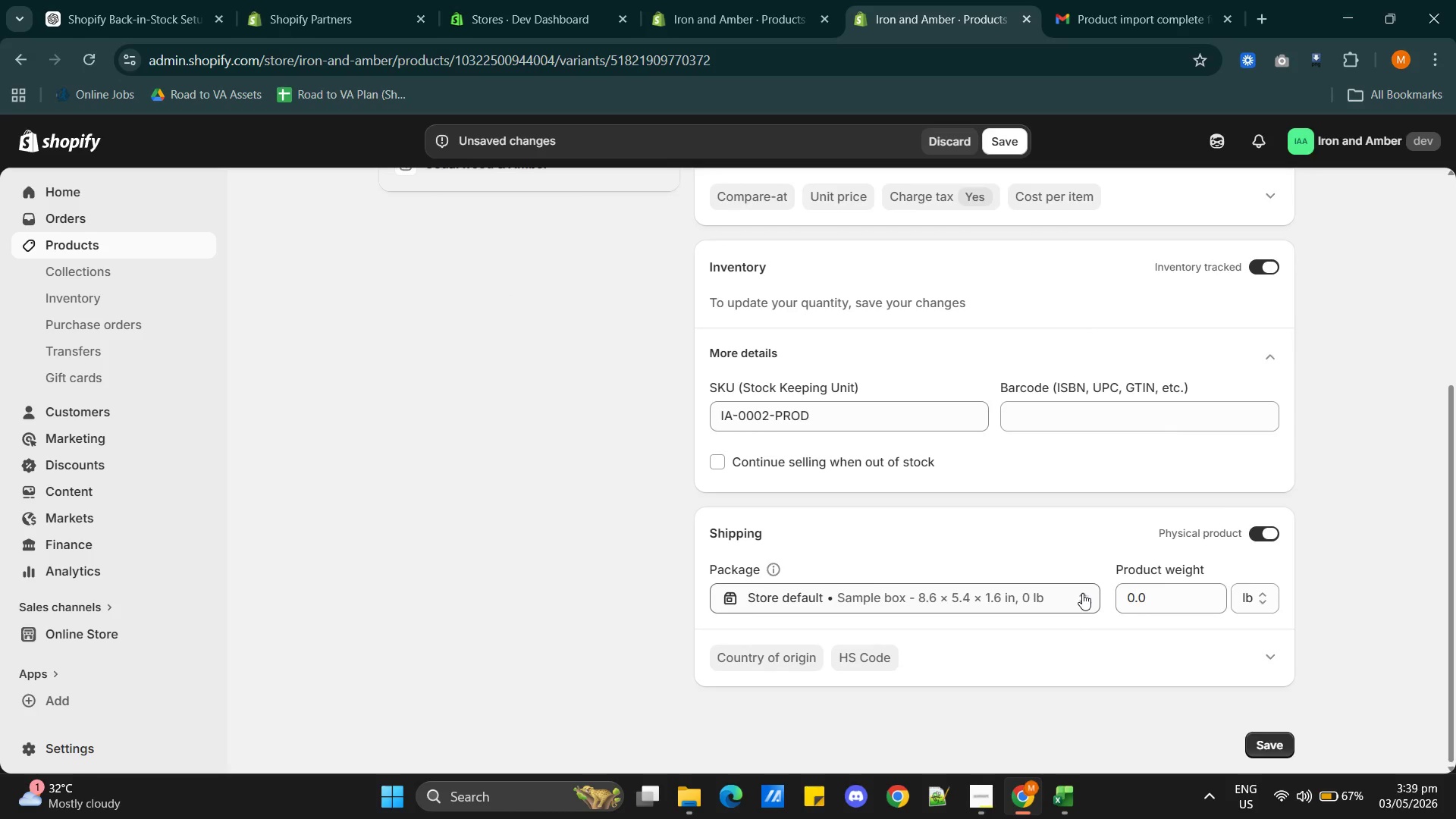 
scroll: coordinate [1089, 588], scroll_direction: up, amount: 6.0
 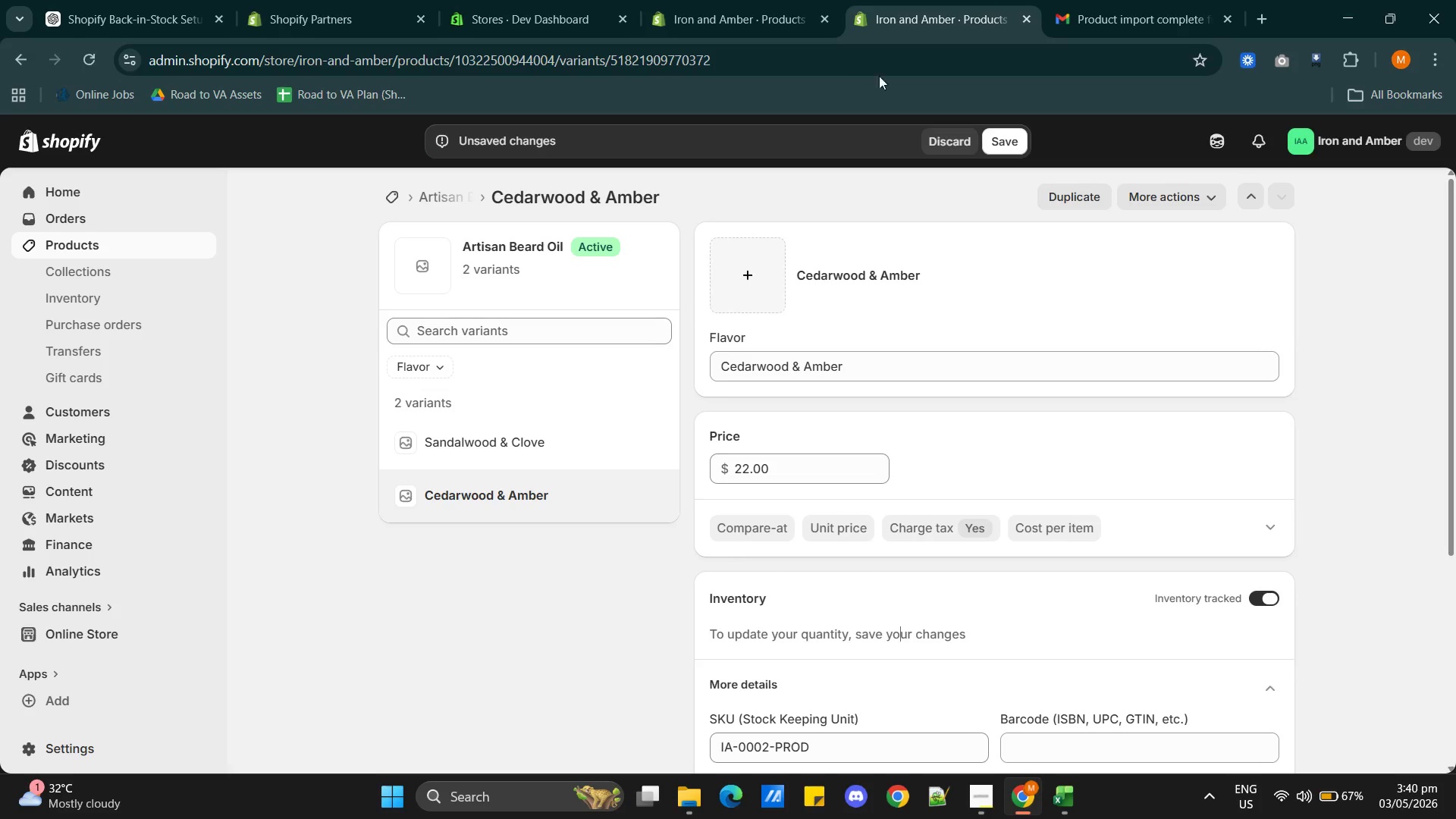 
wait(7.42)
 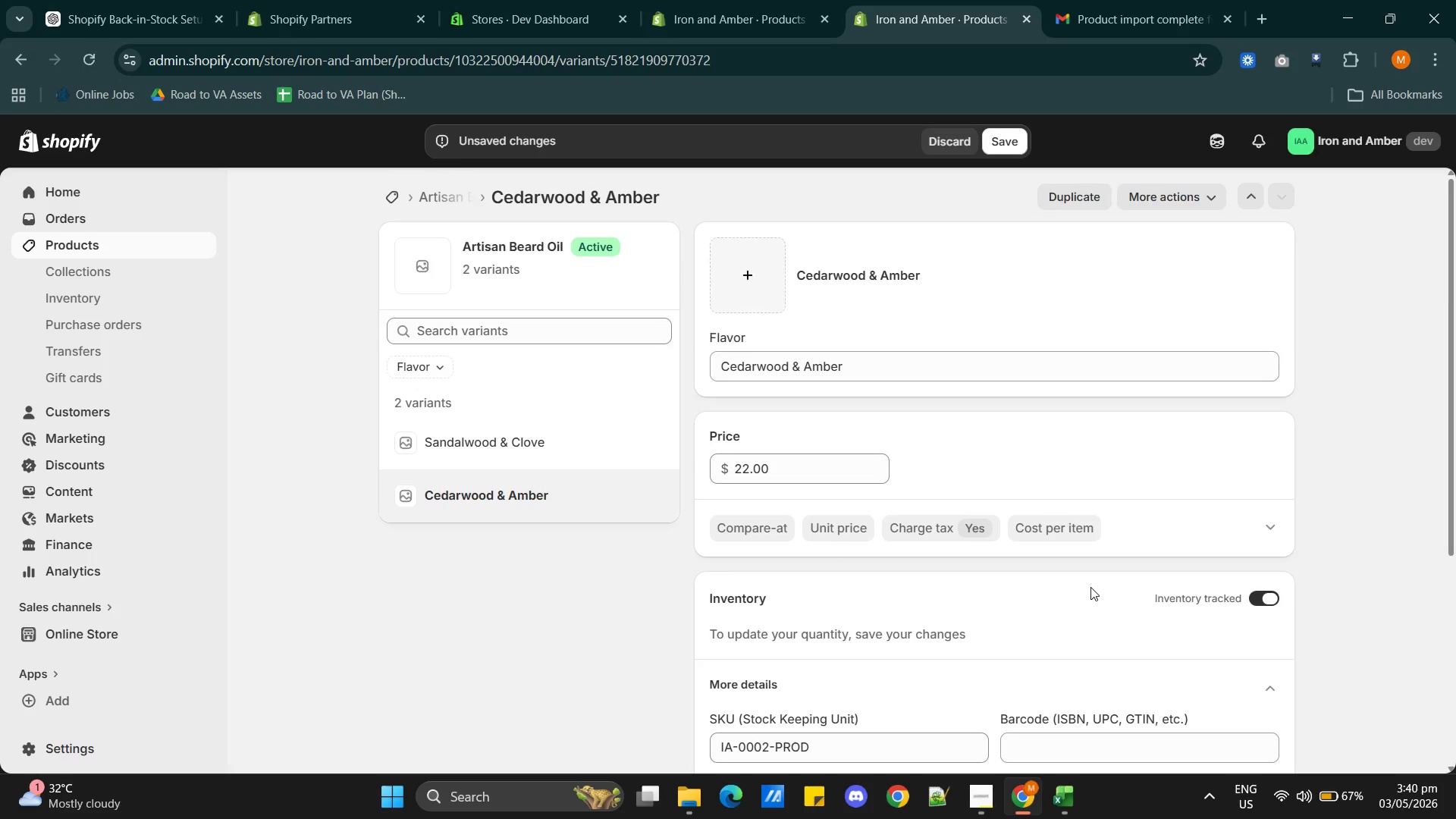 
left_click([1180, 198])
 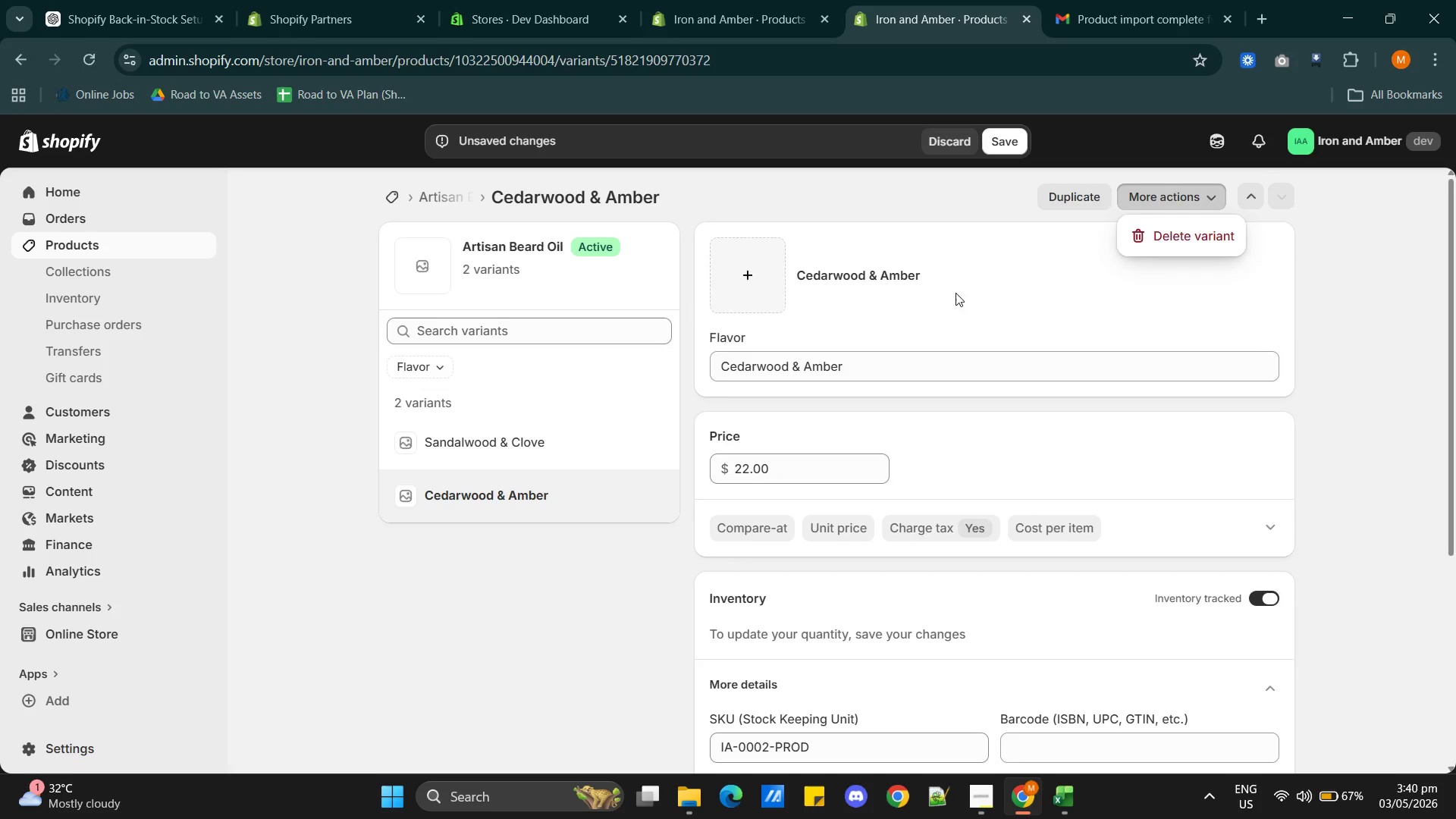 
left_click([1003, 288])
 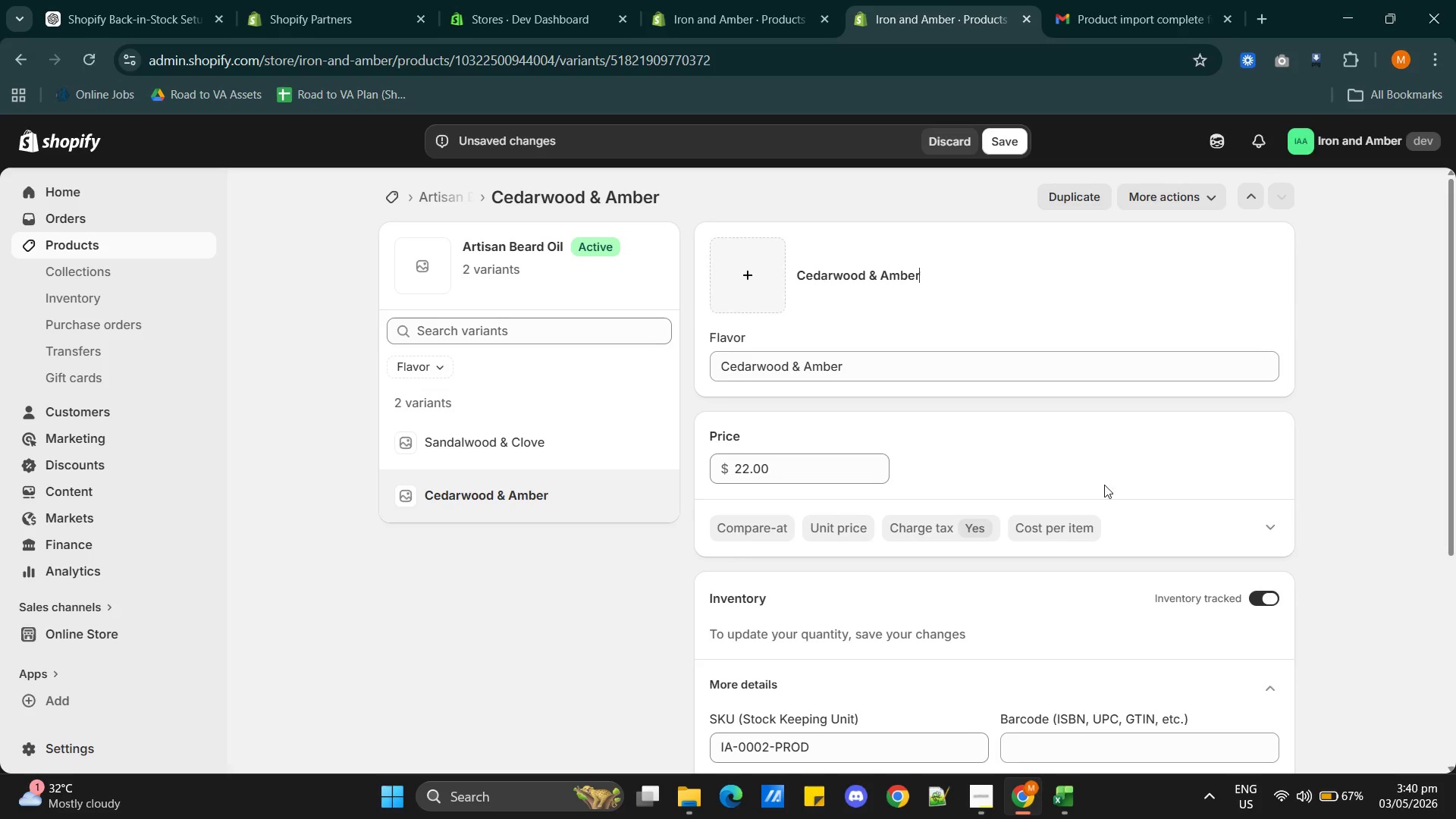 
scroll: coordinate [1224, 547], scroll_direction: down, amount: 6.0
 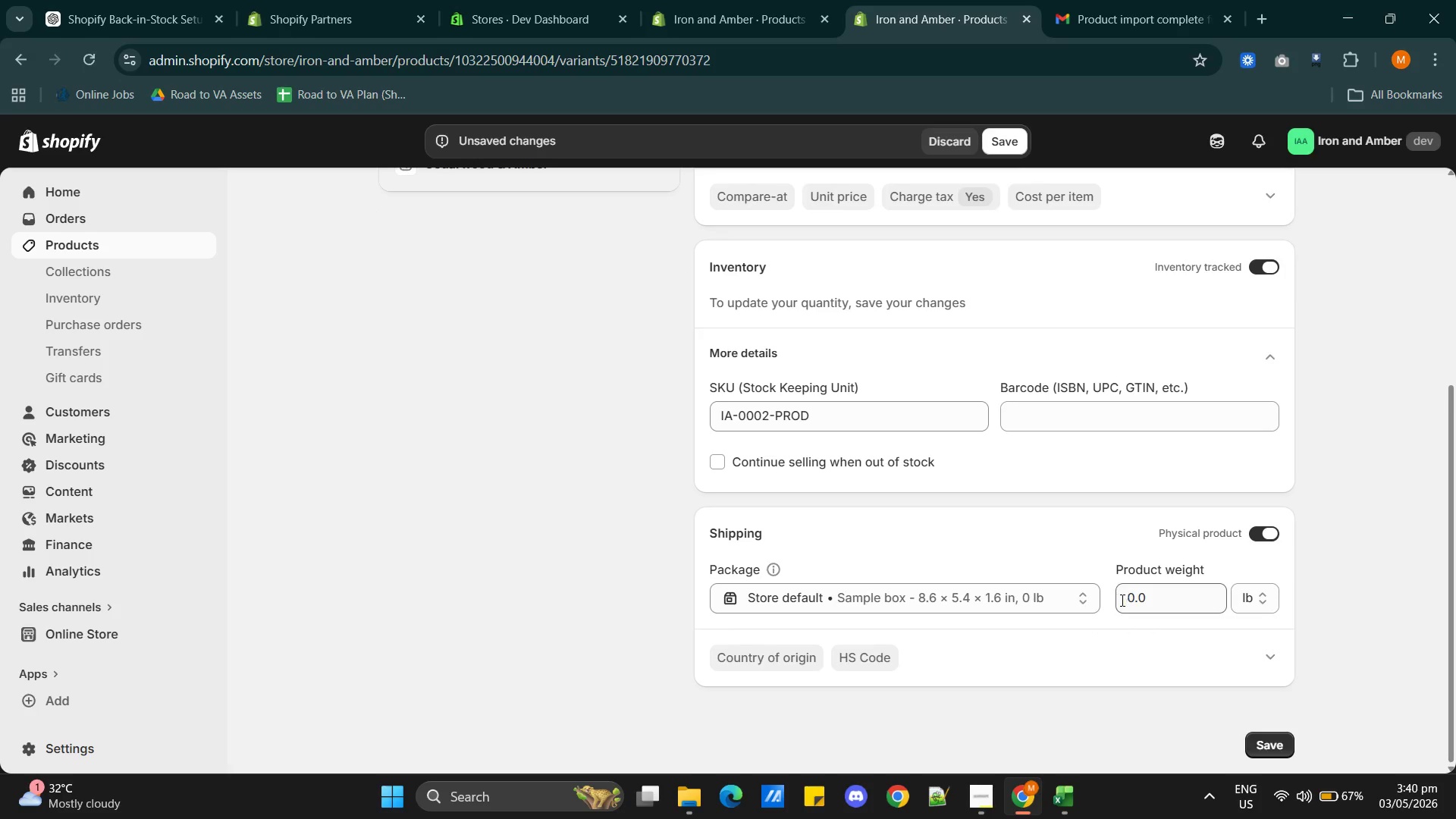 
scroll: coordinate [1126, 601], scroll_direction: none, amount: 0.0
 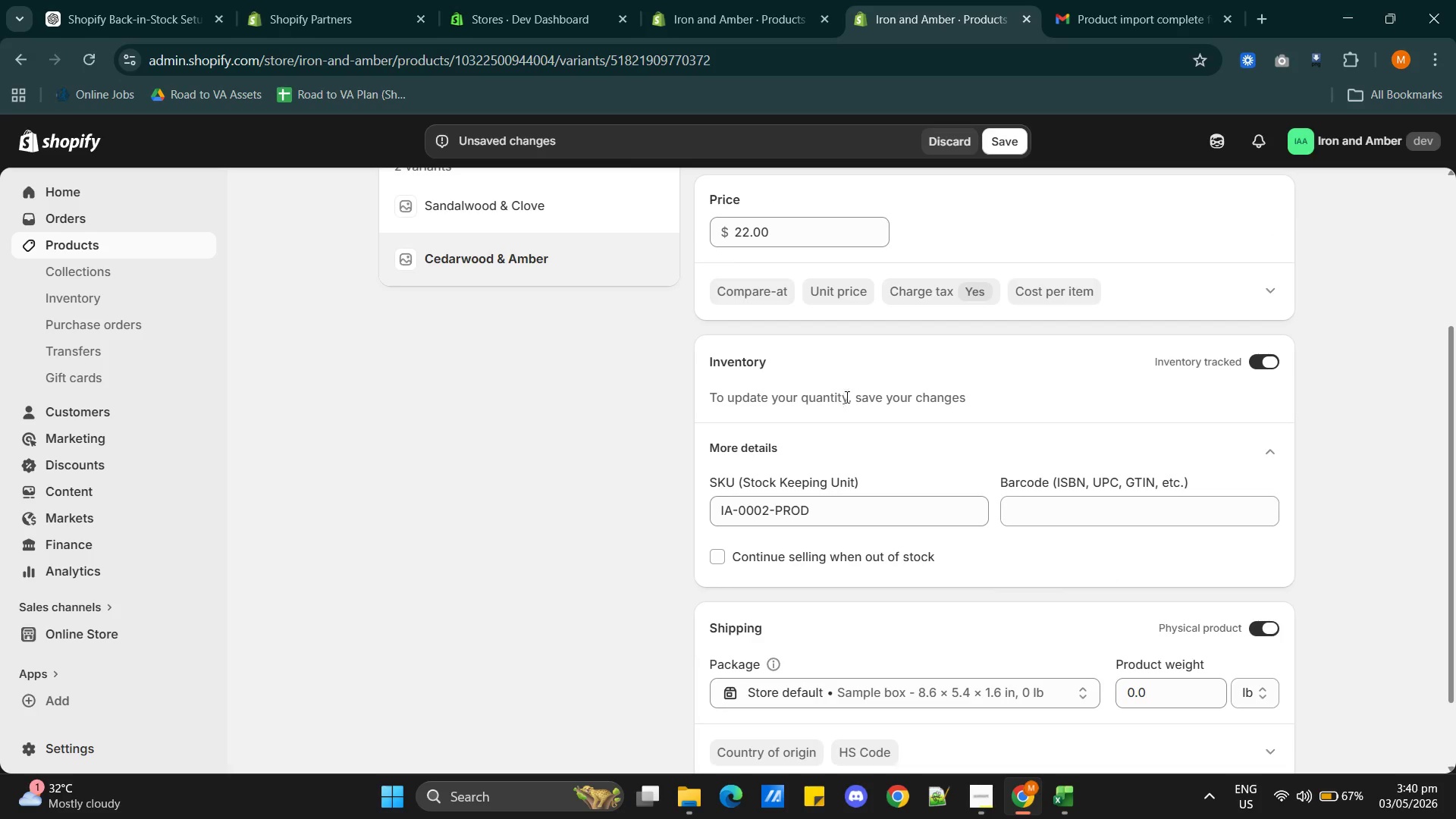 
left_click([845, 412])
 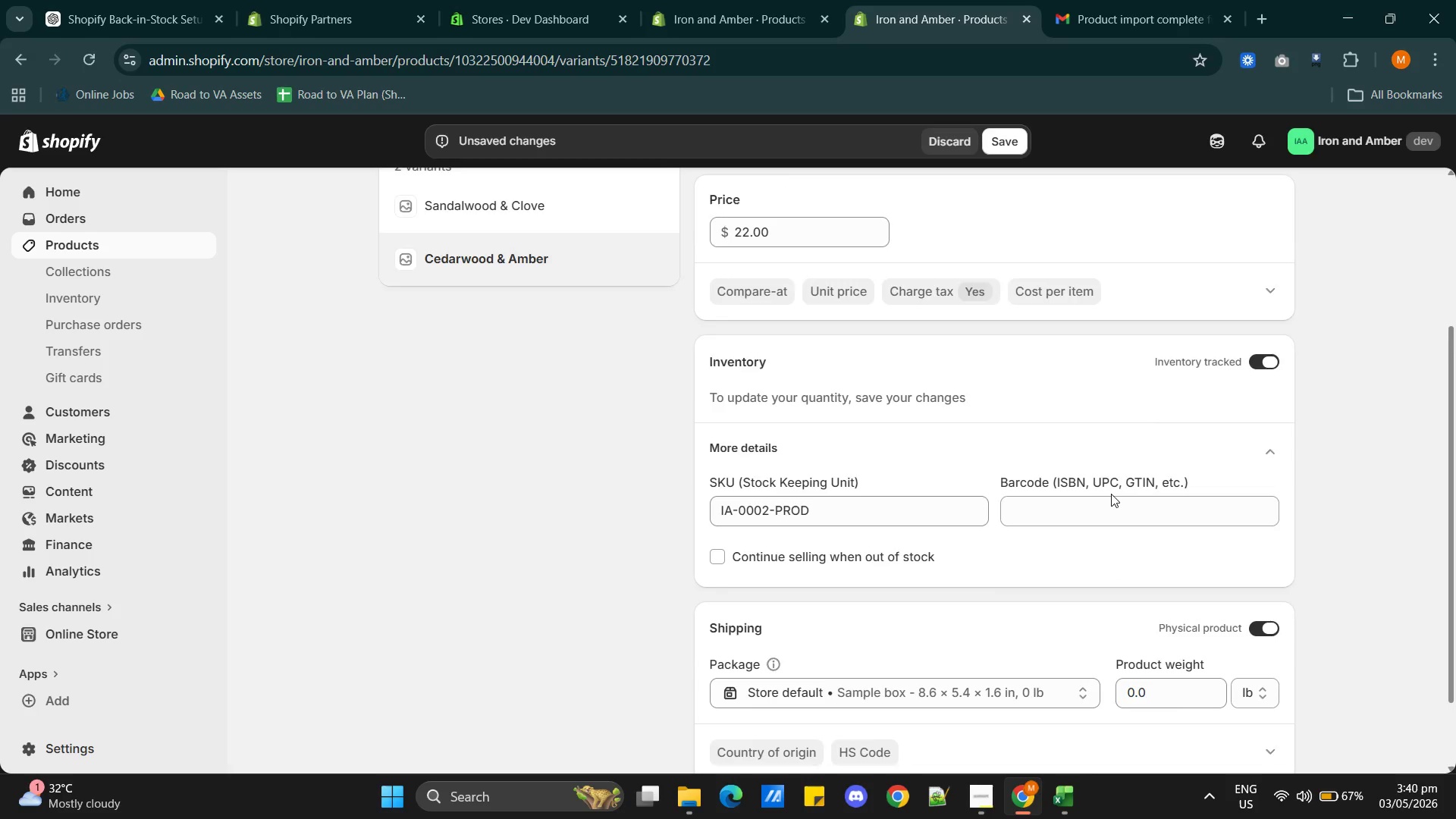 
scroll: coordinate [1111, 494], scroll_direction: up, amount: 2.0
 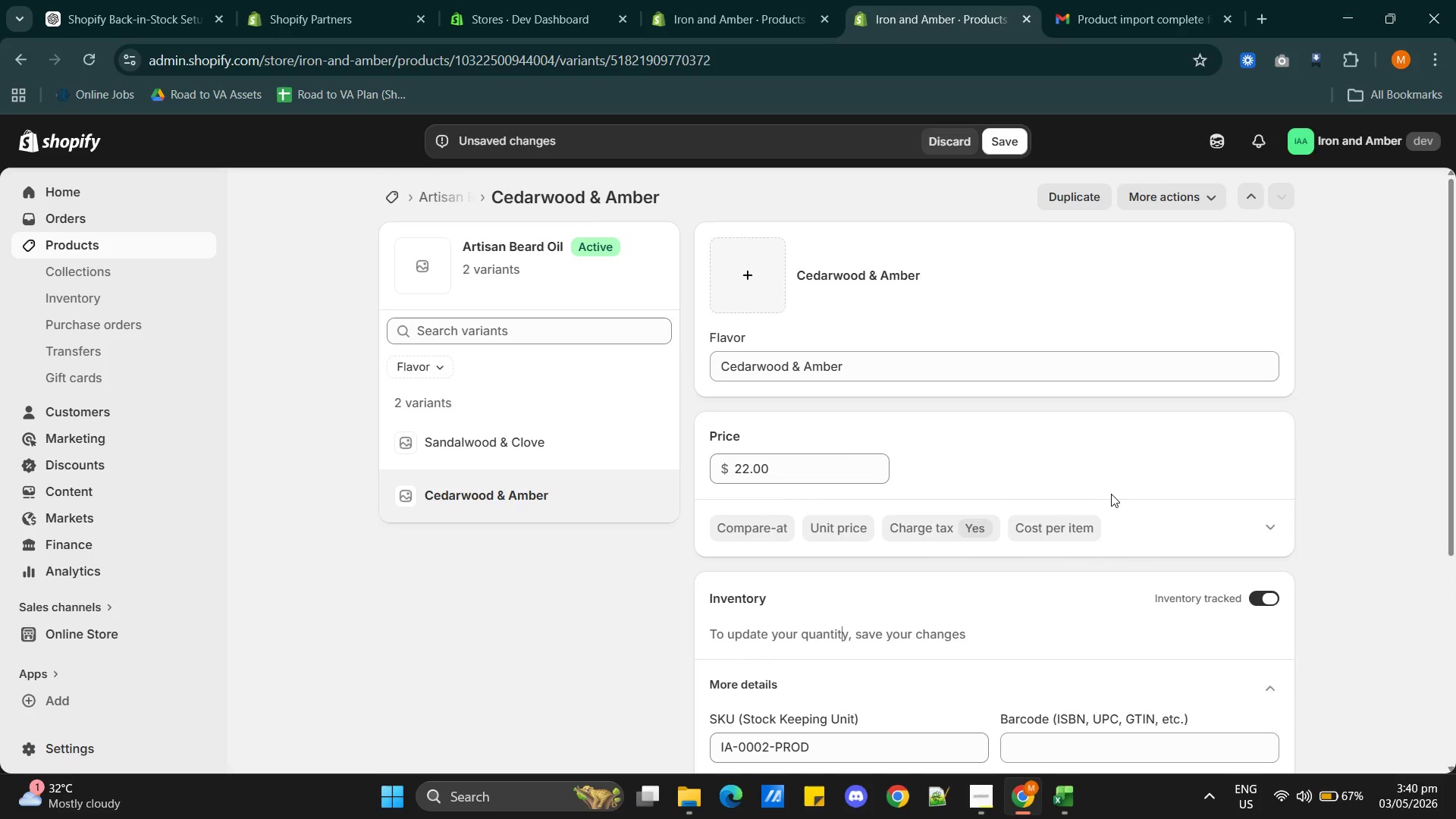 
scroll: coordinate [1119, 489], scroll_direction: none, amount: 0.0
 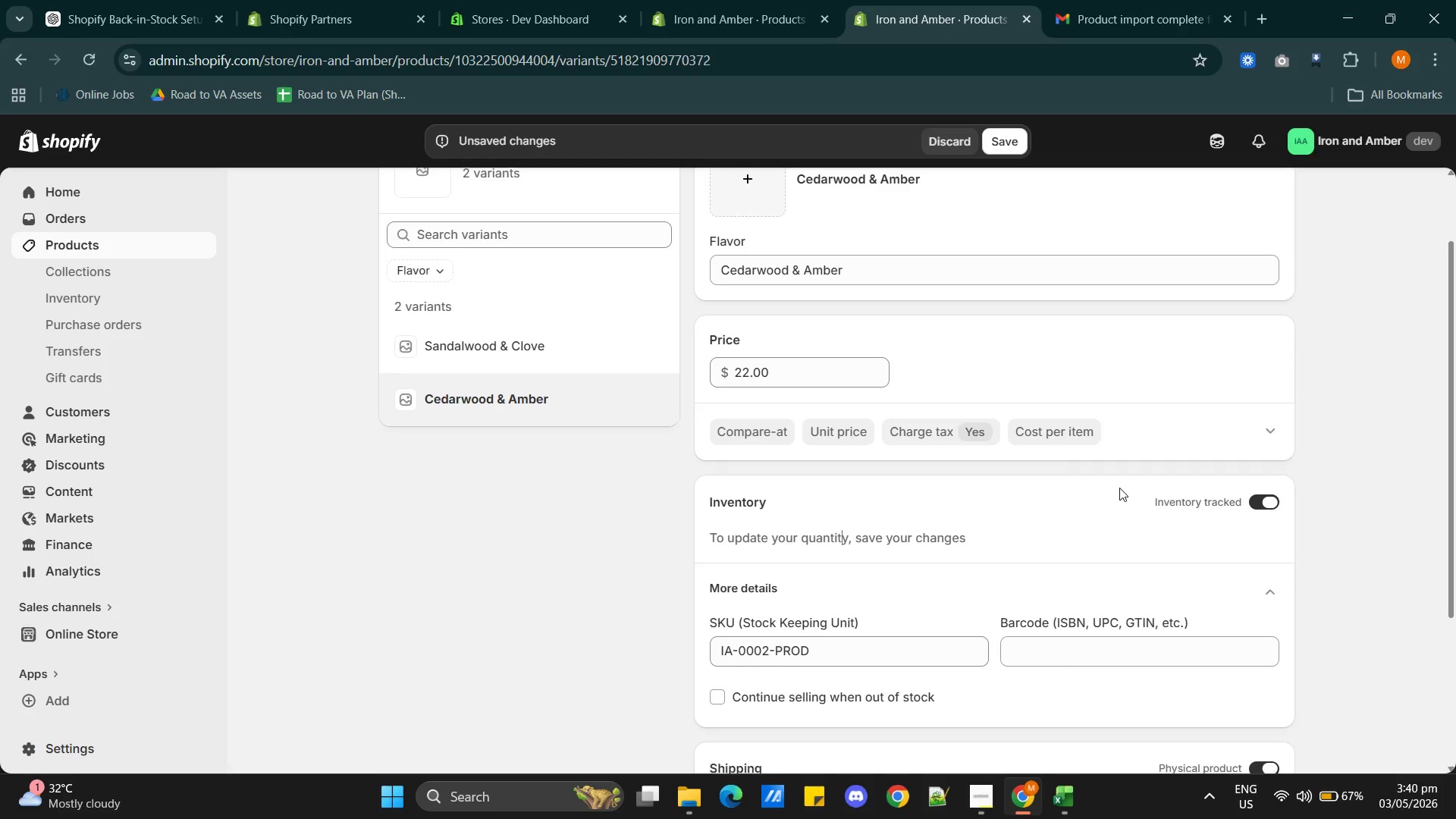 
scroll: coordinate [1119, 488], scroll_direction: down, amount: 2.0
 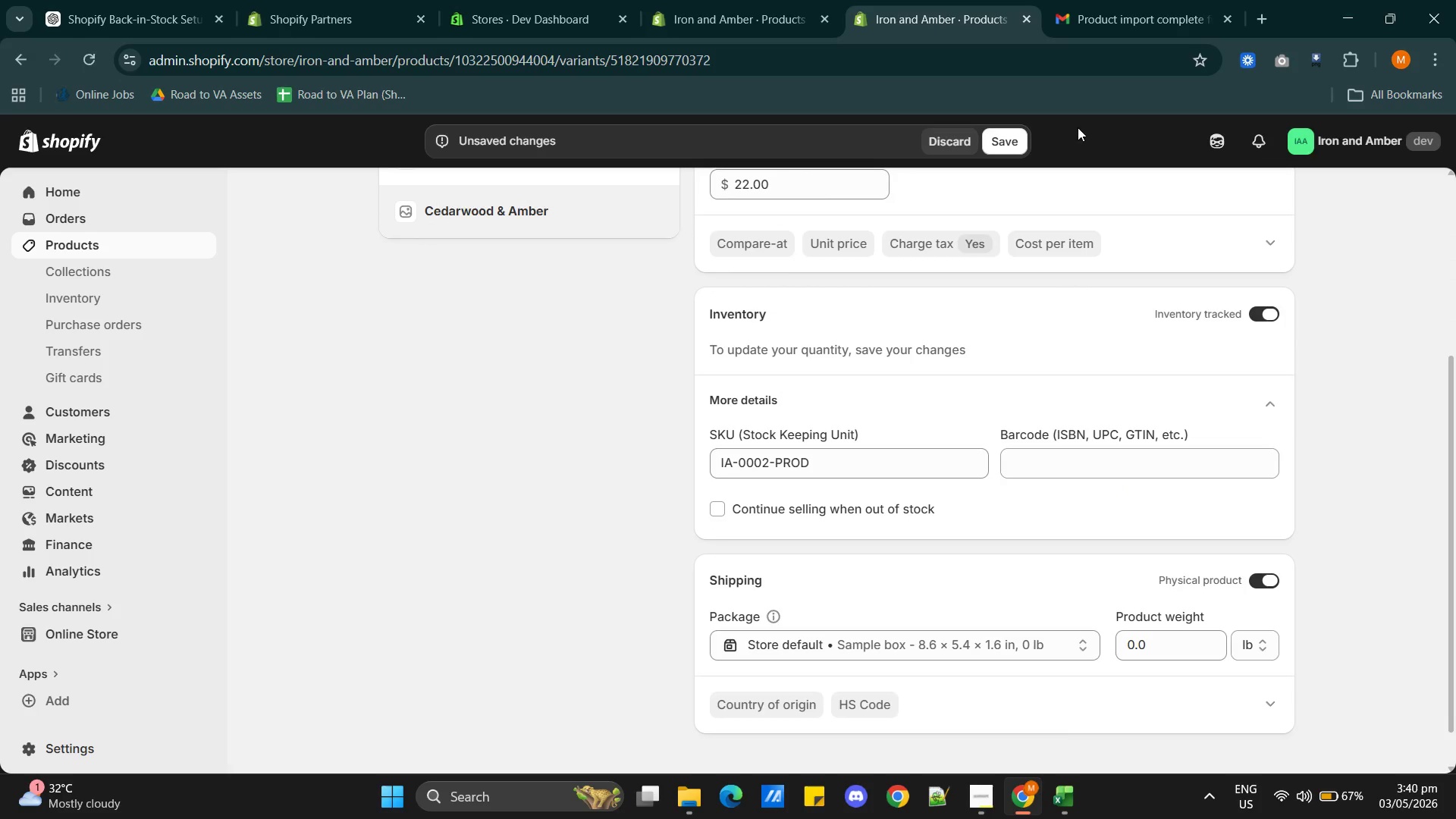 
left_click([1000, 134])
 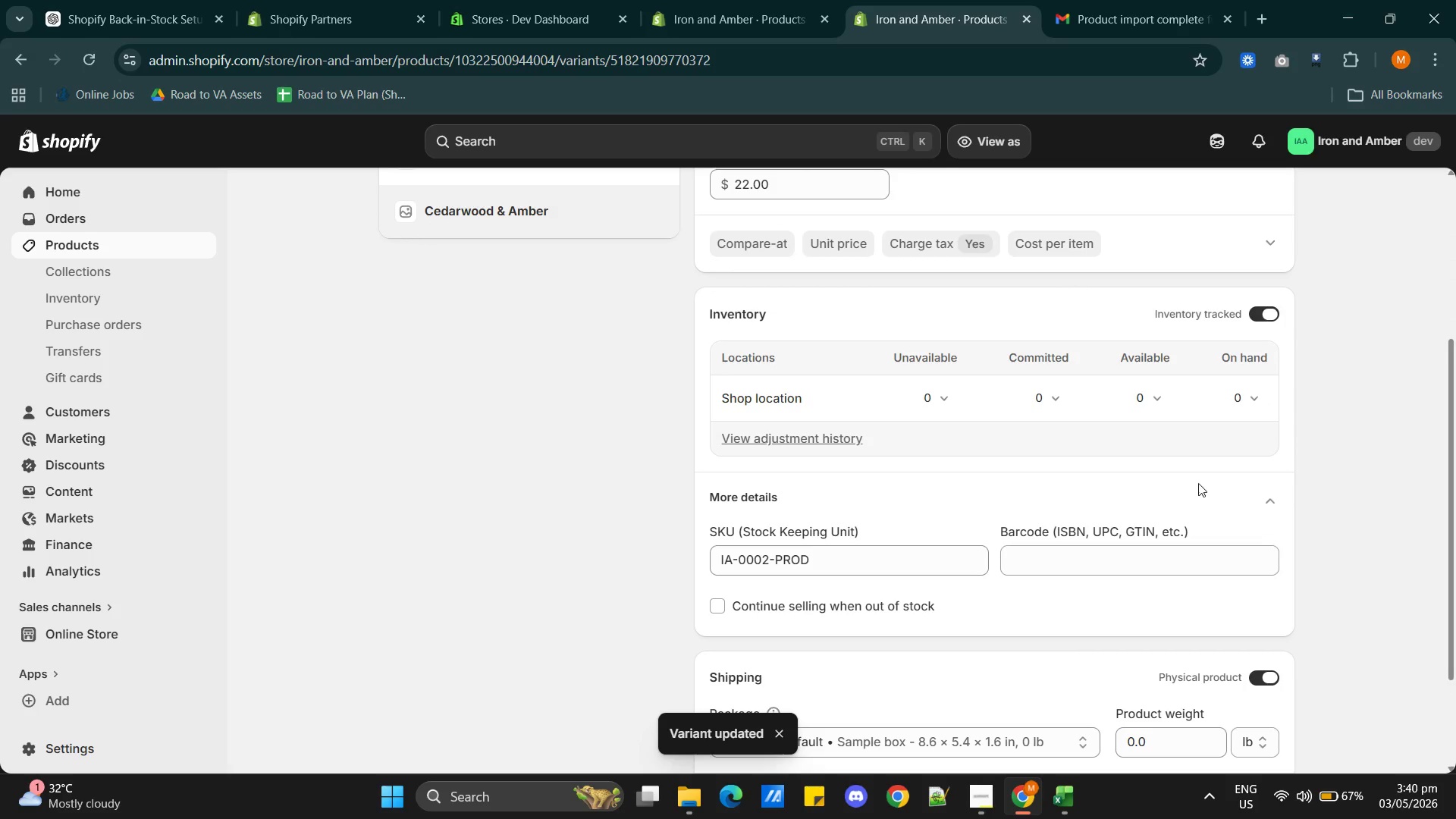 
wait(5.94)
 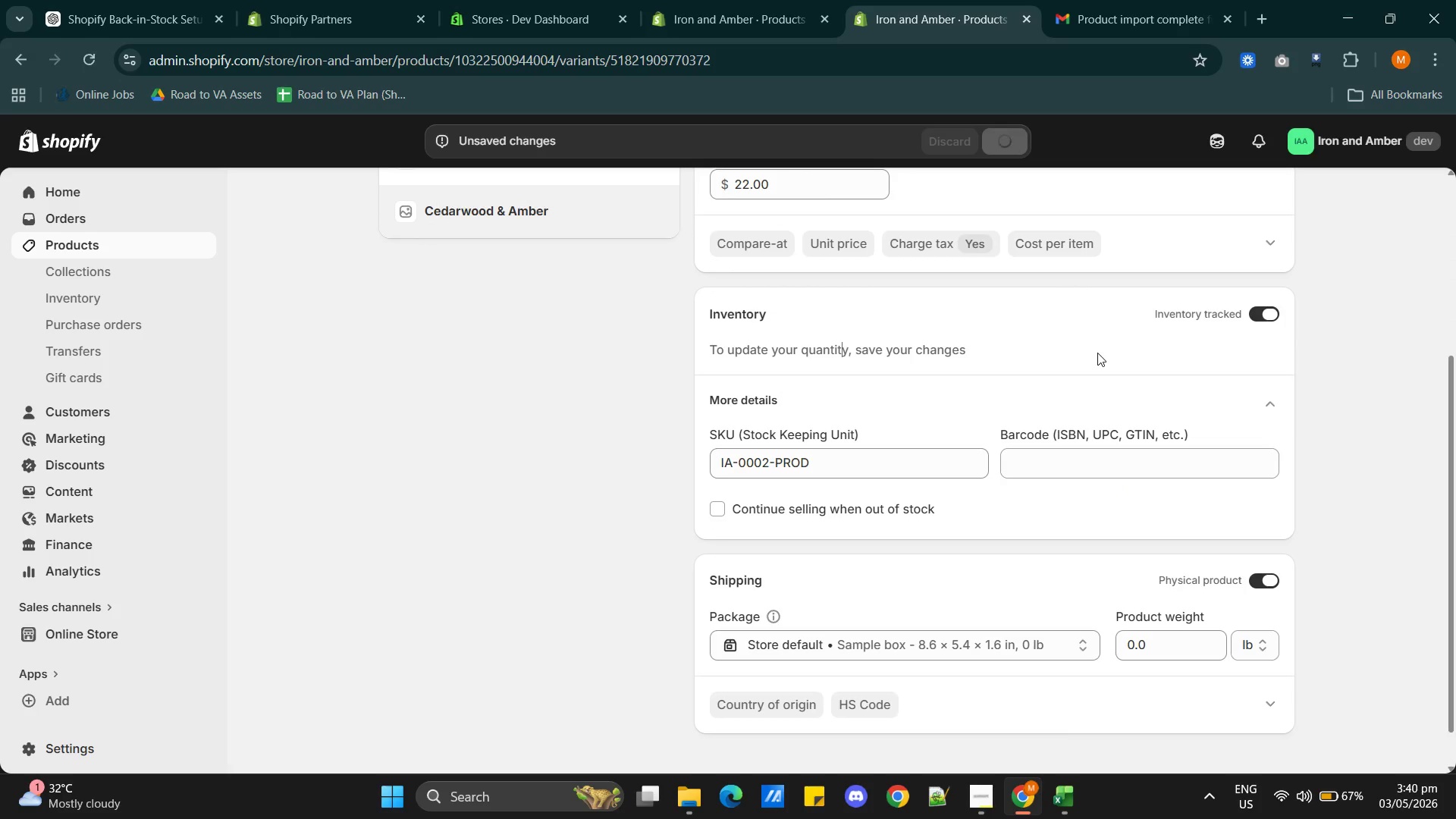 
key(Alt+AltLeft)
 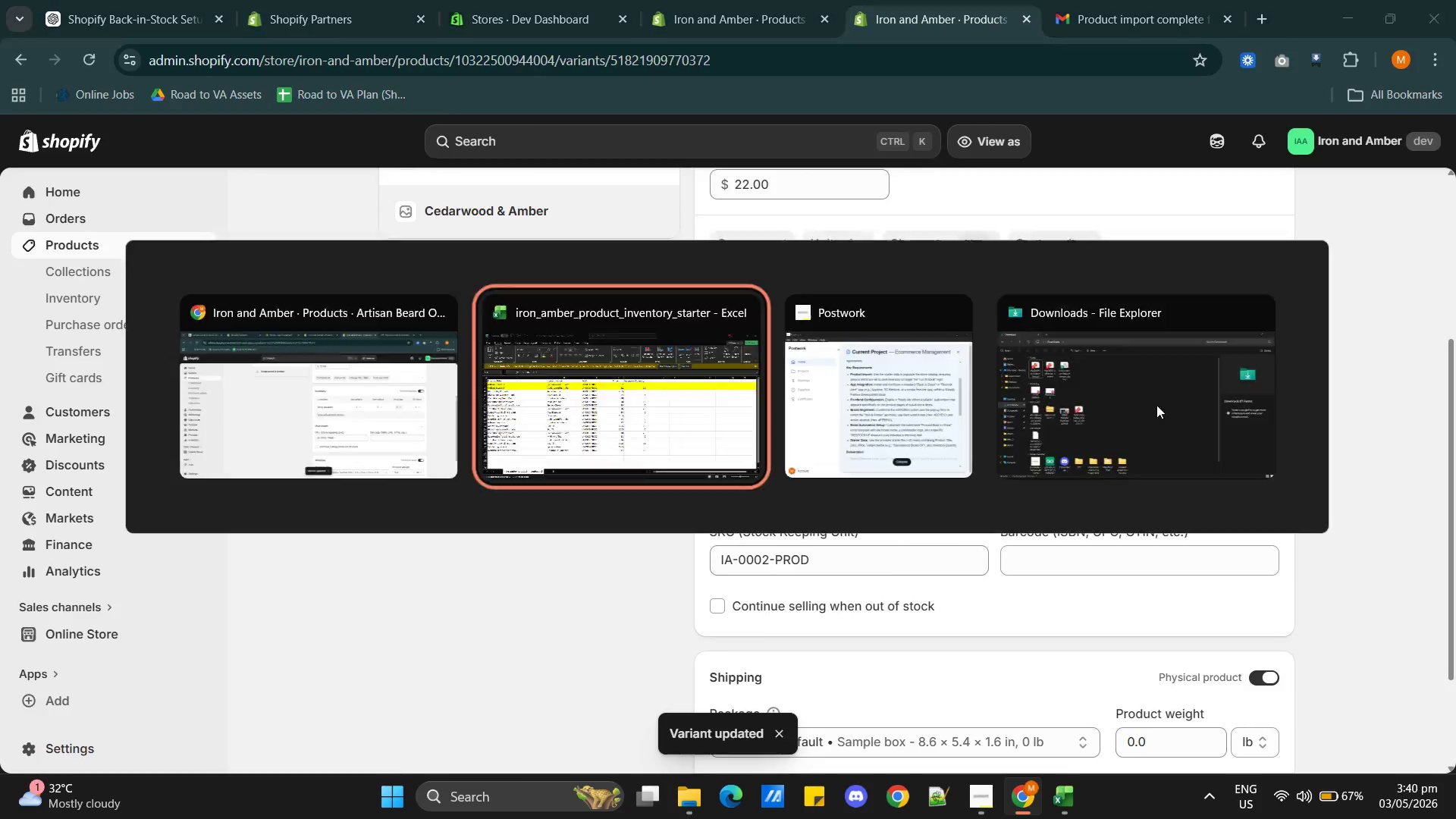 
key(Alt+Tab)
 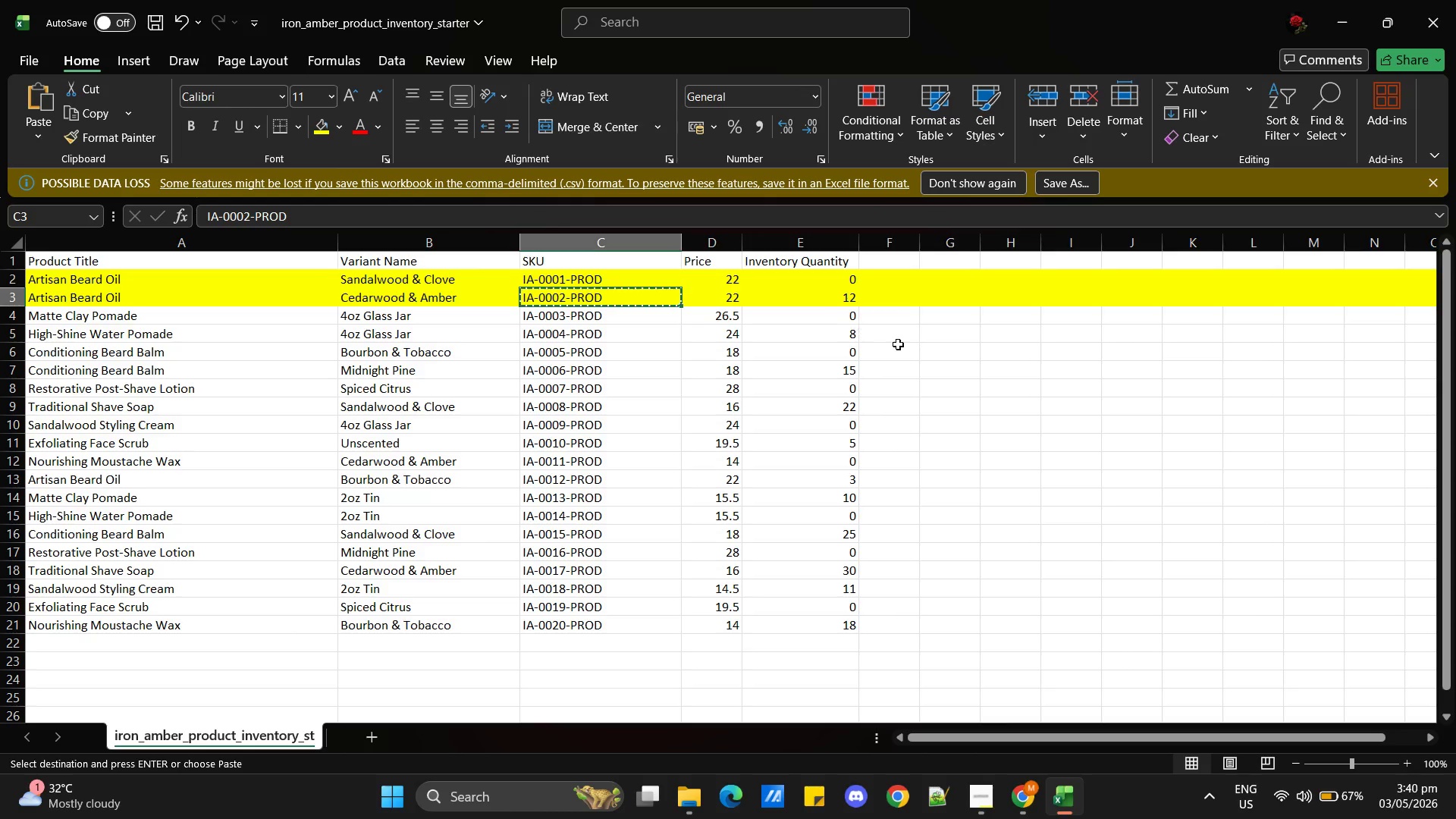 
key(Alt+AltLeft)
 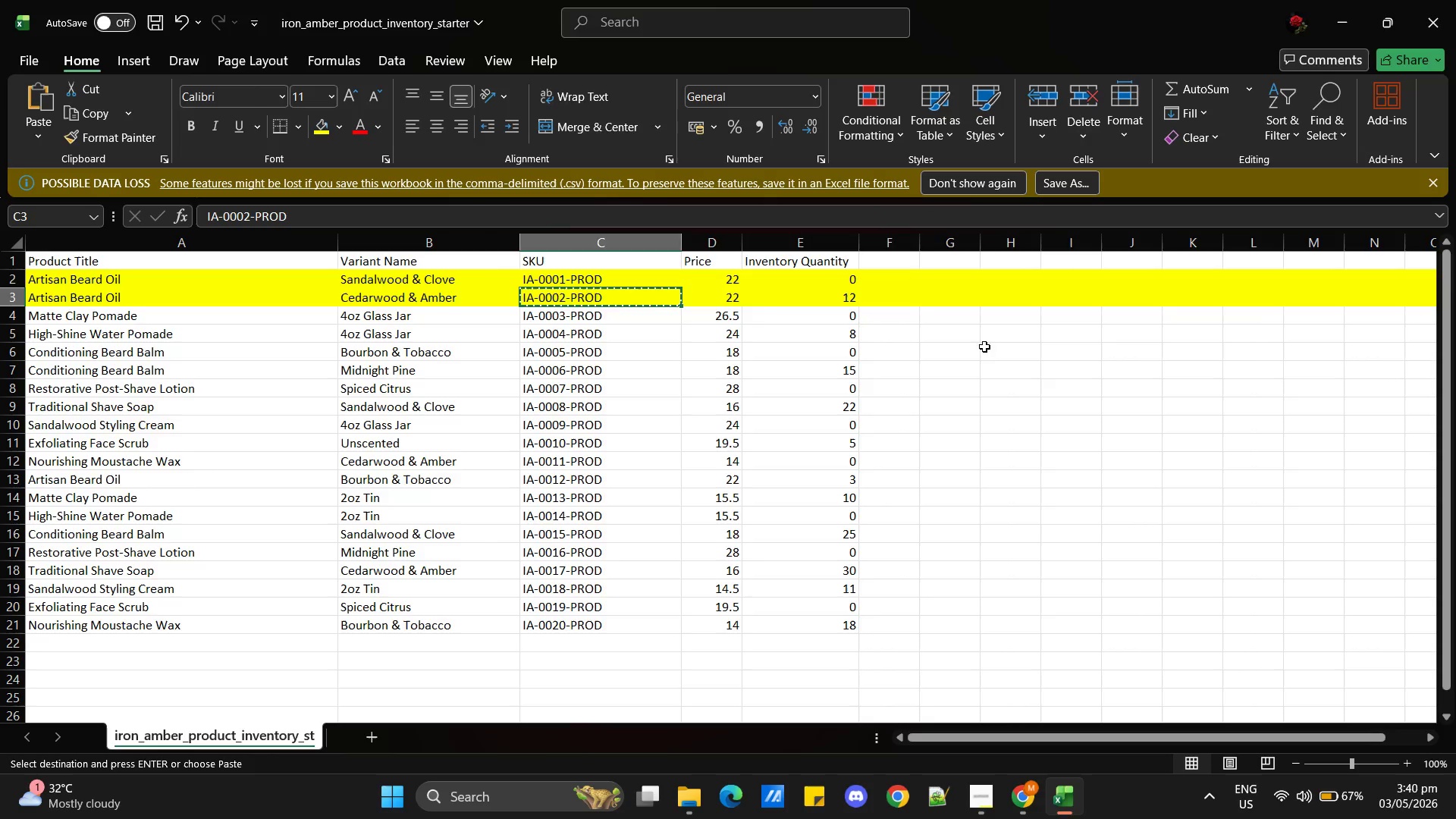 
key(Alt+Tab)
 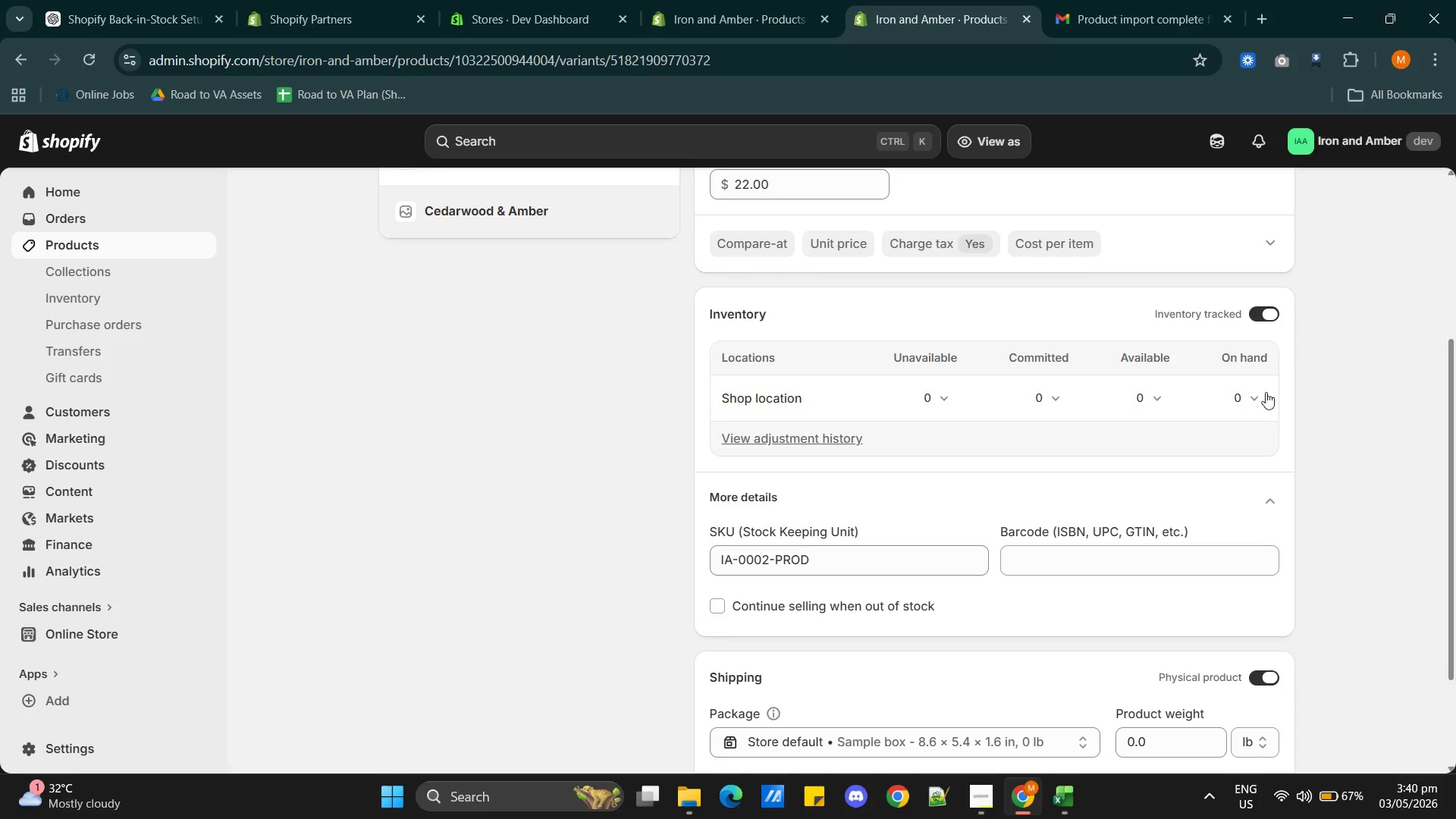 
left_click([1250, 392])
 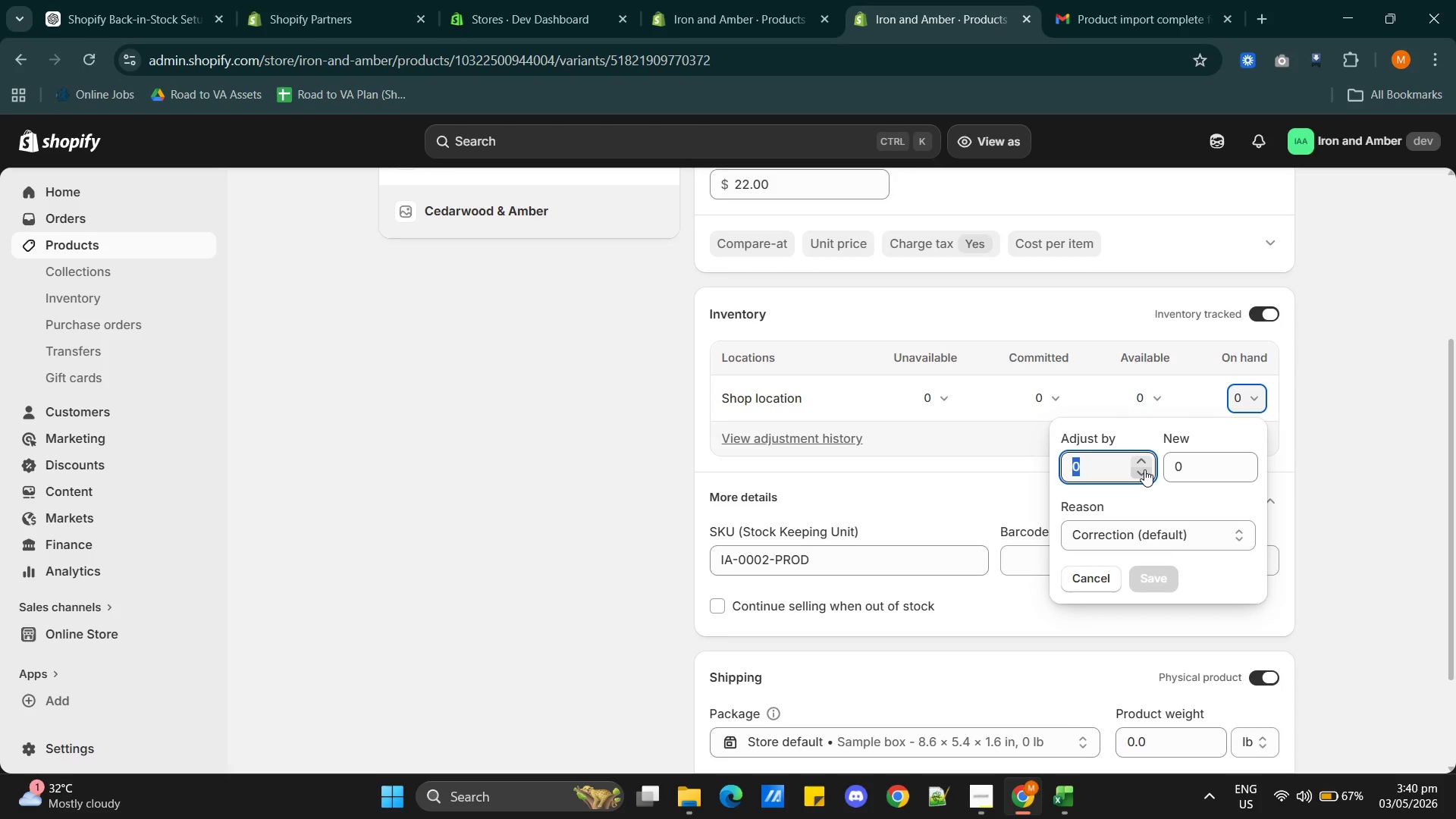 
type(12)
 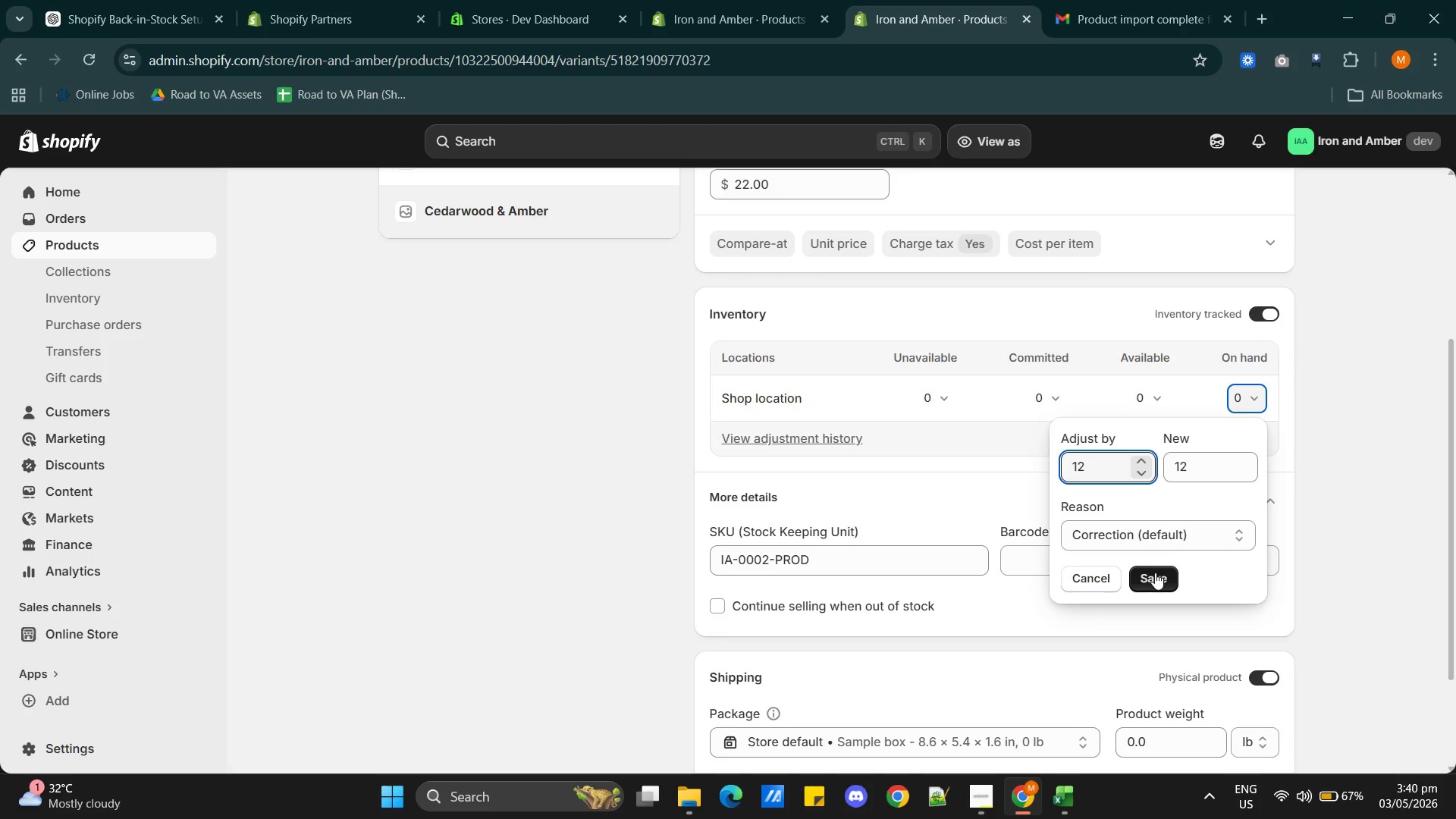 
left_click([1157, 573])
 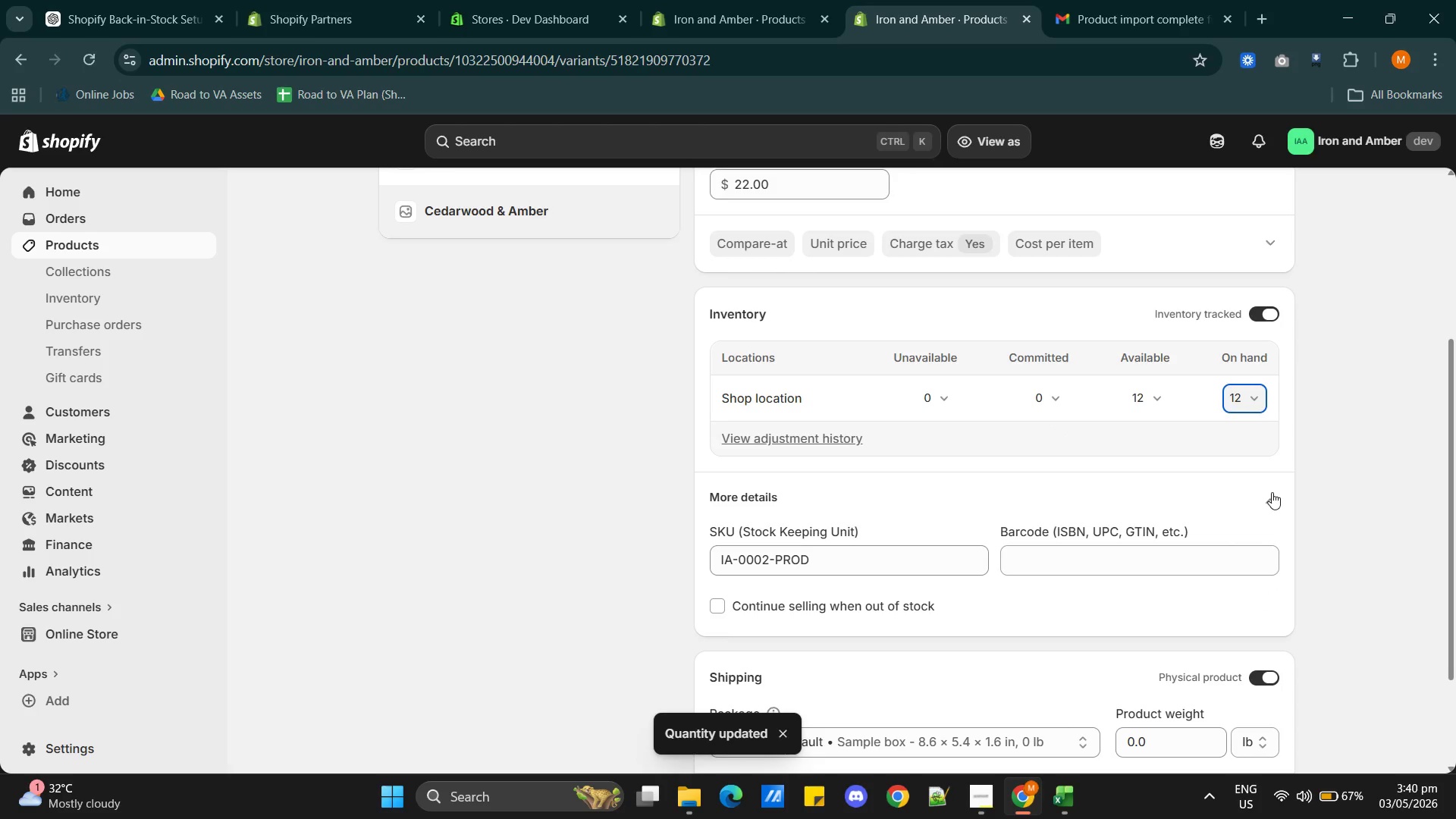 
scroll: coordinate [1185, 487], scroll_direction: up, amount: 4.0
 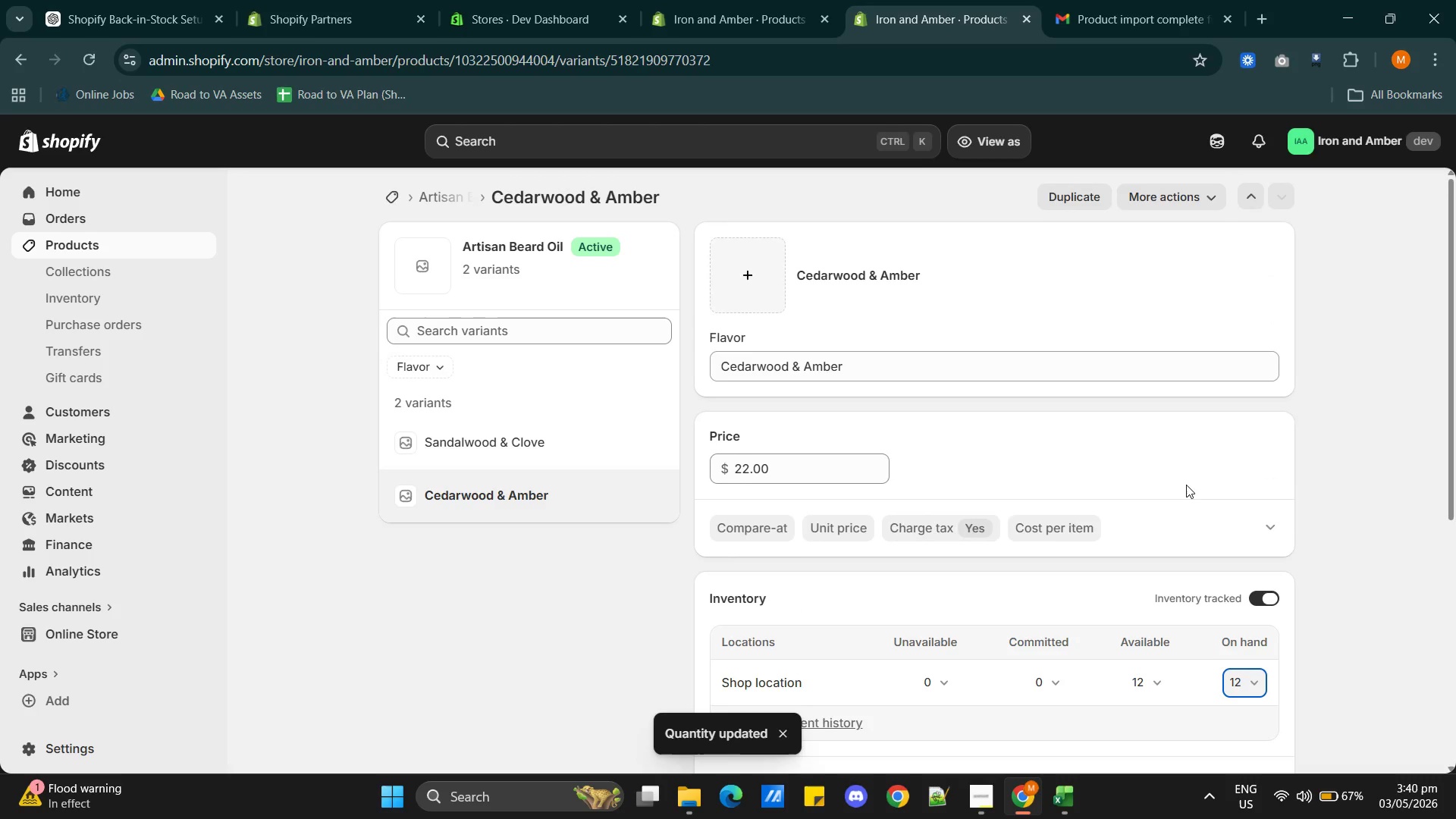 
scroll: coordinate [1187, 482], scroll_direction: down, amount: 9.0
 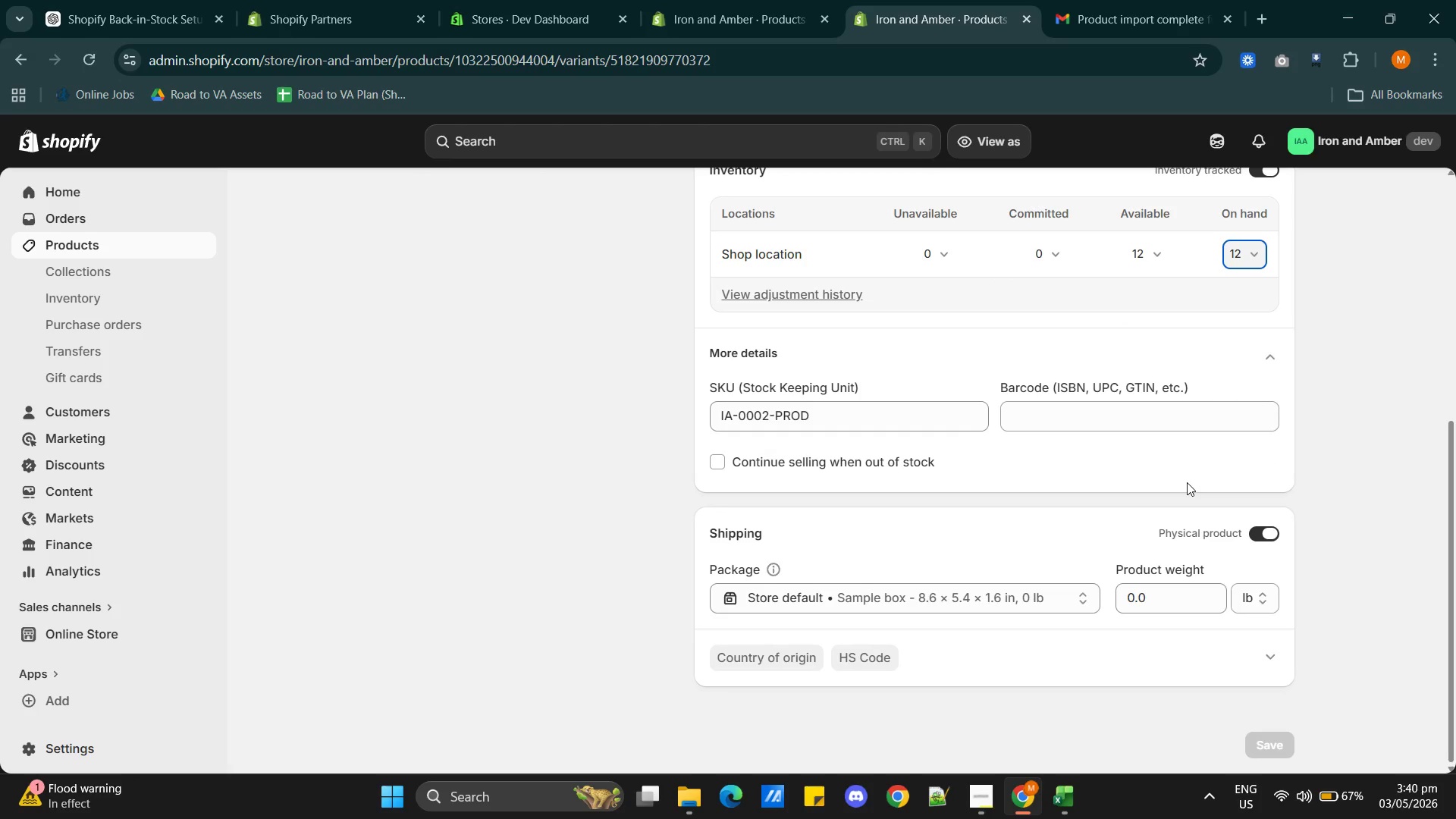 
key(Alt+AltLeft)
 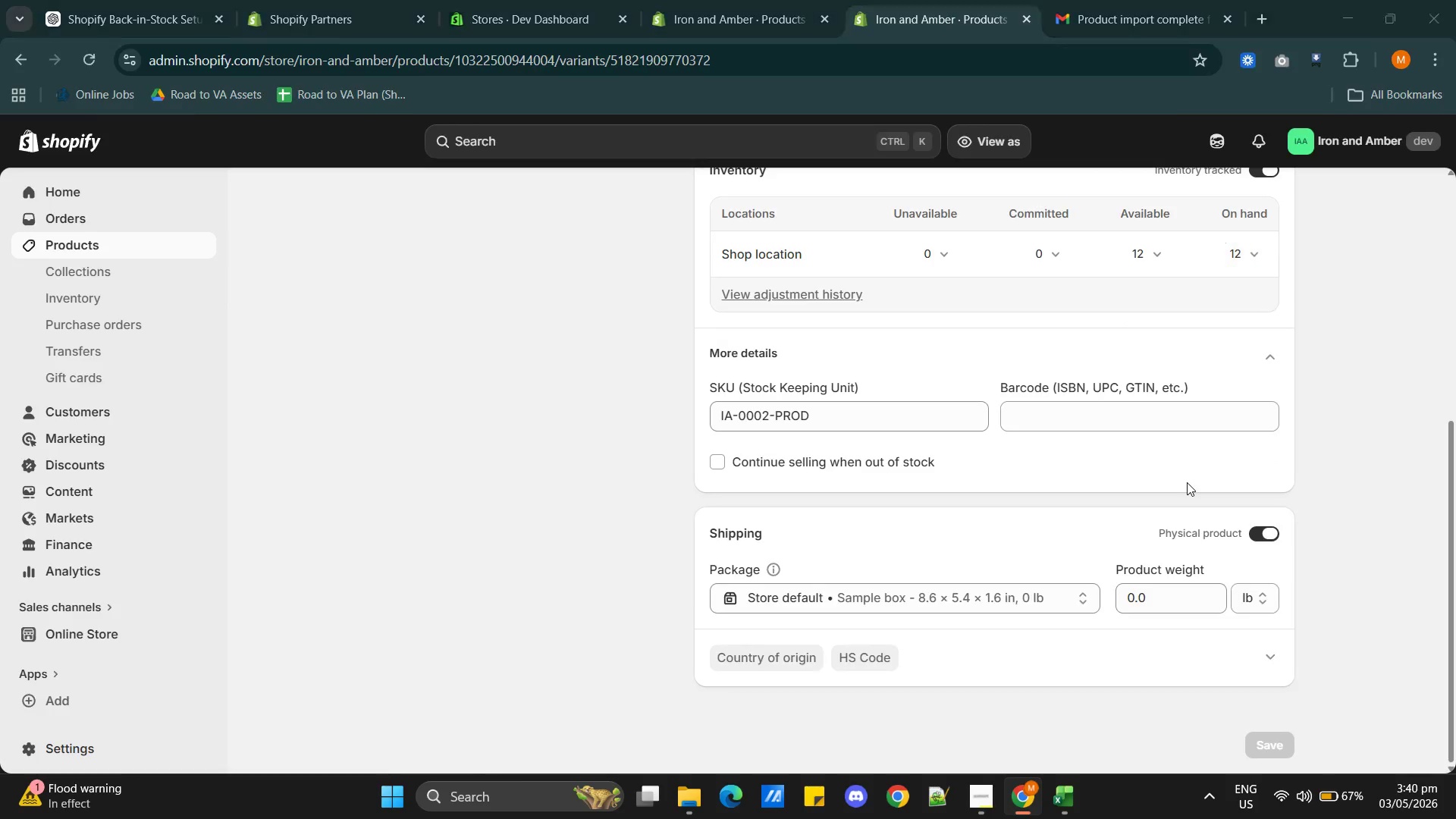 
key(Alt+Tab)
 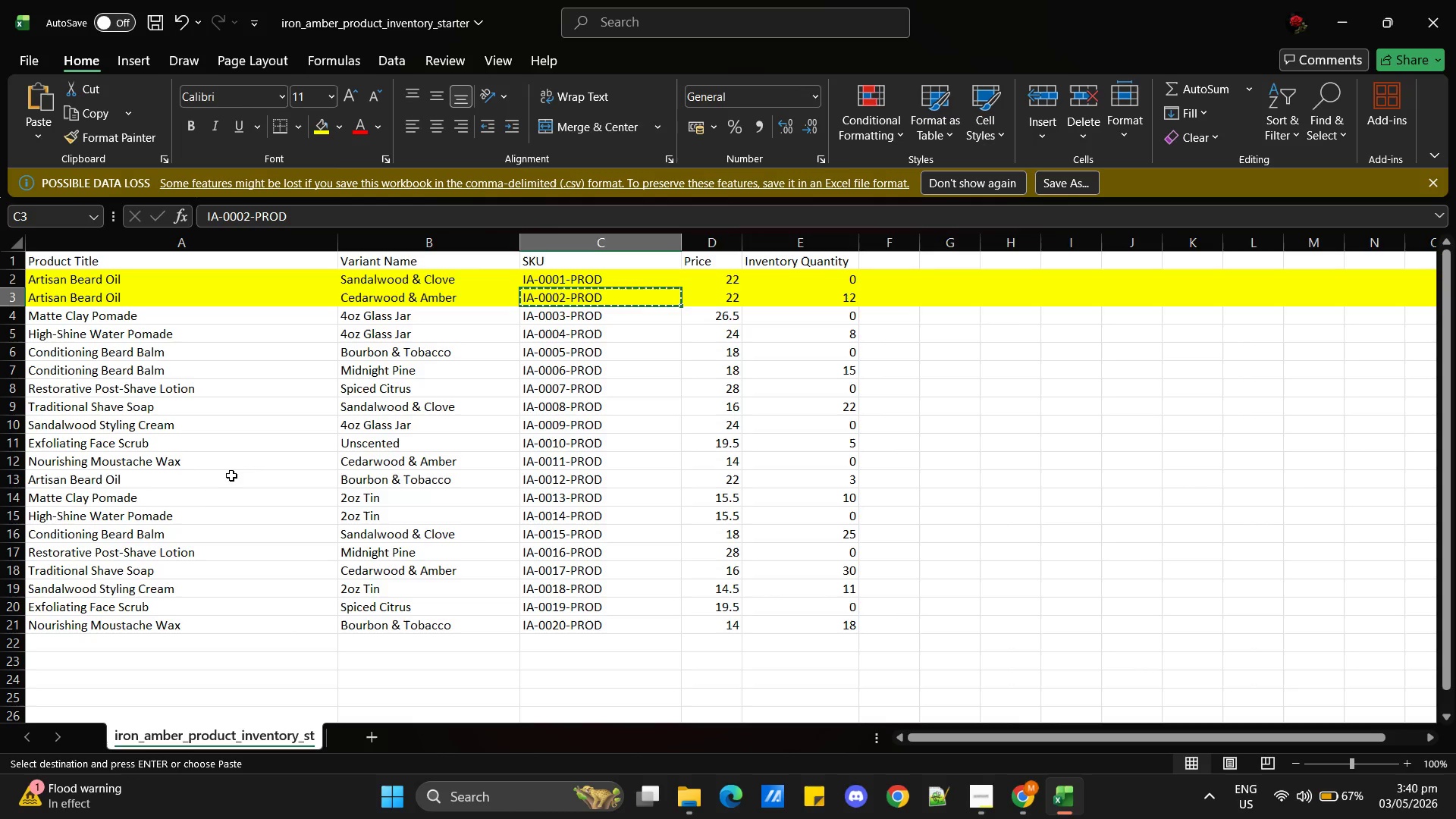 
wait(7.05)
 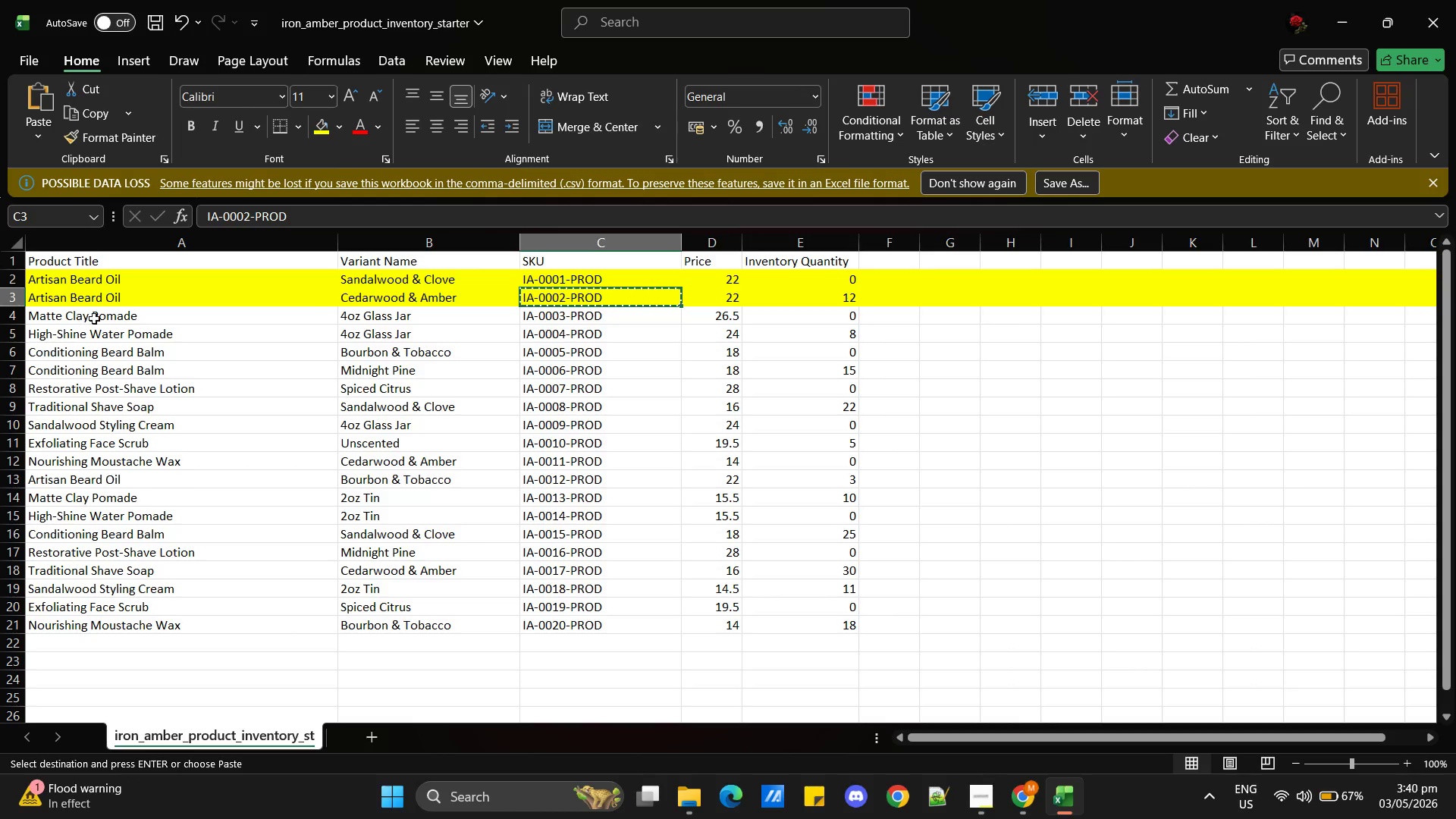 
left_click([136, 317])
 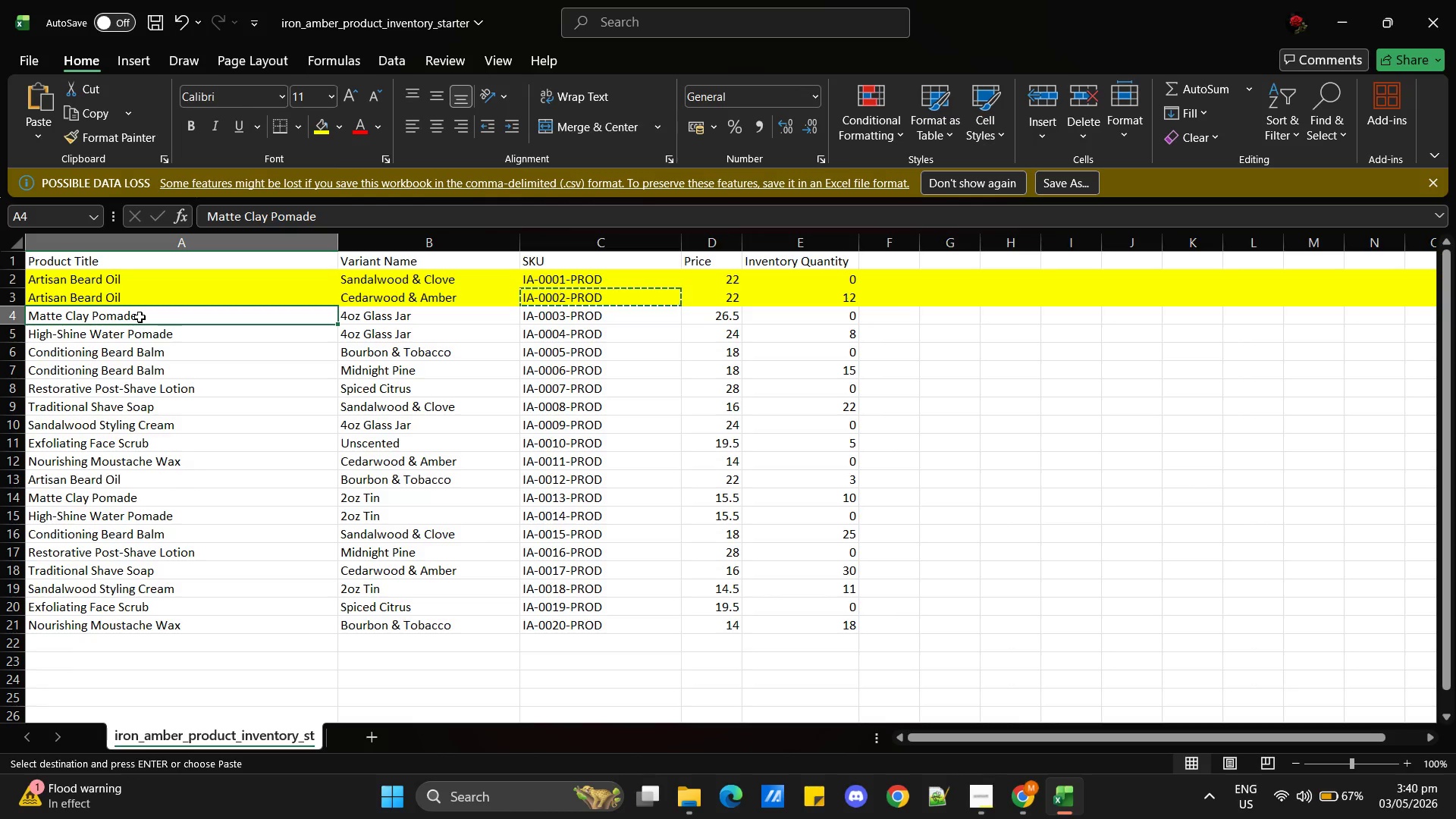 
hold_key(key=ControlLeft, duration=1.19)
 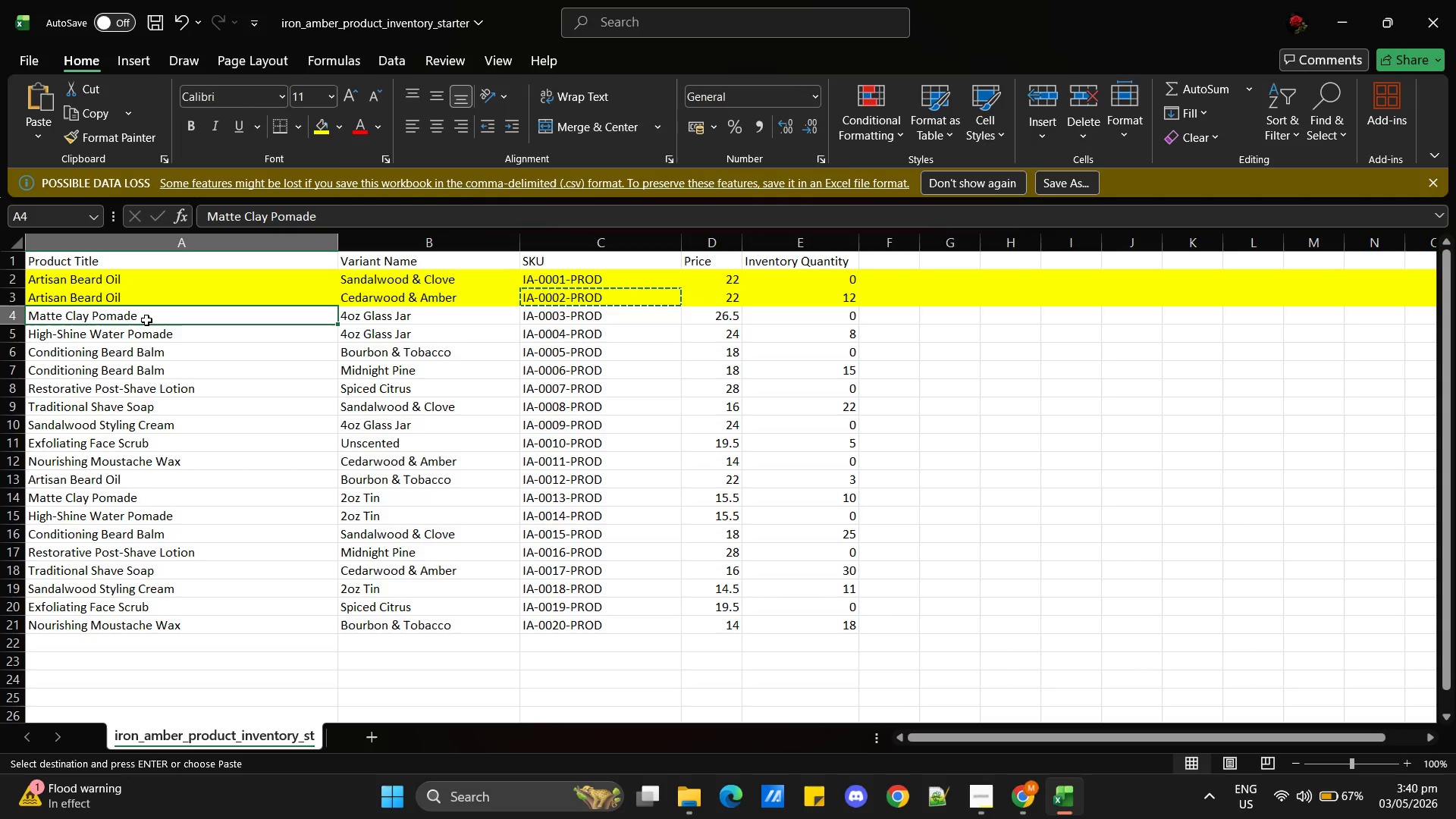 
hold_key(key=ControlLeft, duration=1.47)
left_click([108, 504])
 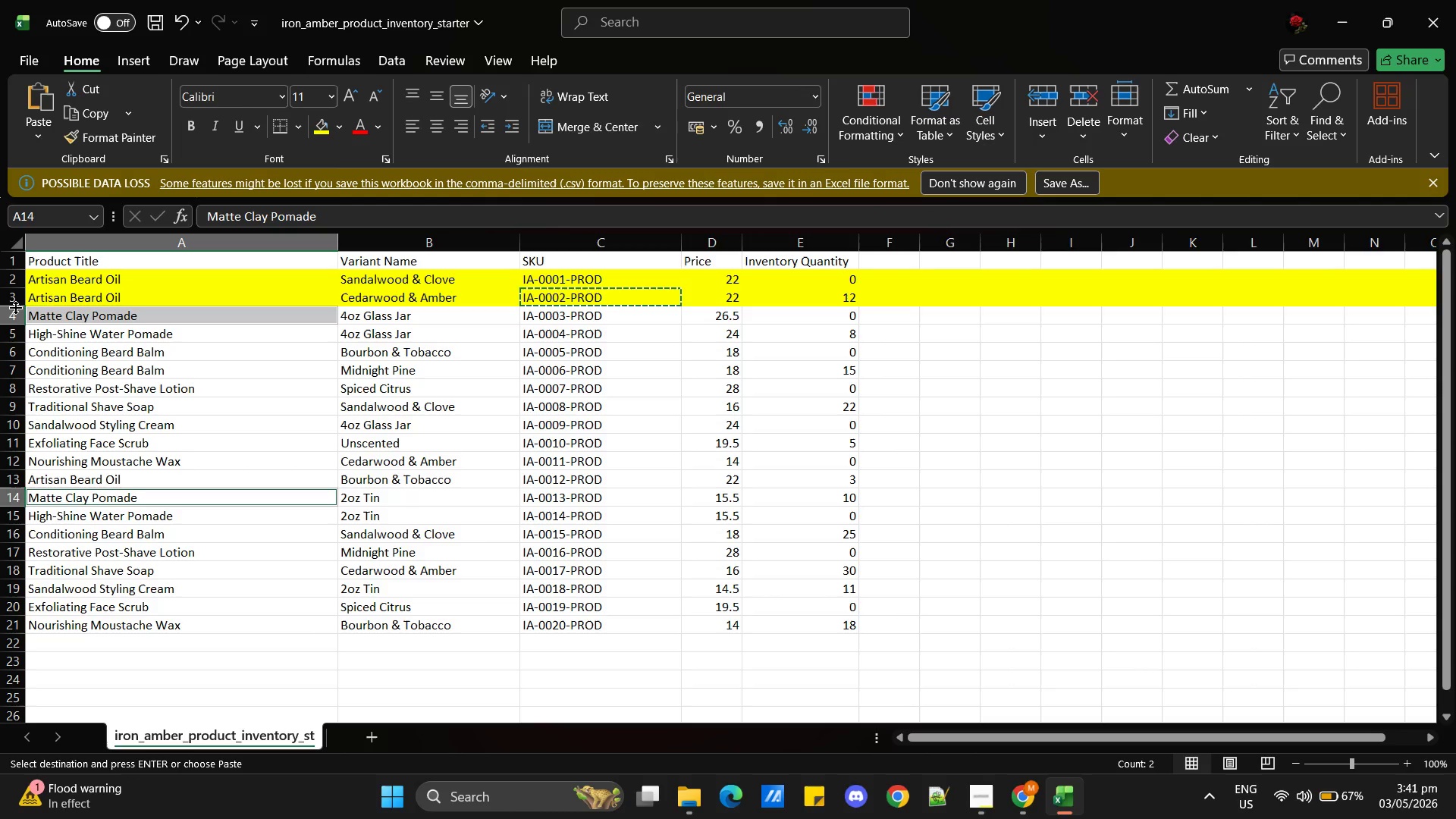 
left_click([11, 312])
 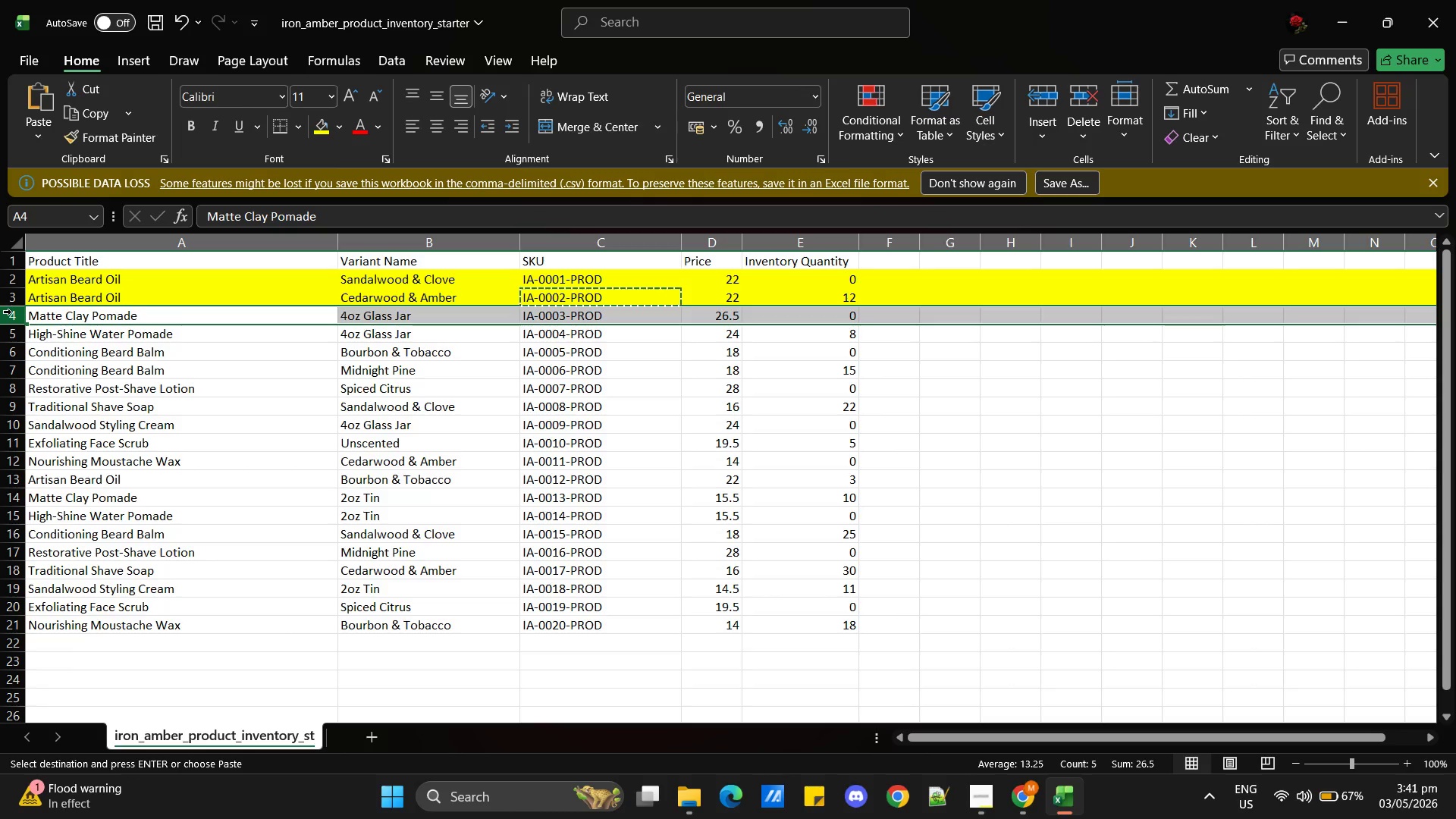 
hold_key(key=ControlLeft, duration=3.64)
left_click([6, 495])
 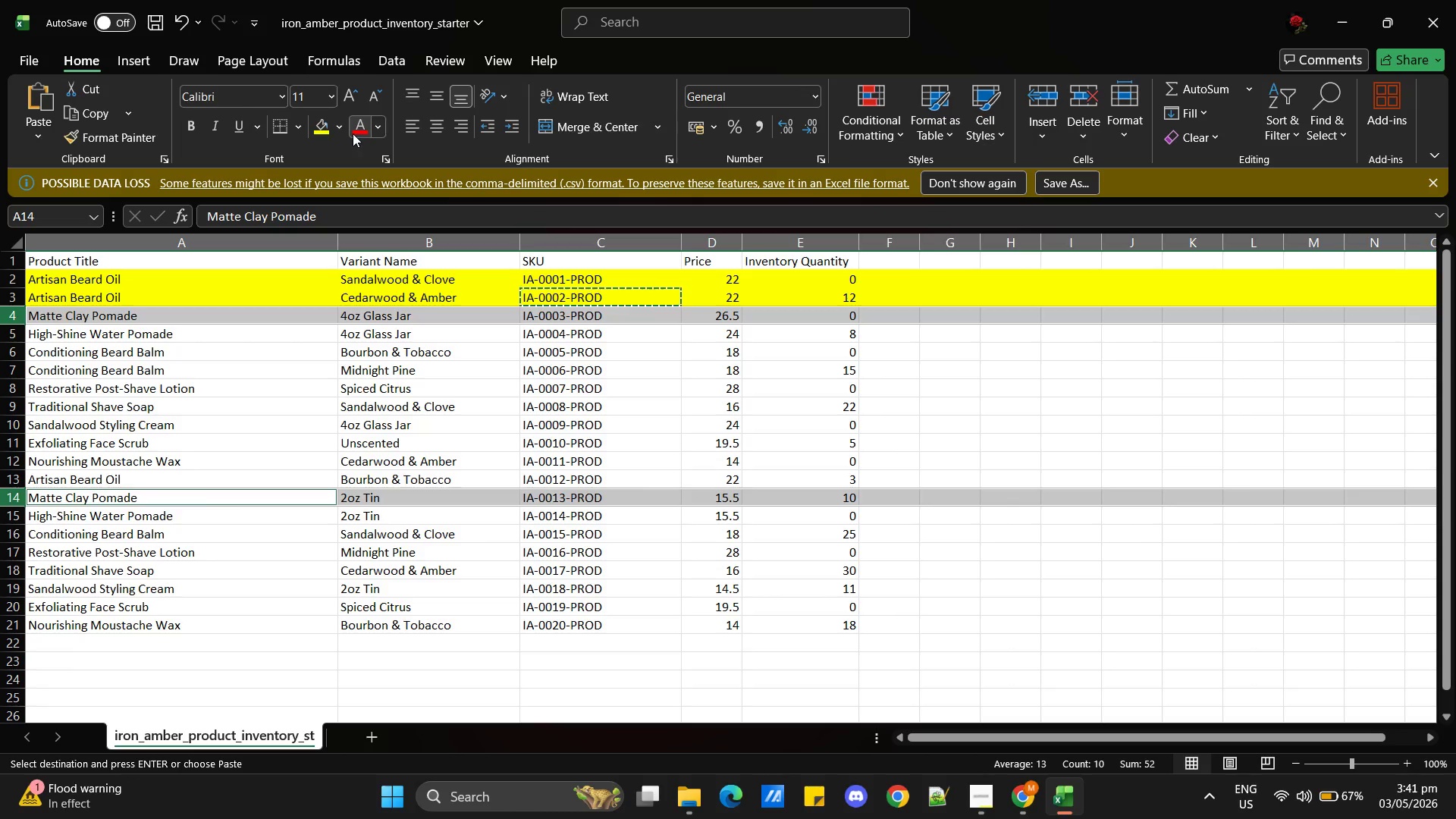 
left_click([325, 133])
 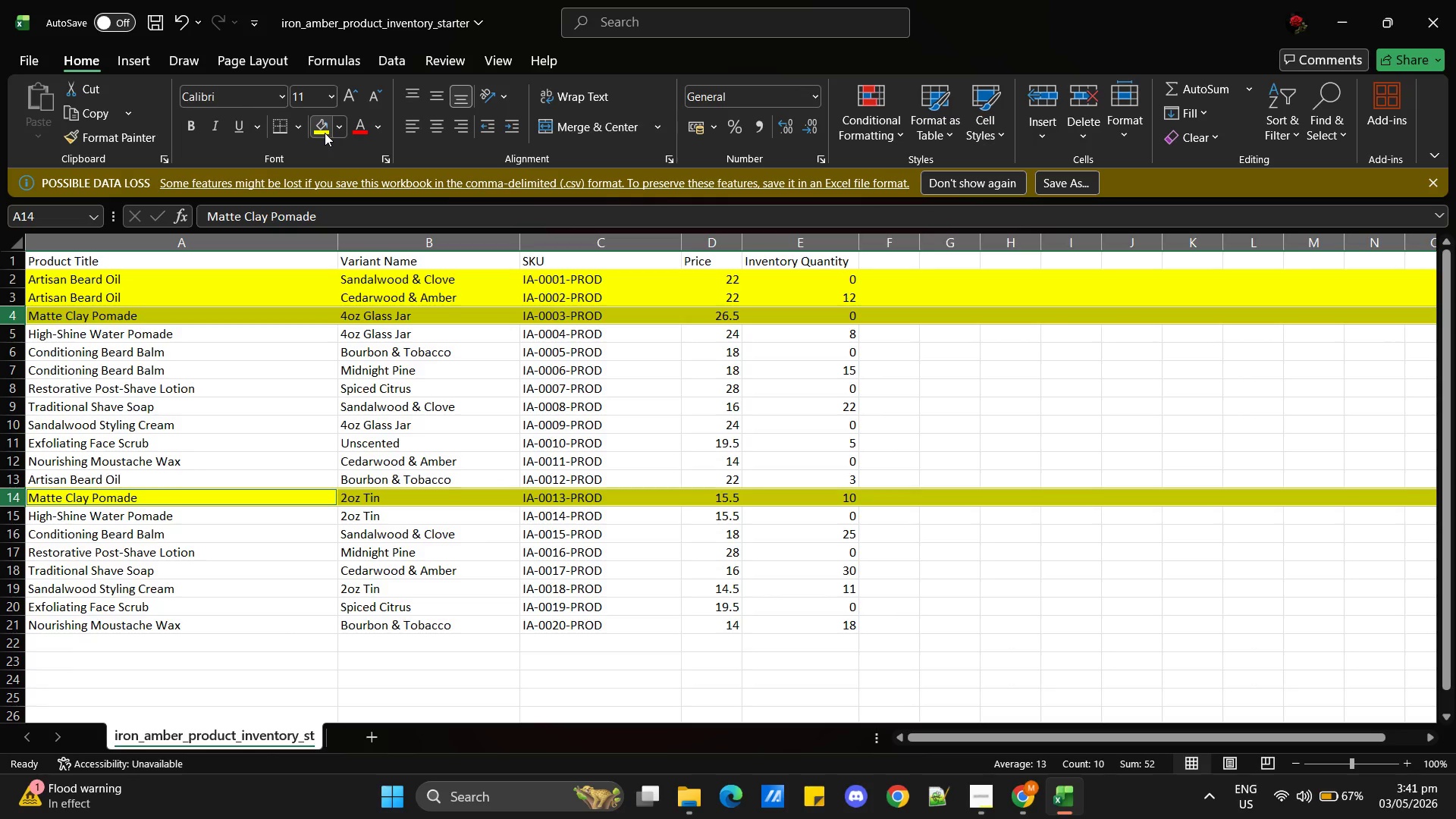 
left_click([325, 133])
 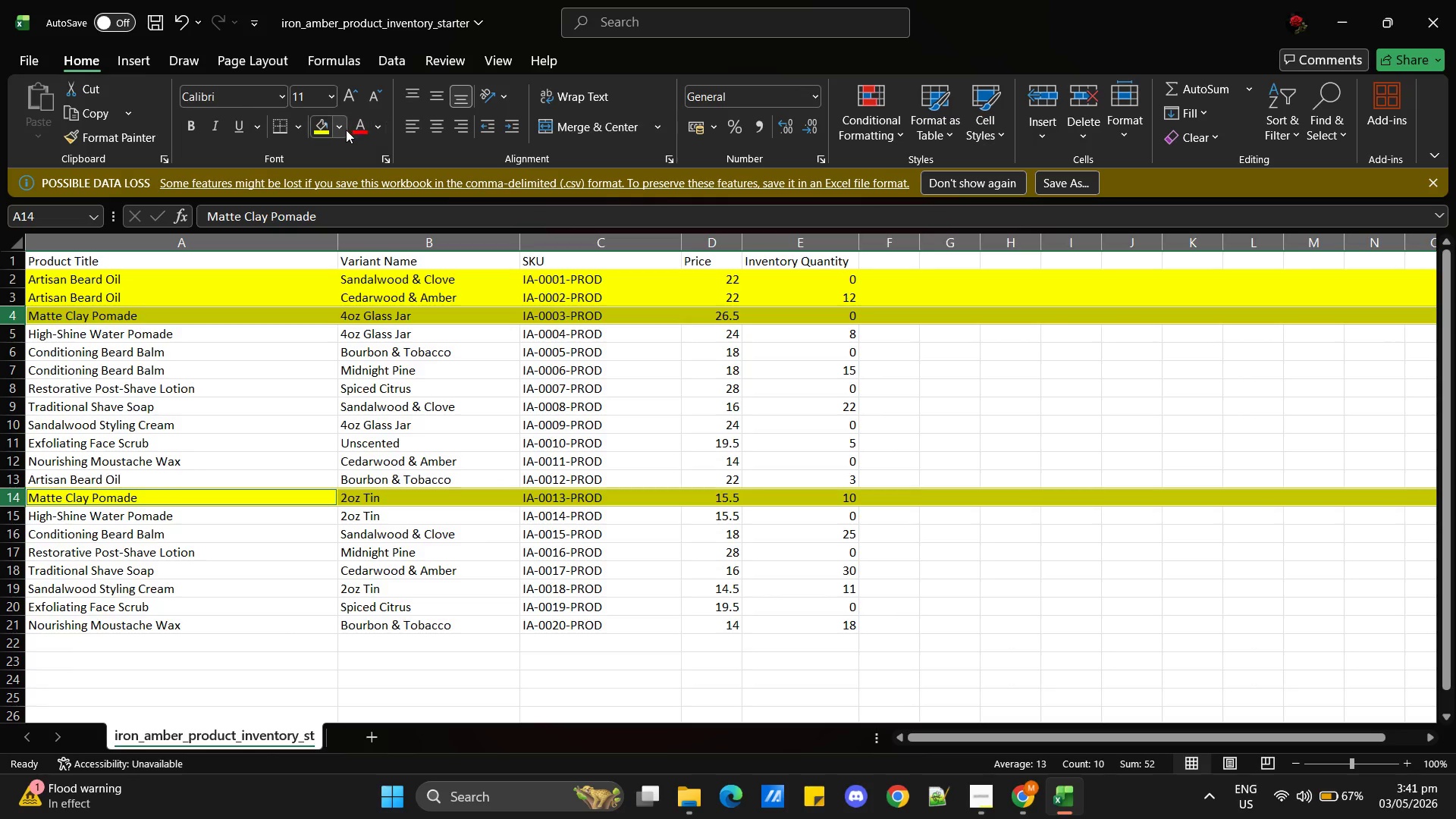 
left_click([340, 127])
 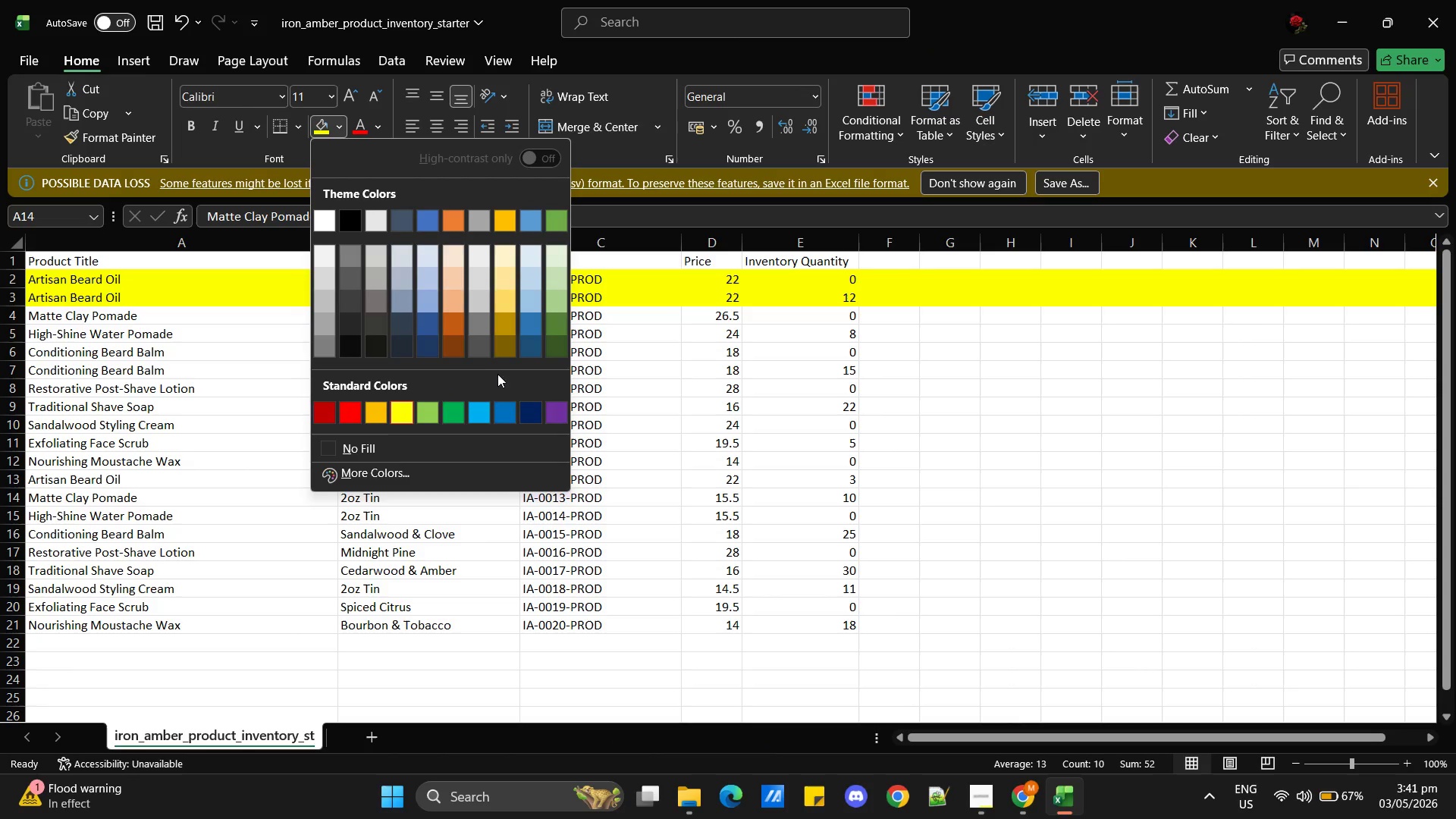 
mouse_move([477, 318])
 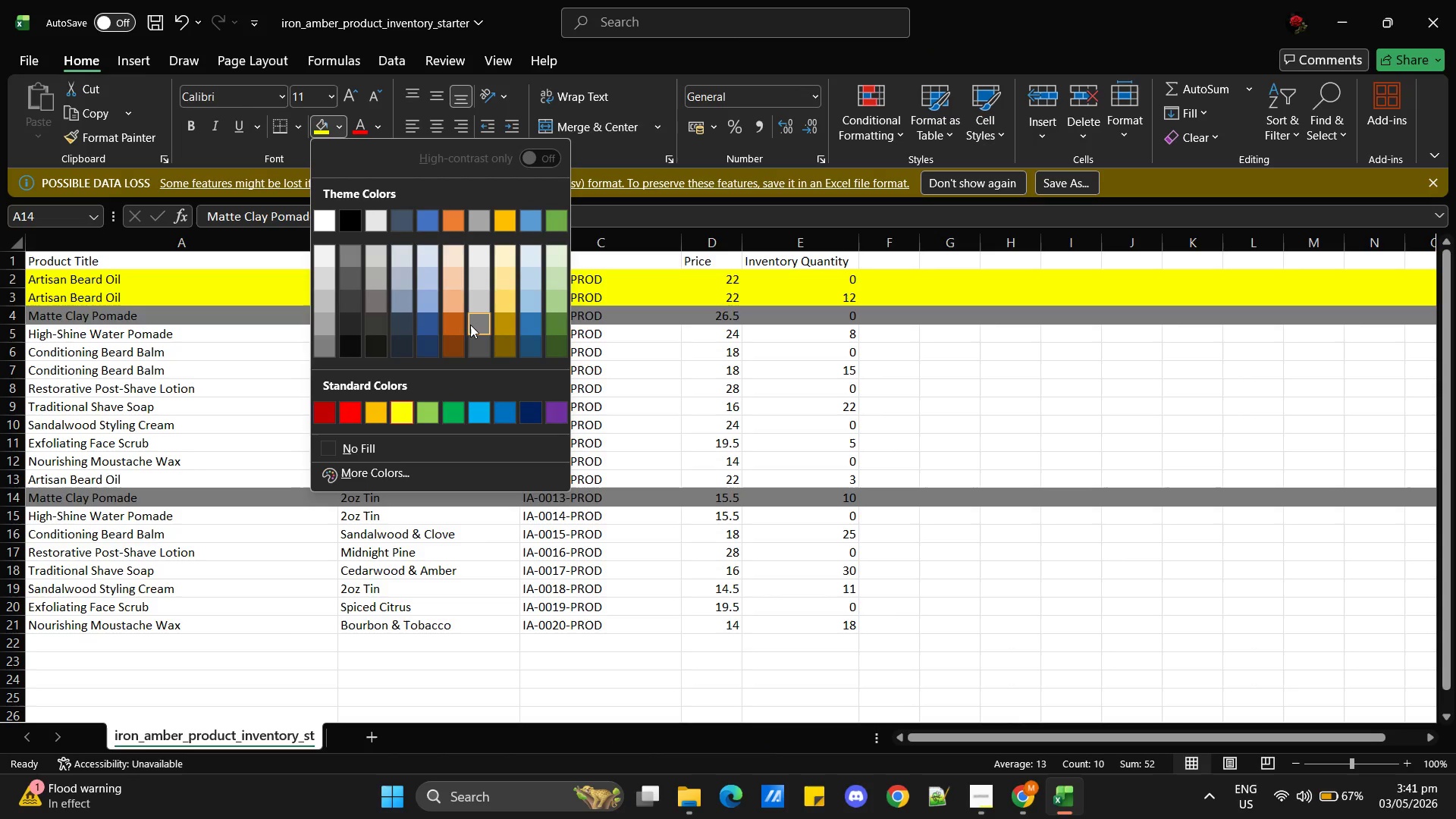 
left_click([470, 325])
 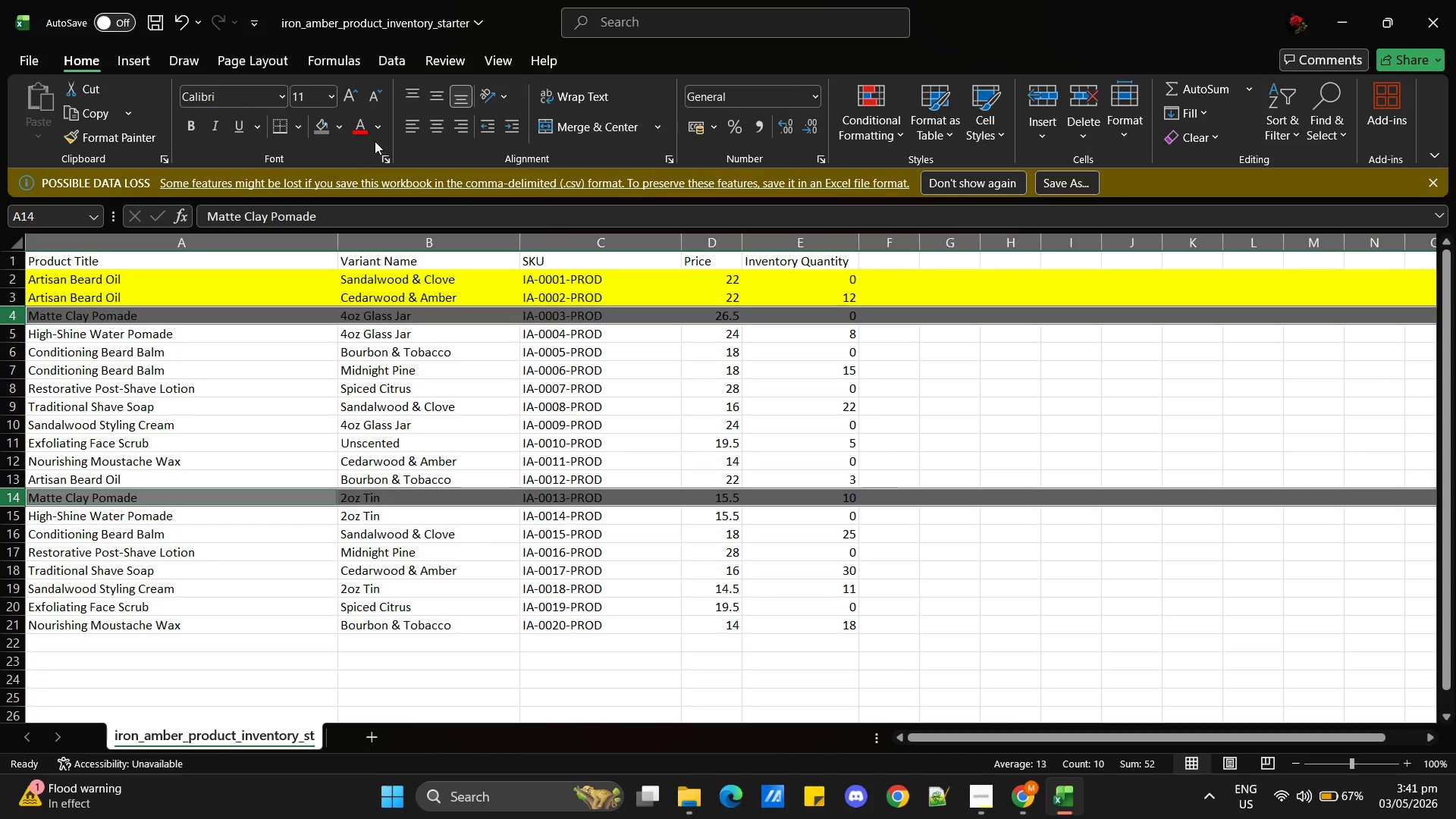 
left_click([373, 135])
 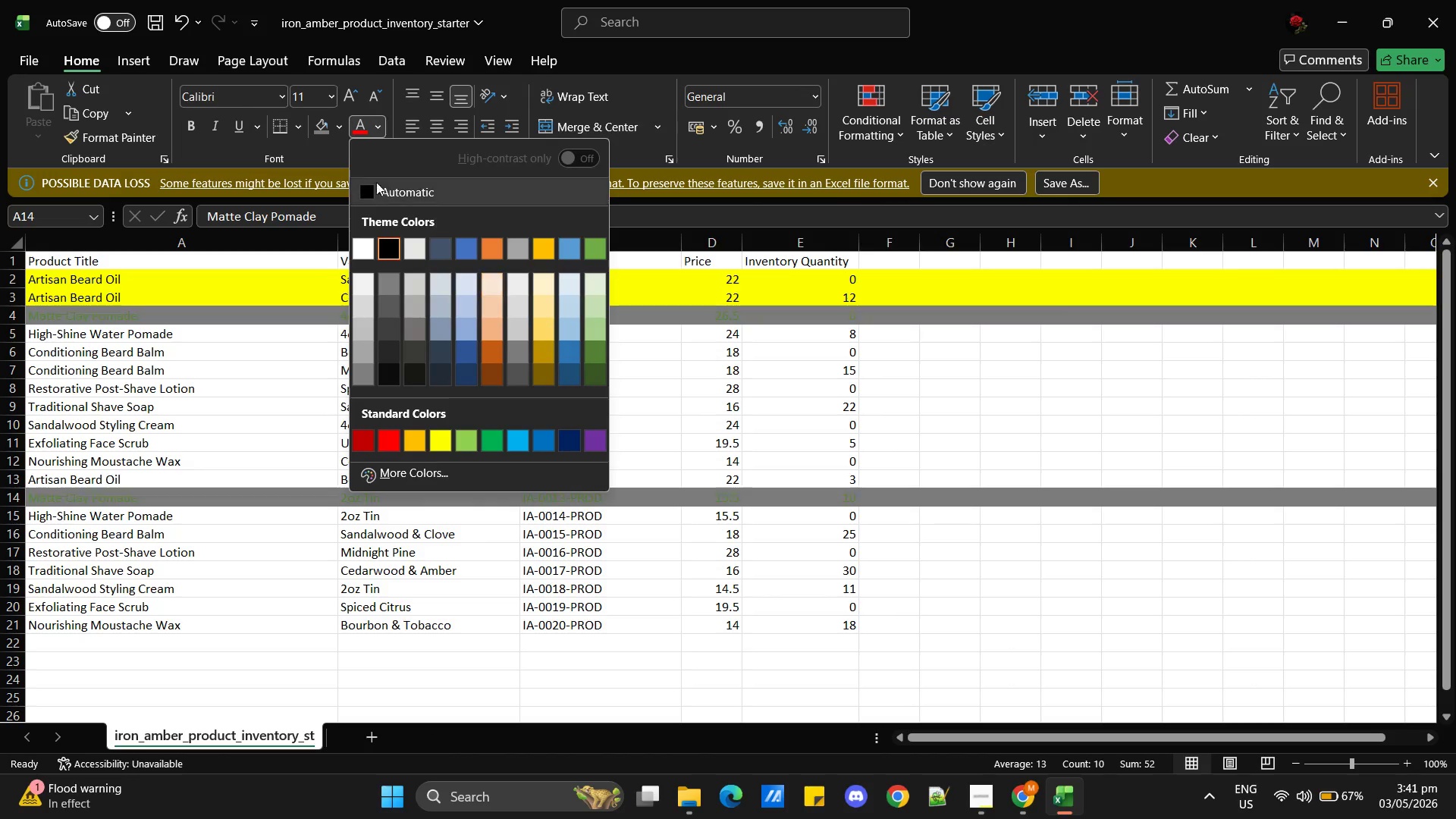 
left_click([335, 124])
 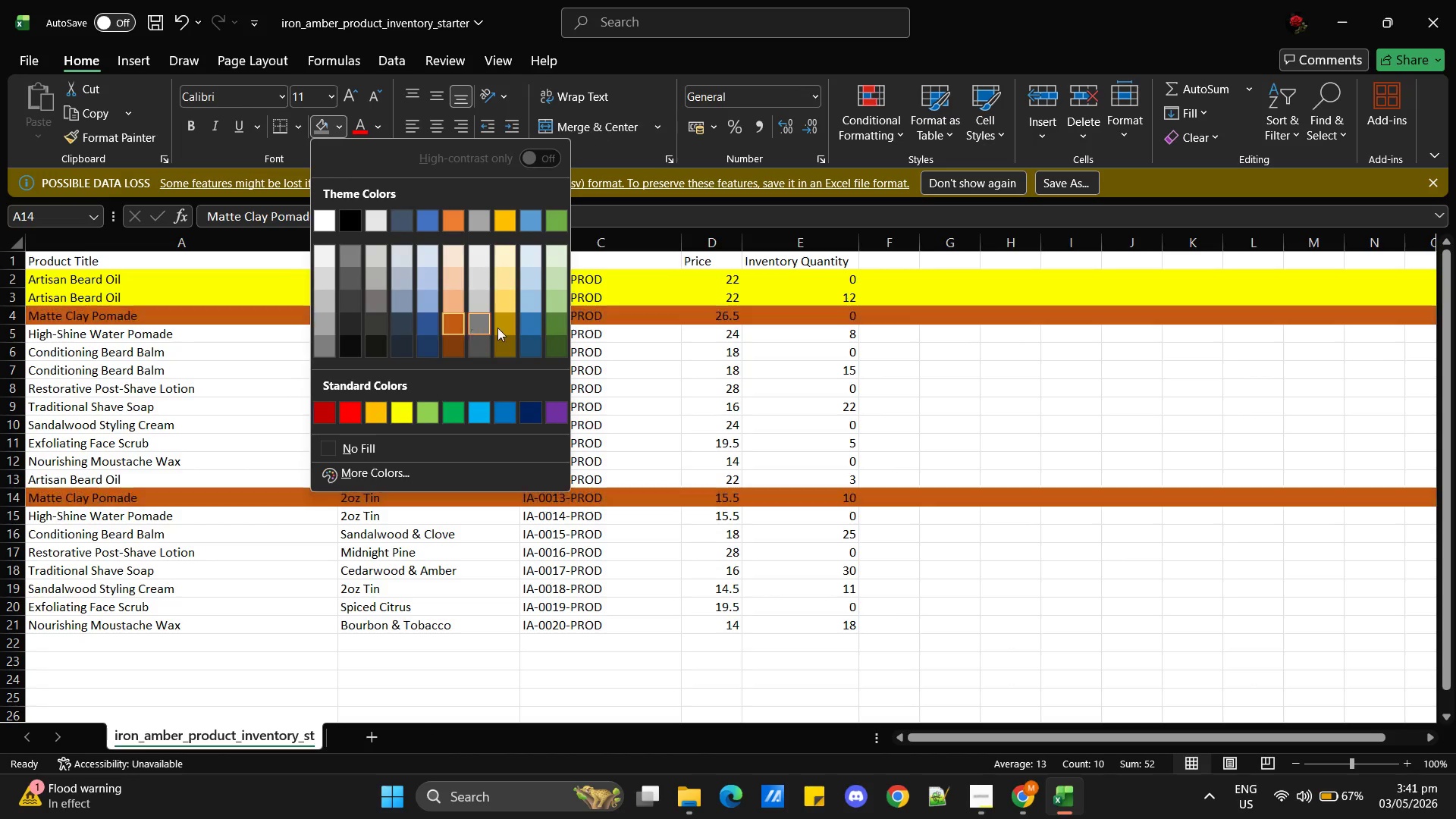 
mouse_move([551, 293])
 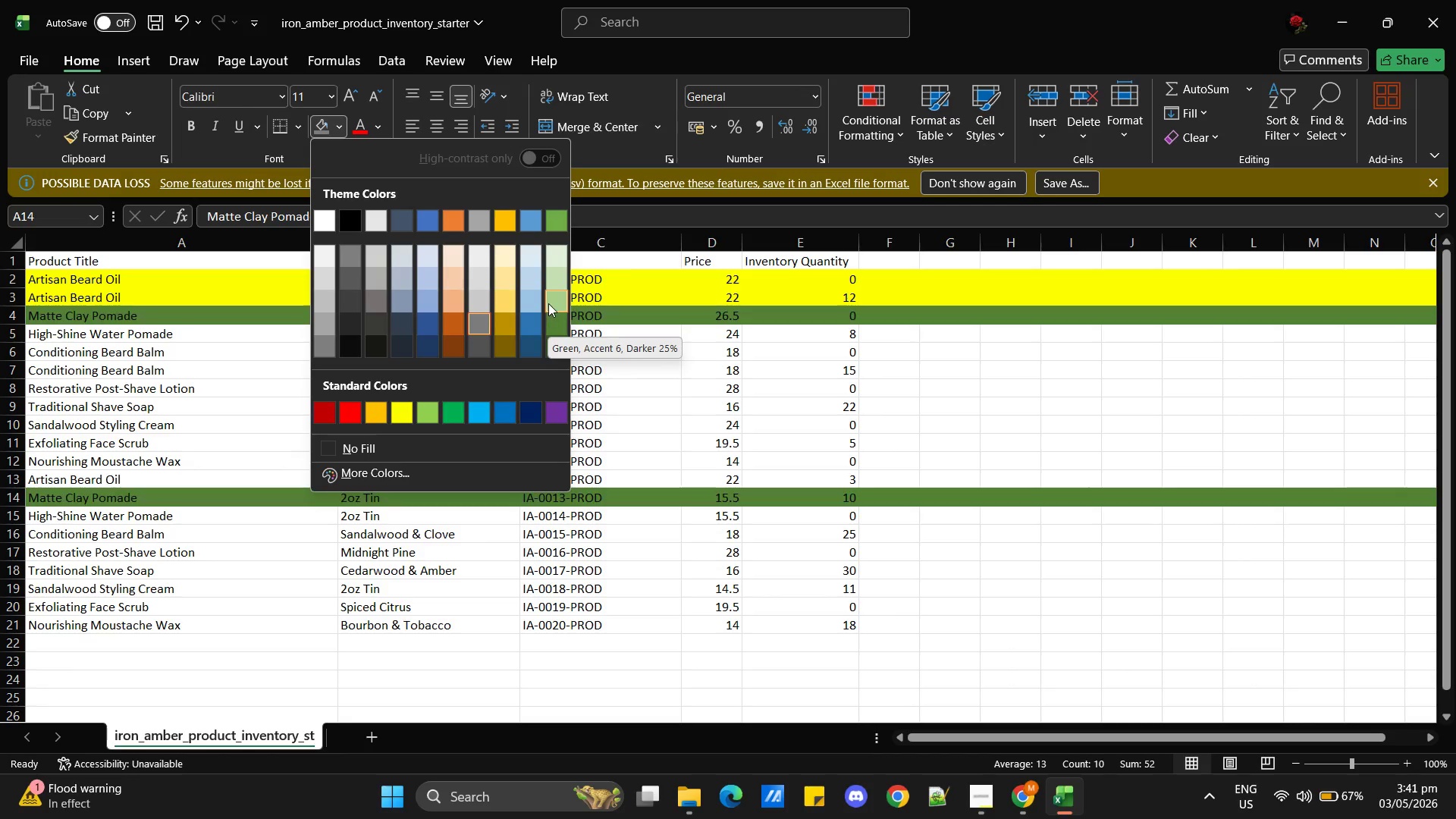 
left_click([548, 303])
 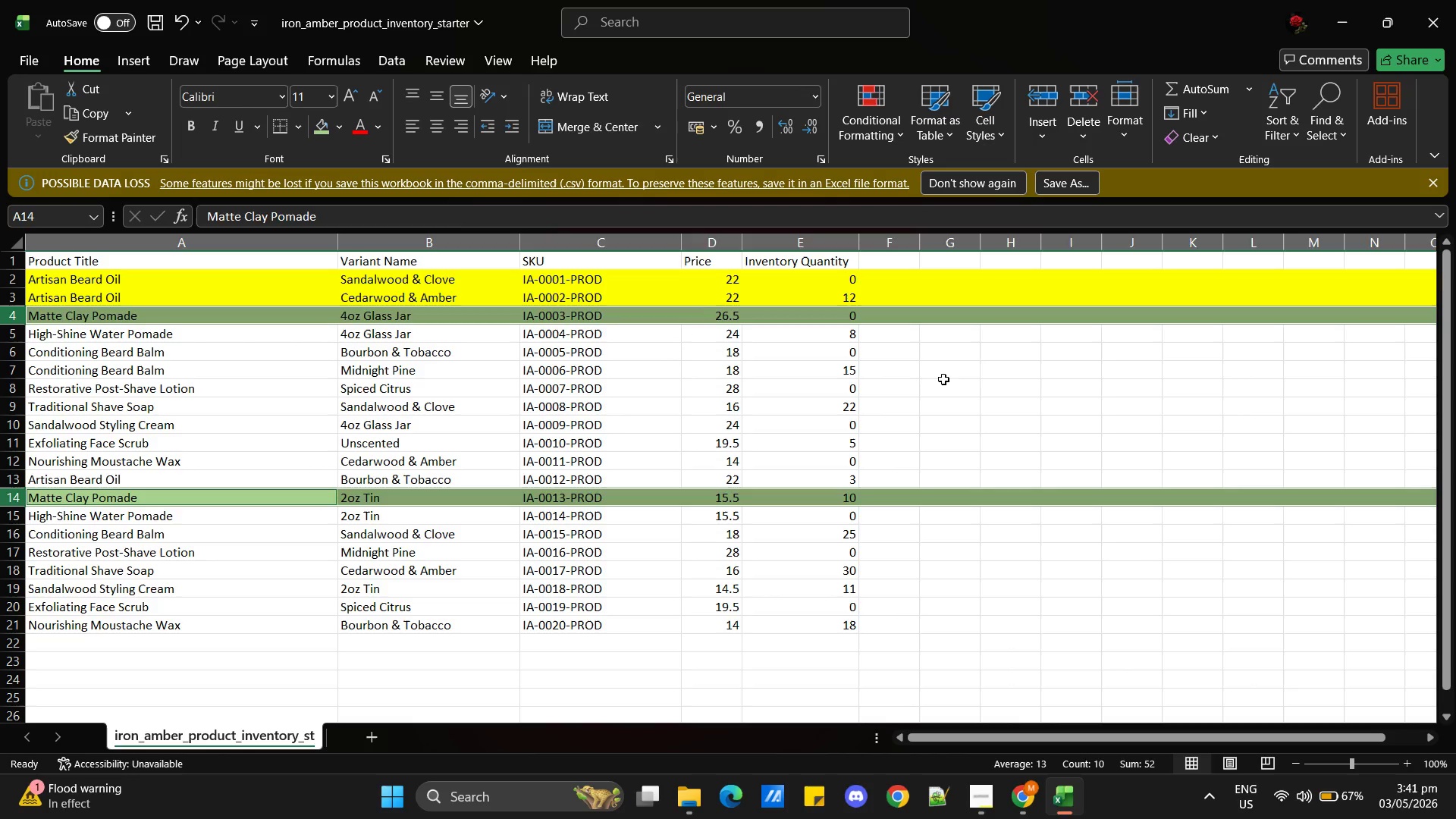 
left_click([938, 371])
 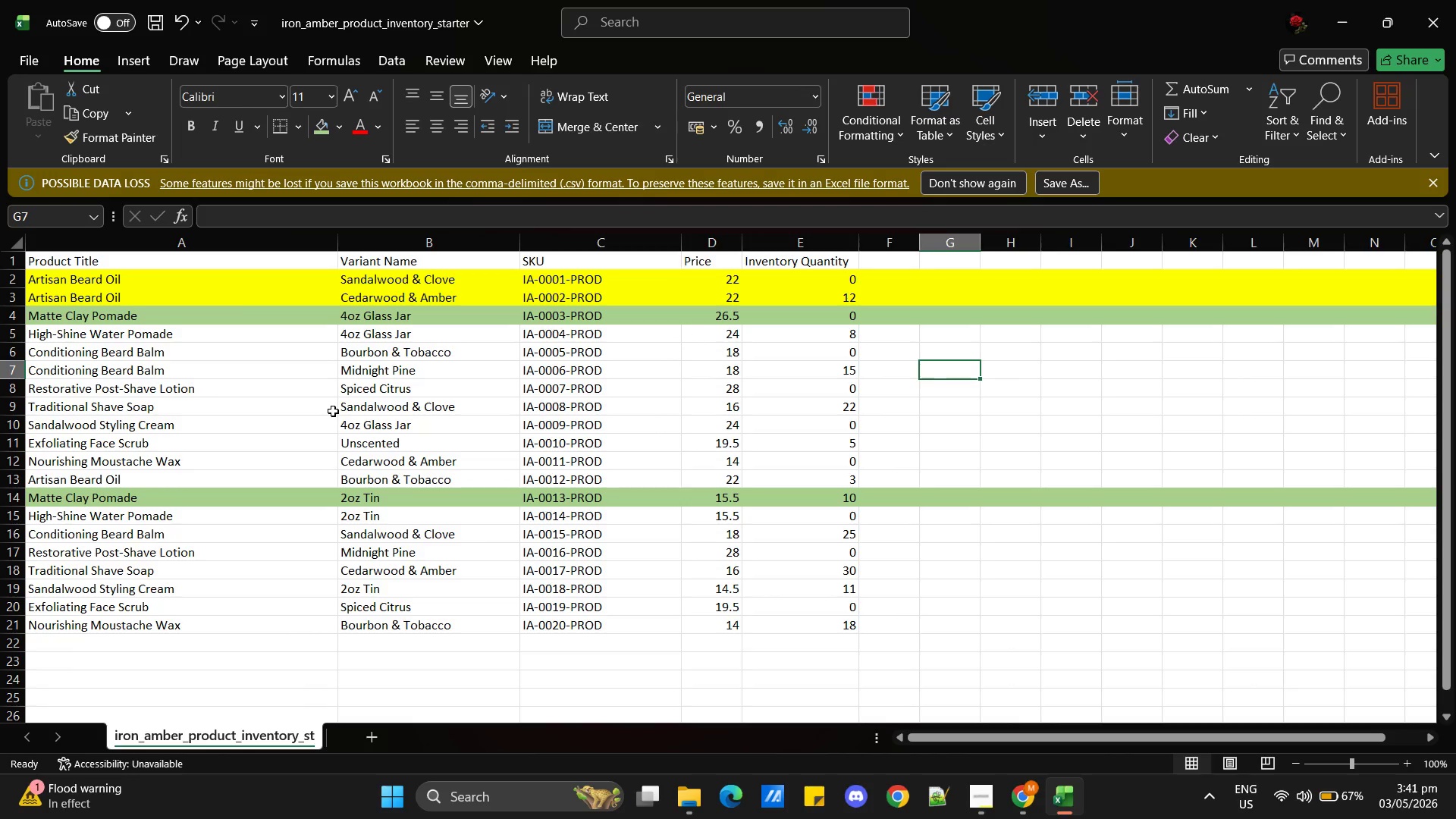 
key(Alt+AltLeft)
 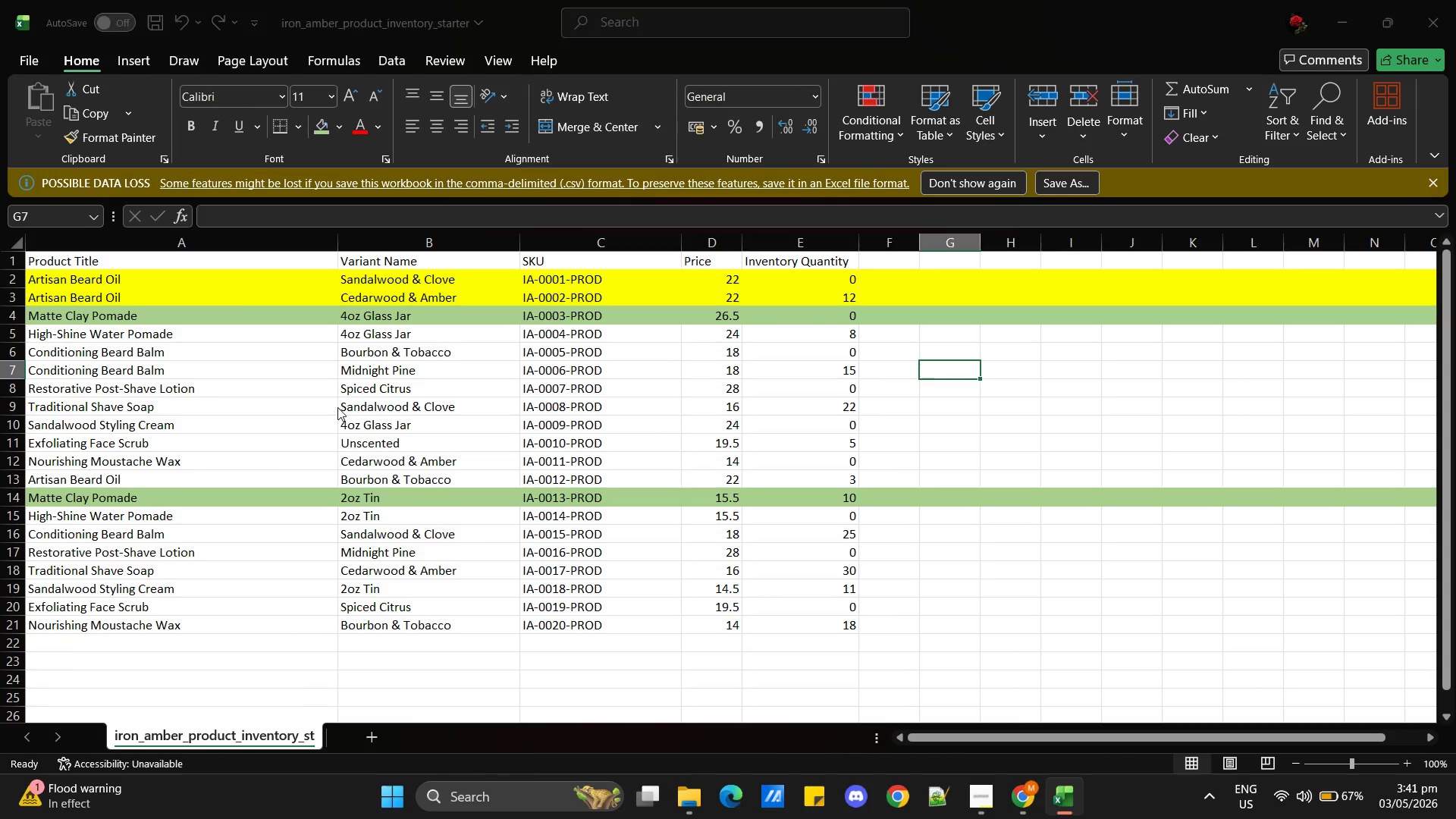 
key(Alt+Tab)
 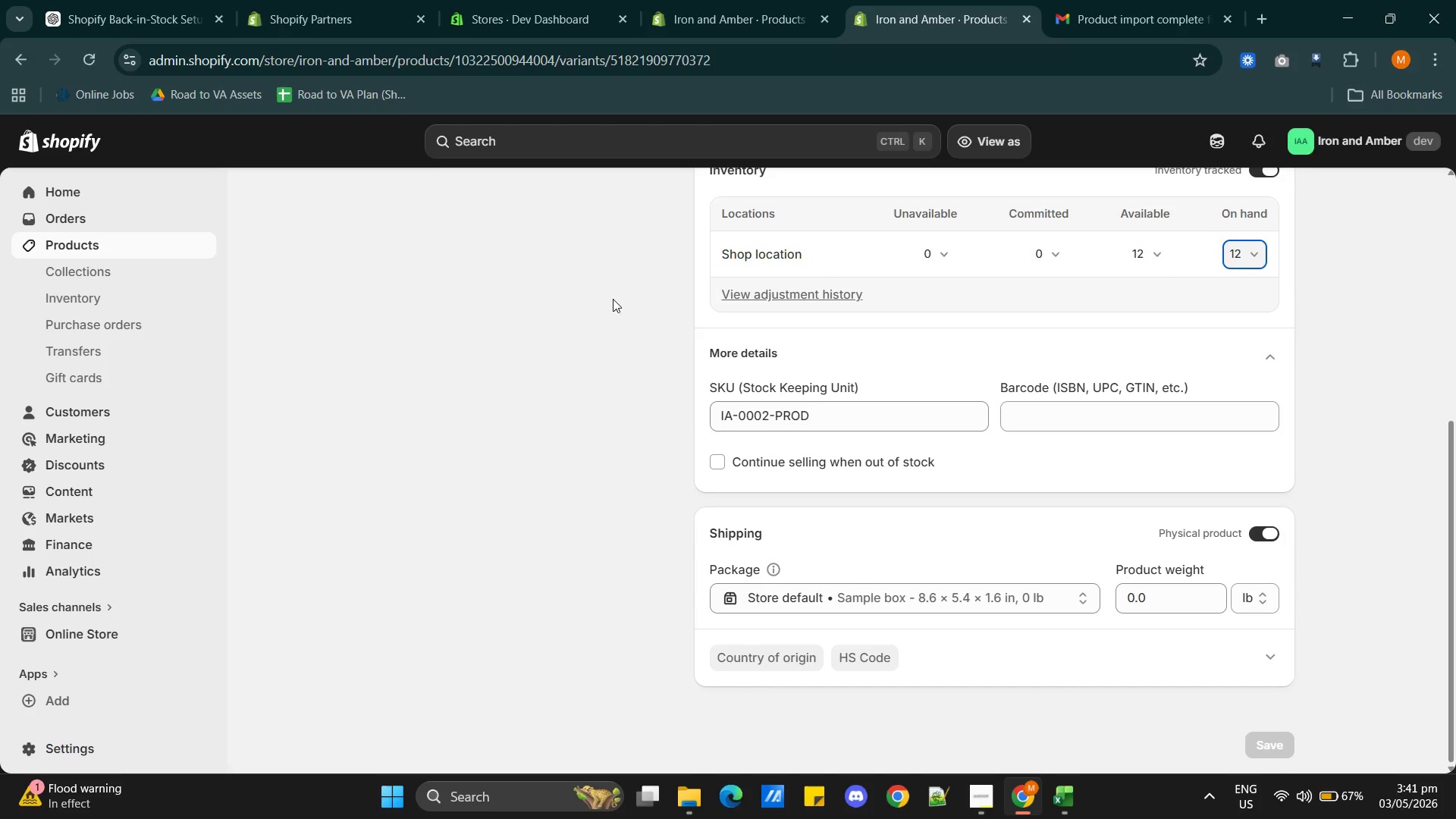 
scroll: coordinate [910, 273], scroll_direction: down, amount: 5.0
 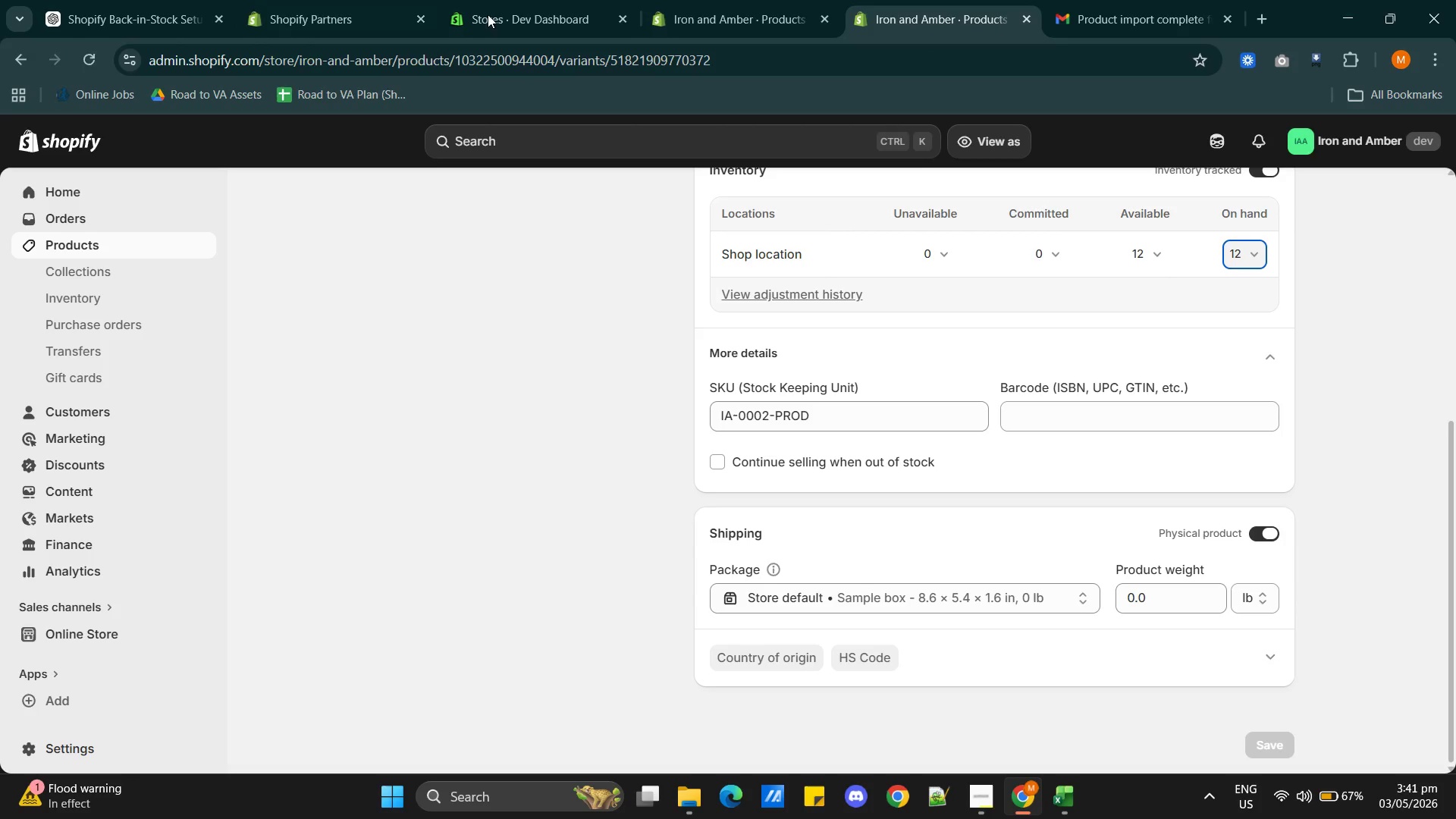 
left_click([1028, 22])
 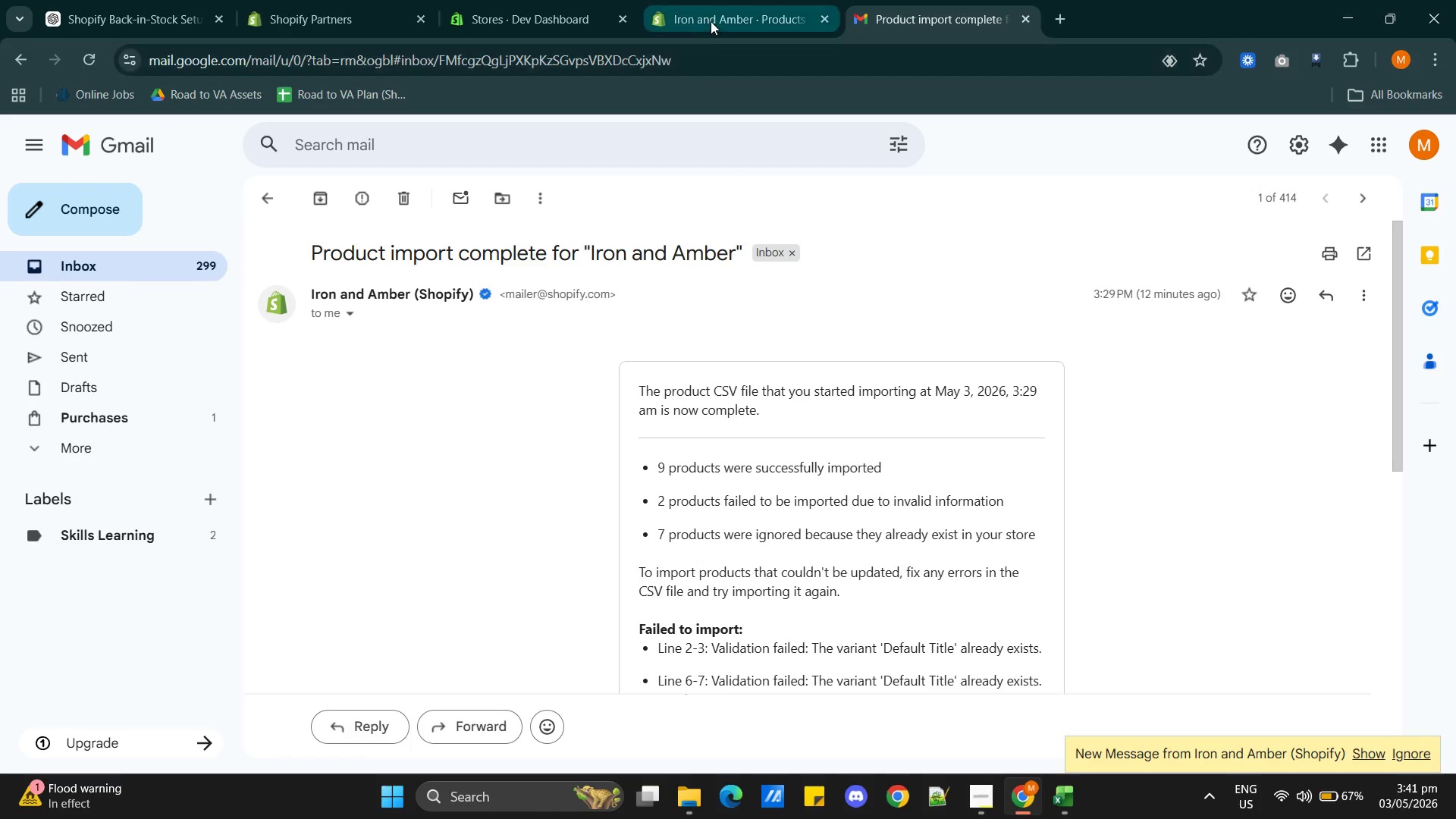 
left_click([704, 23])
 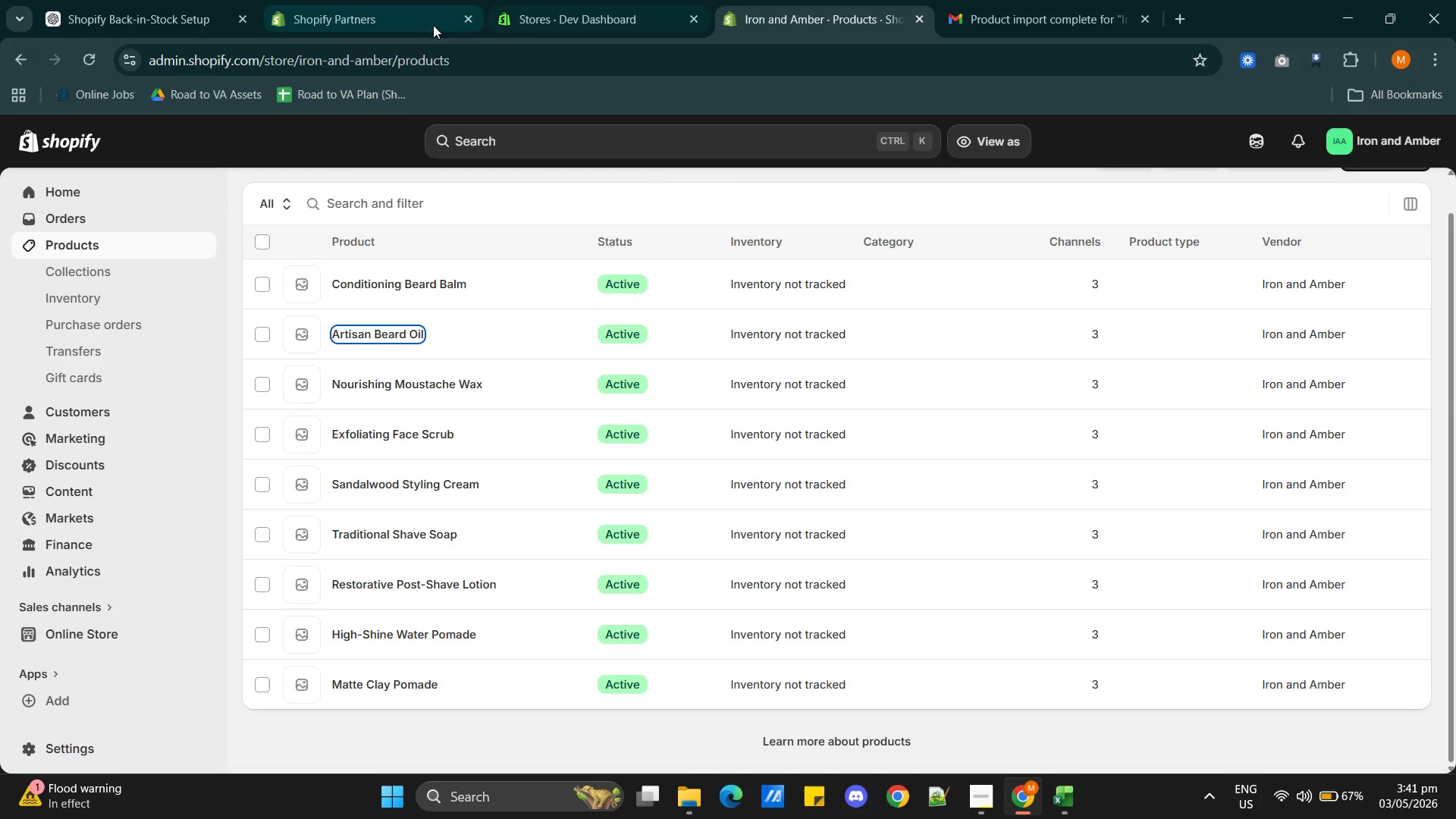 
left_click([425, 55])
 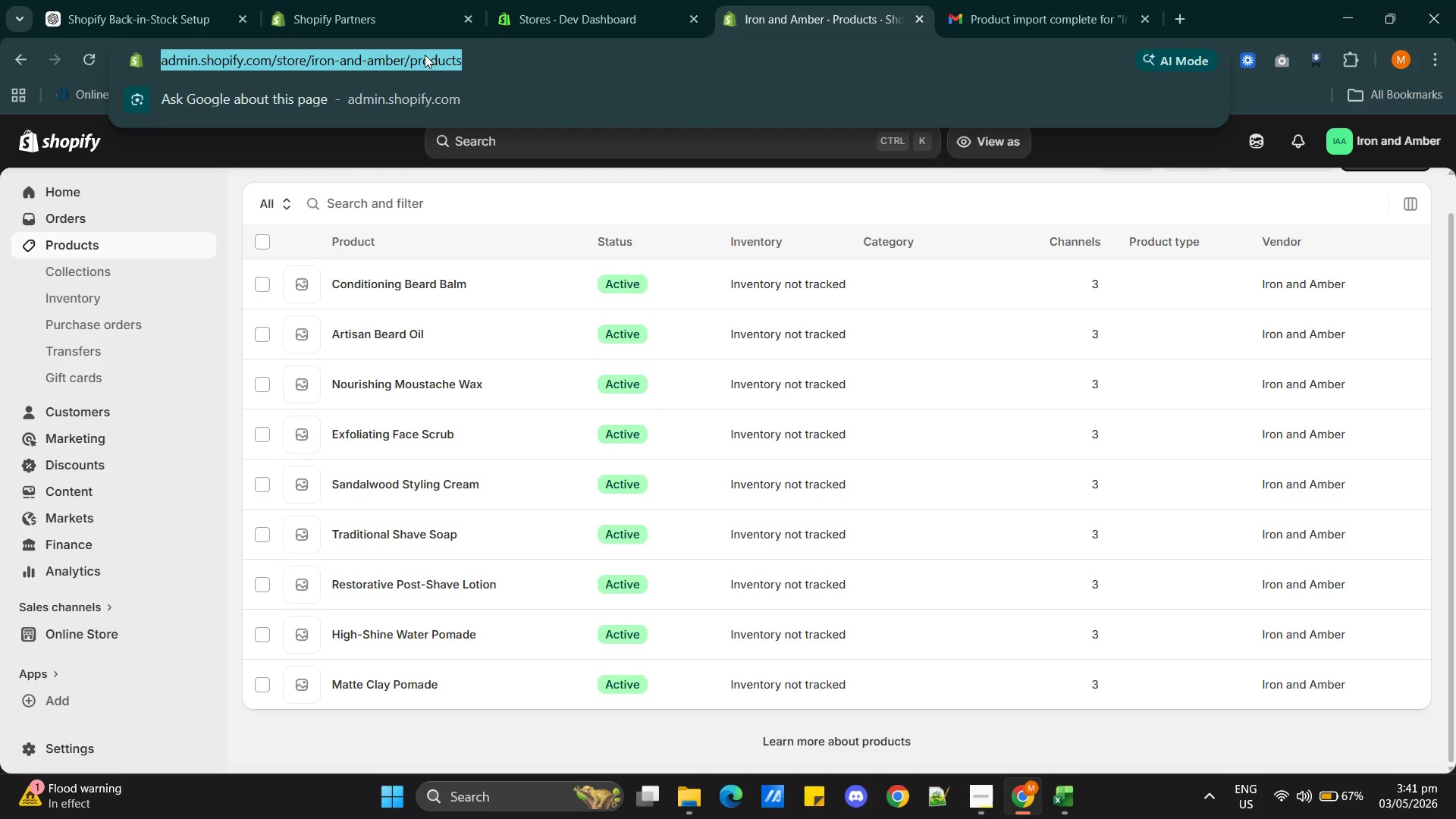 
key(Enter)
 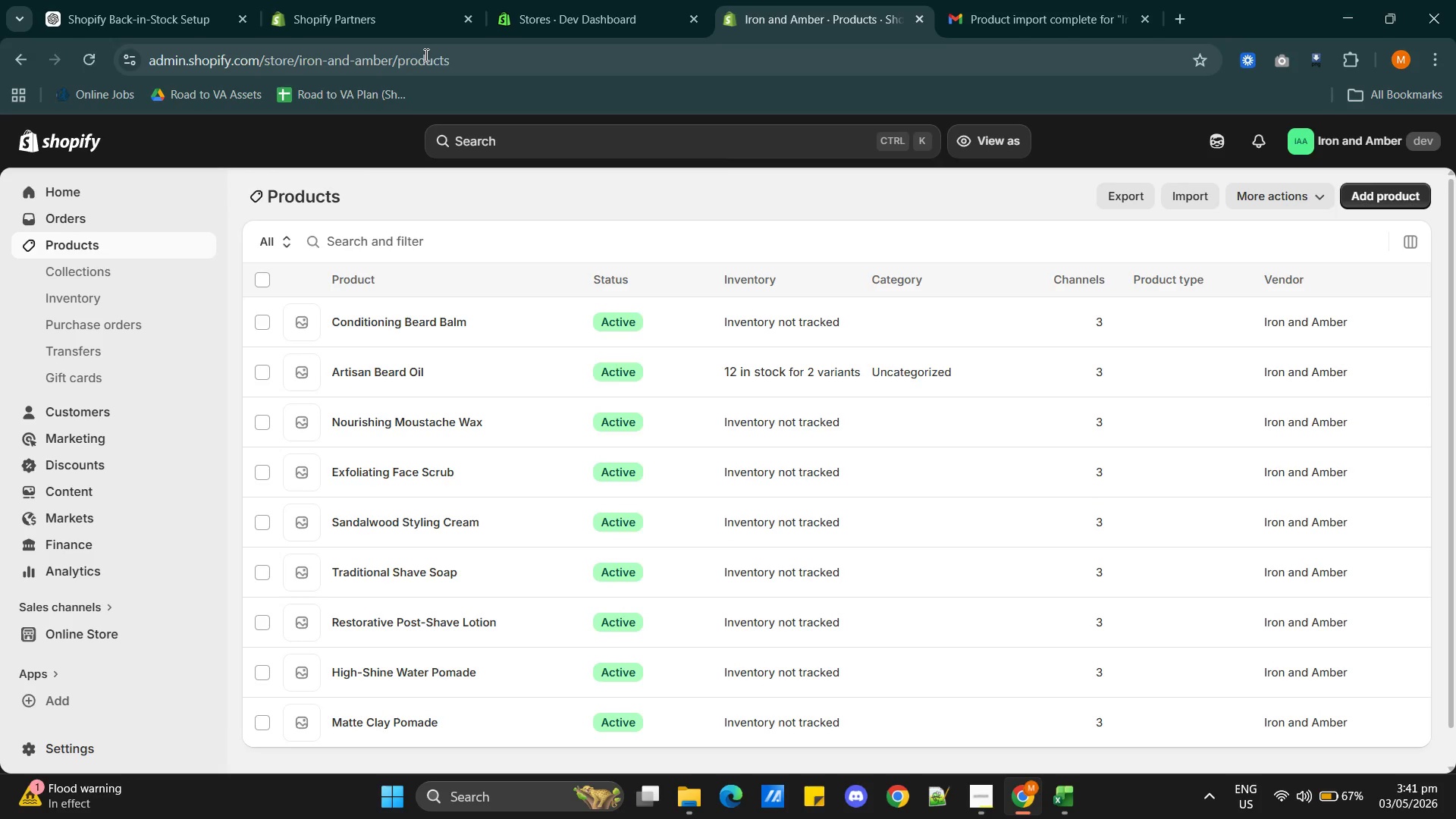 
wait(14.27)
 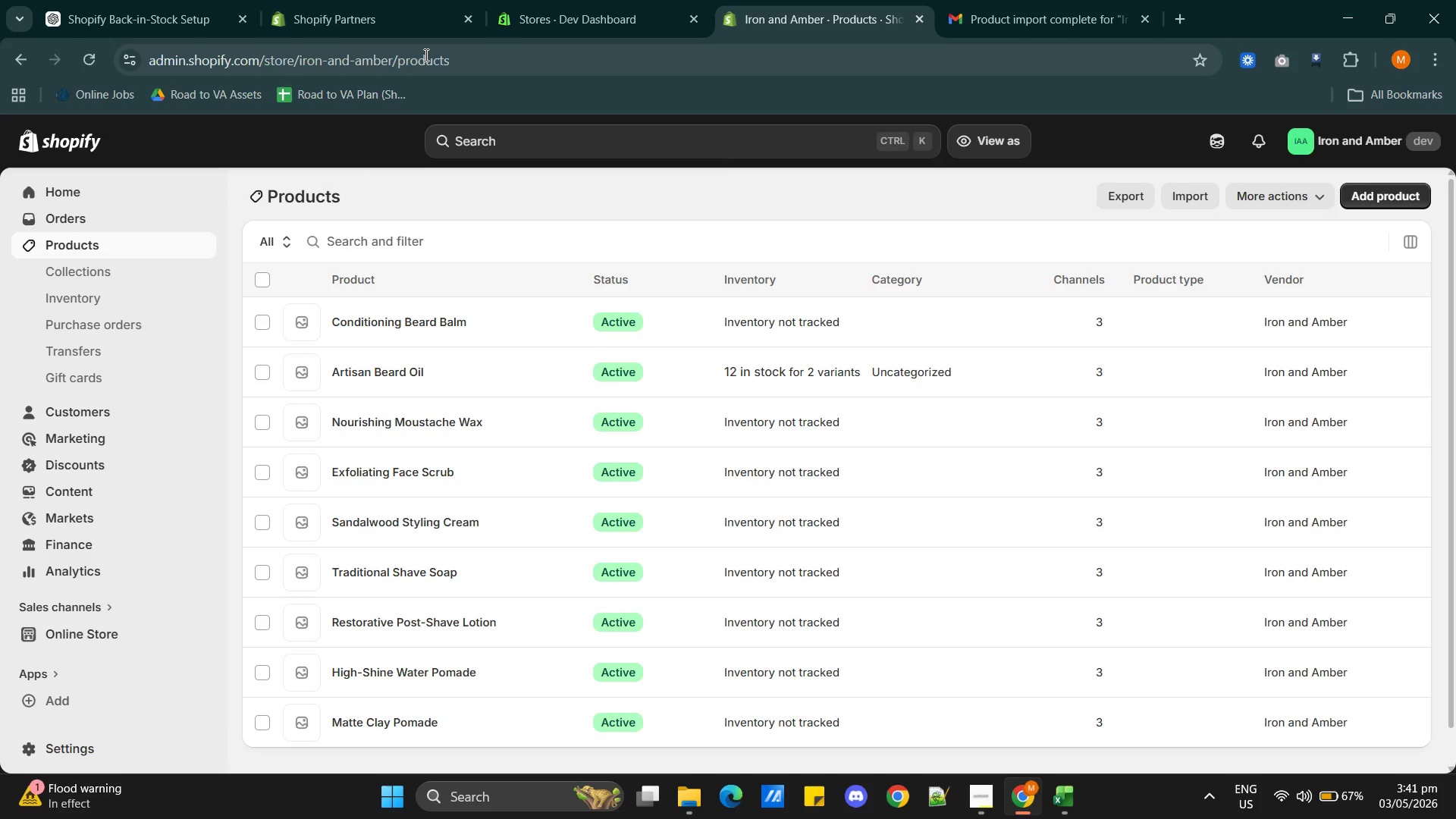 
hold_key(key=ControlLeft, duration=0.75)
left_click([380, 726])
 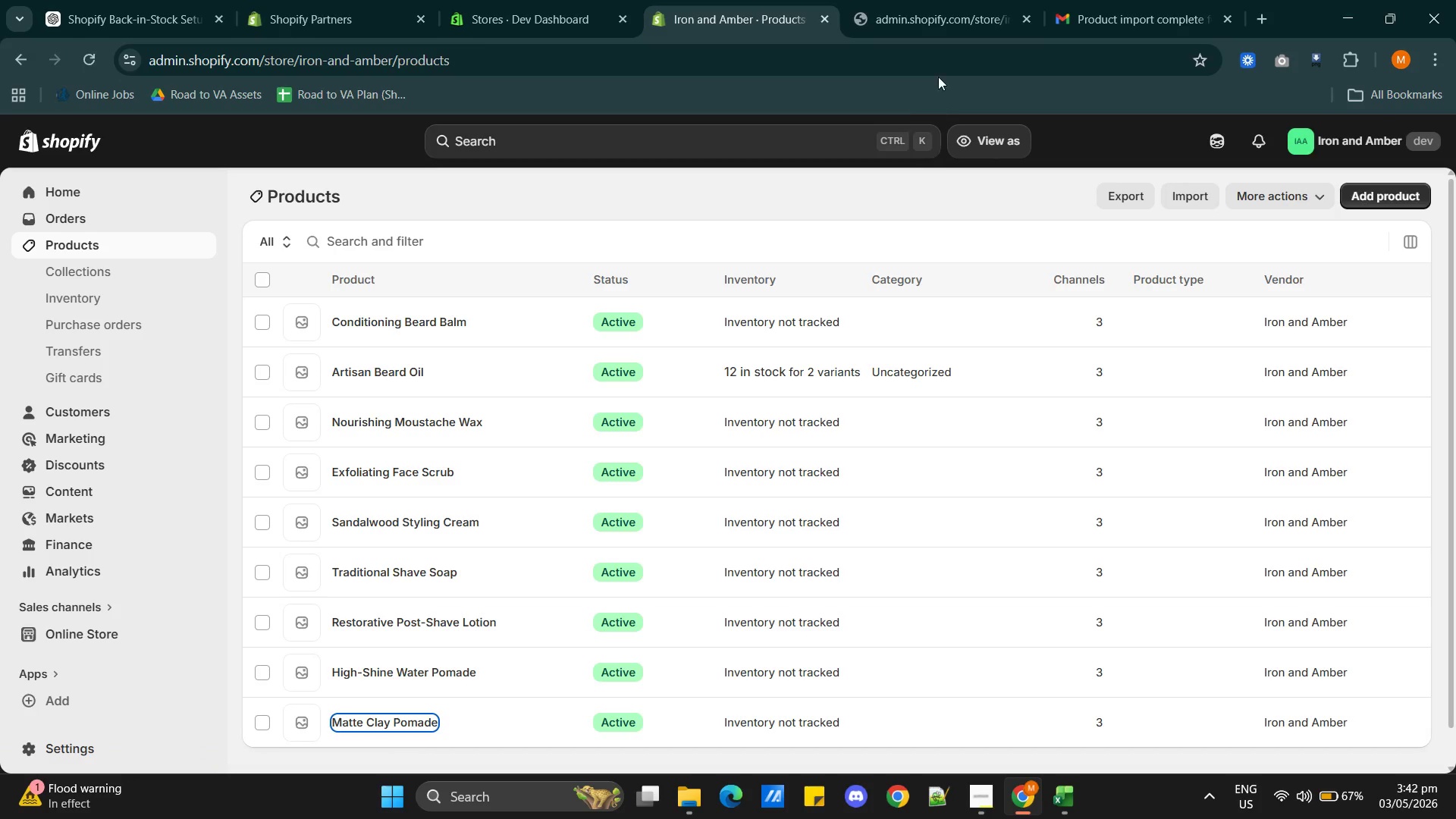 
left_click([921, 14])
 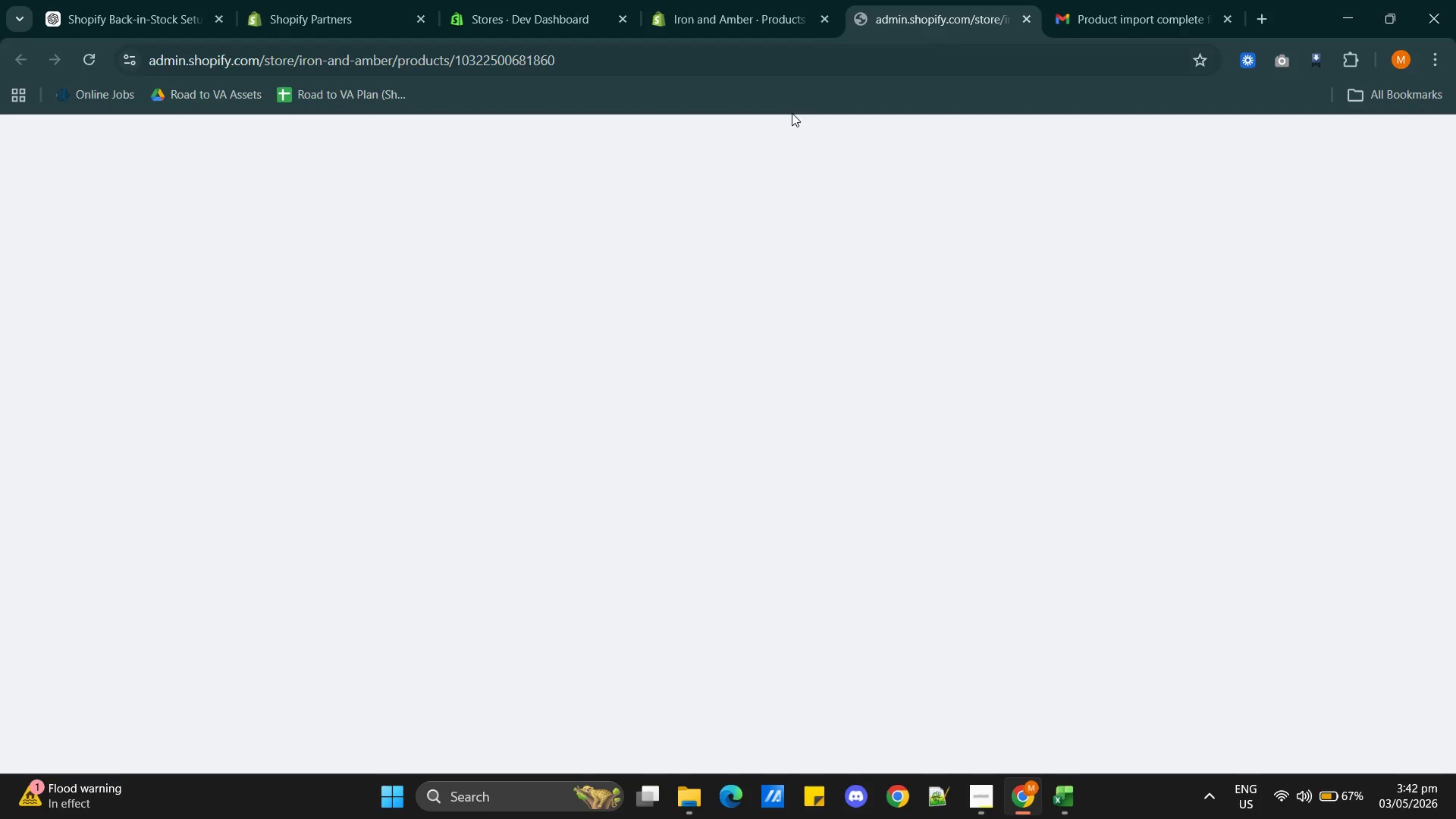 
mouse_move([645, 228])
 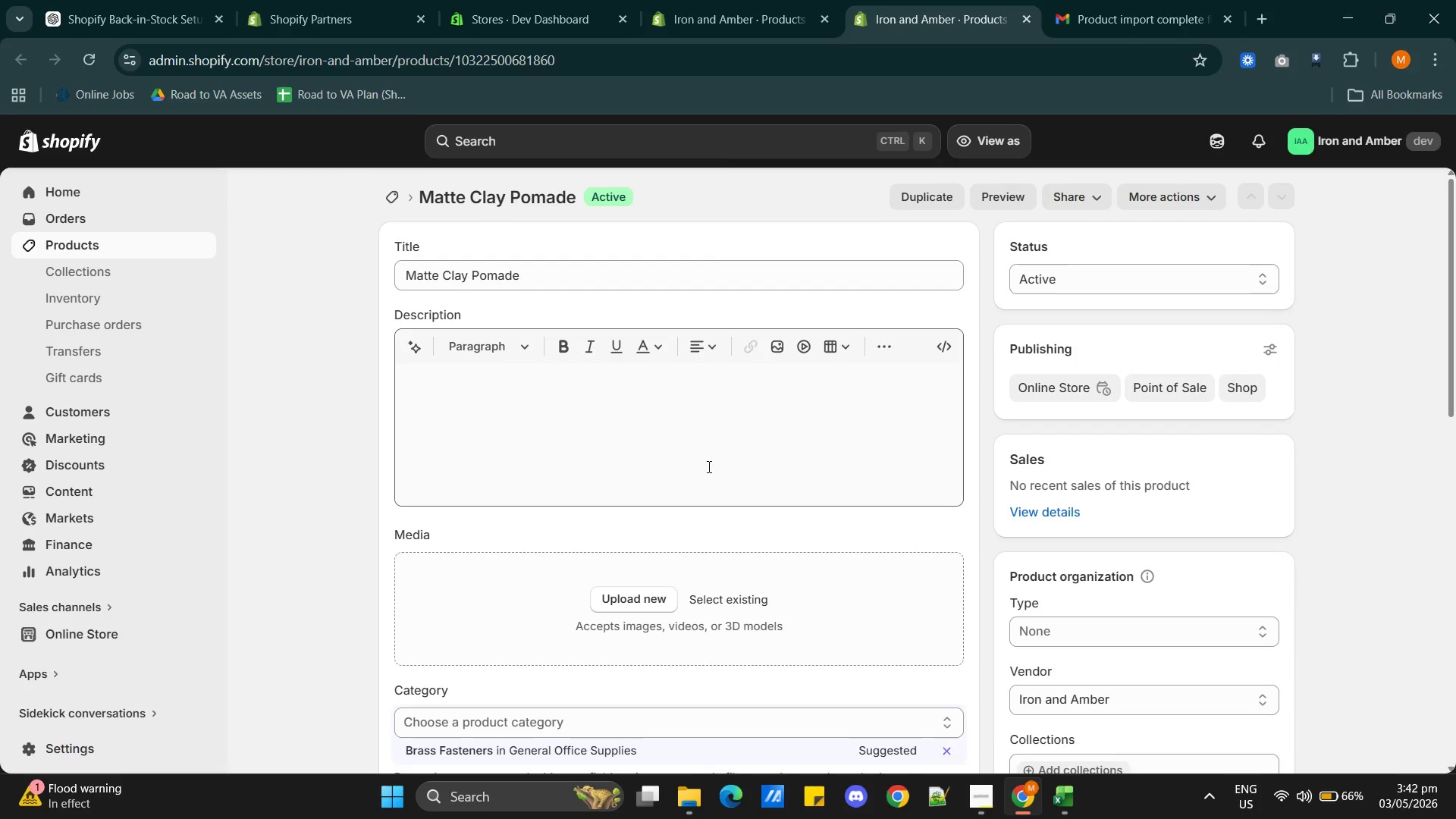 
scroll: coordinate [715, 447], scroll_direction: down, amount: 3.0
 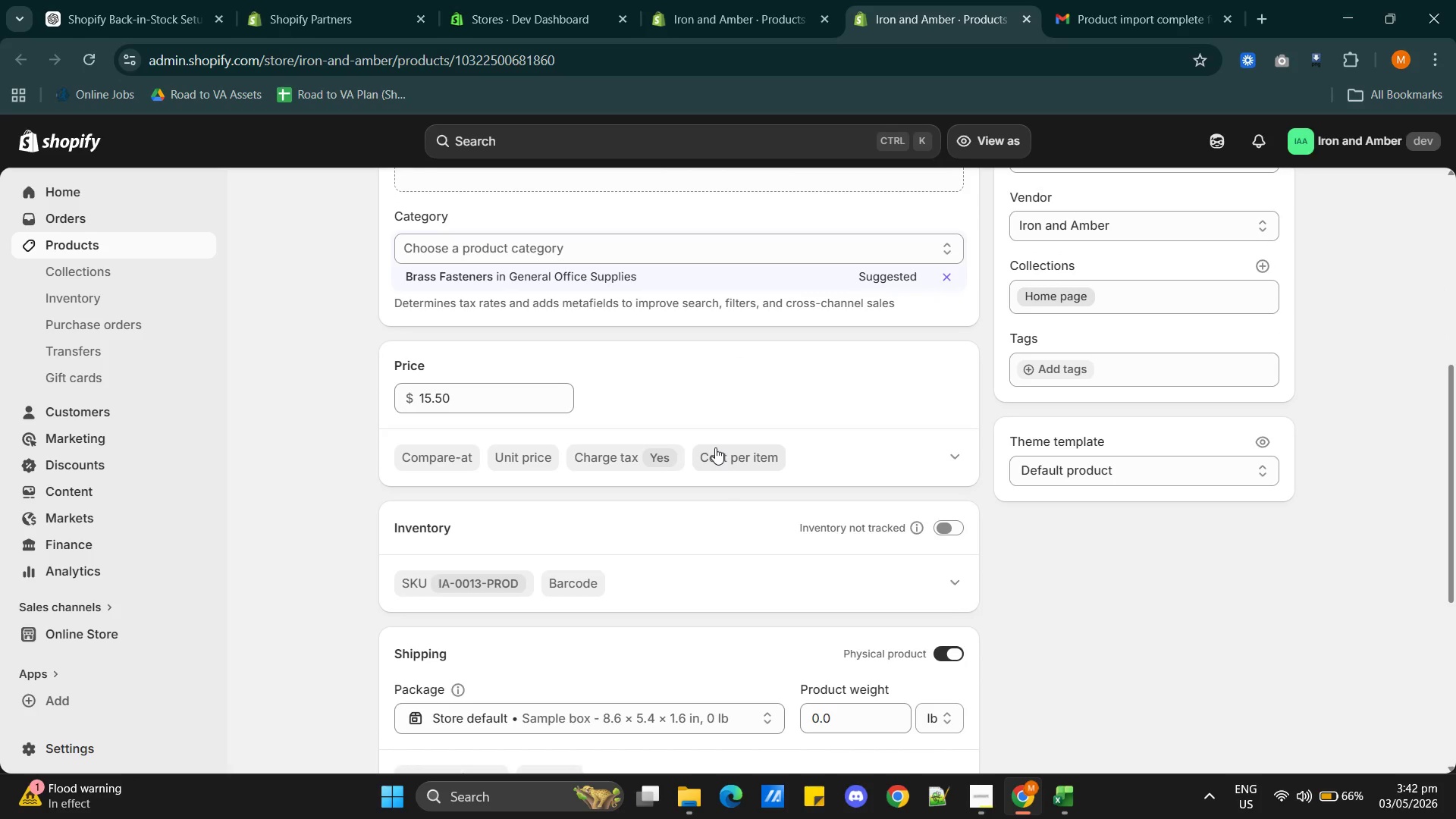 
key(Alt+AltLeft)
 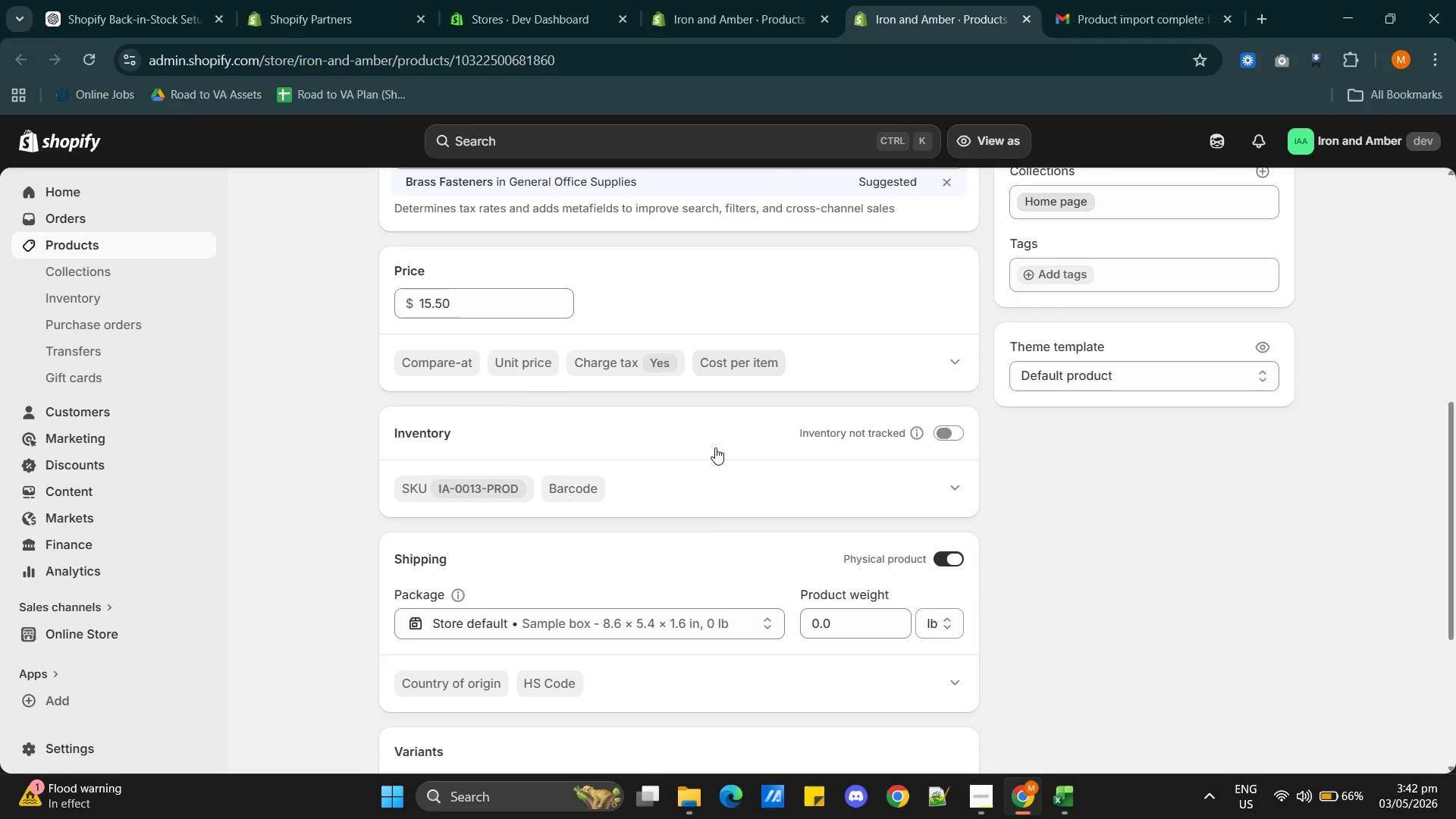 
key(Alt+Tab)
 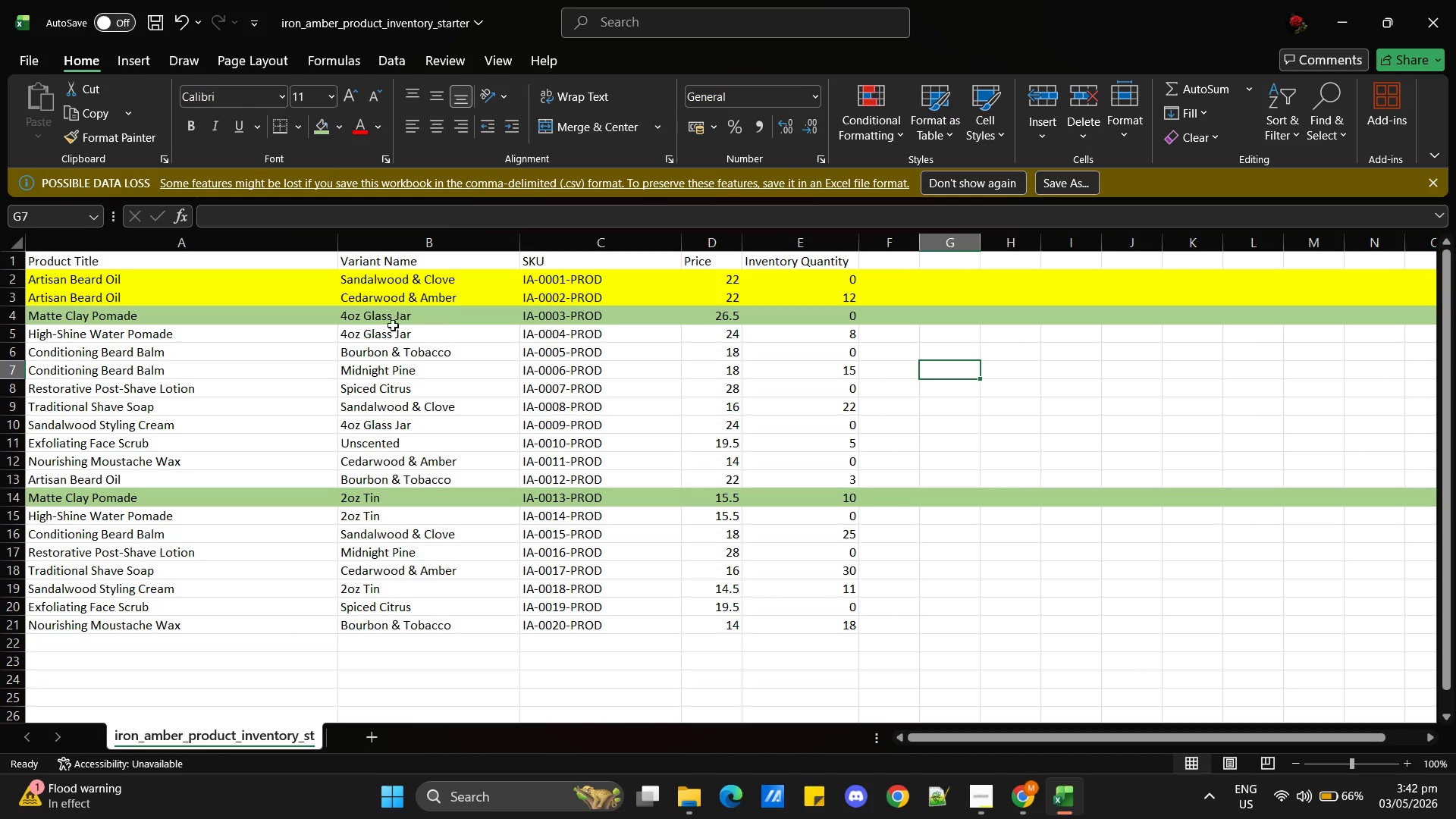 
scroll: coordinate [715, 447], scroll_direction: down, amount: 1.0
 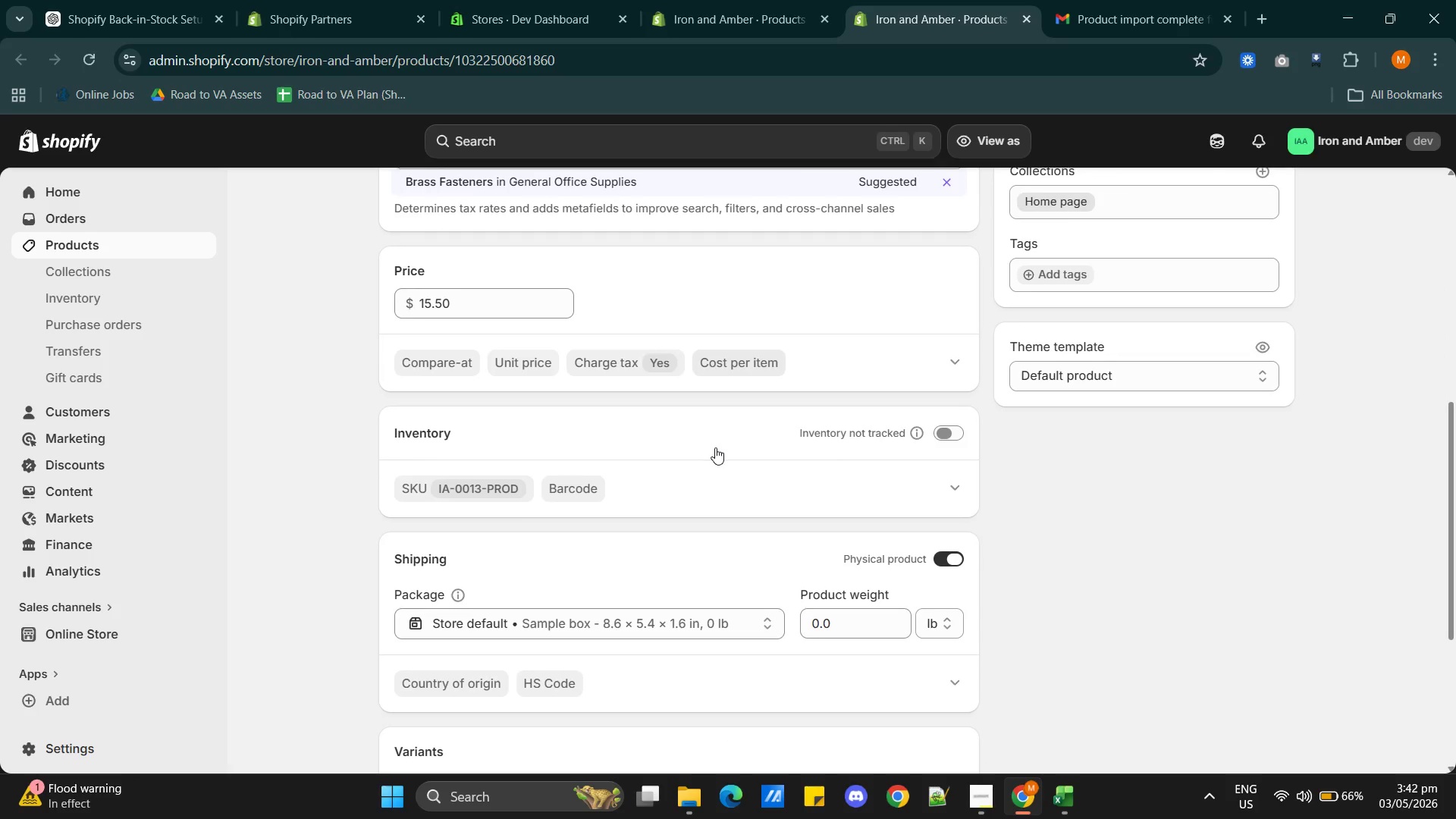 
key(Alt+AltLeft)
 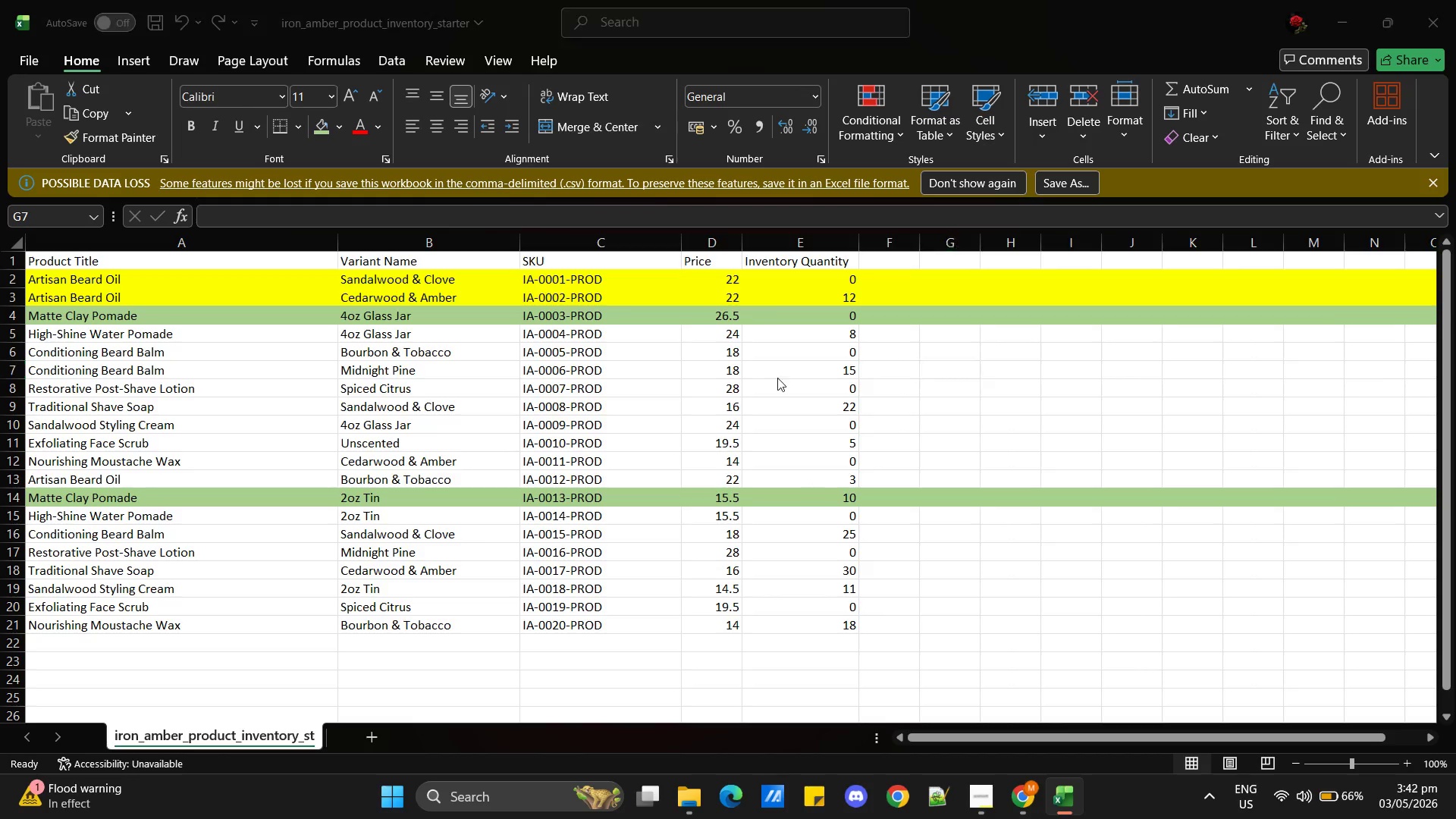 
key(Alt+Tab)
 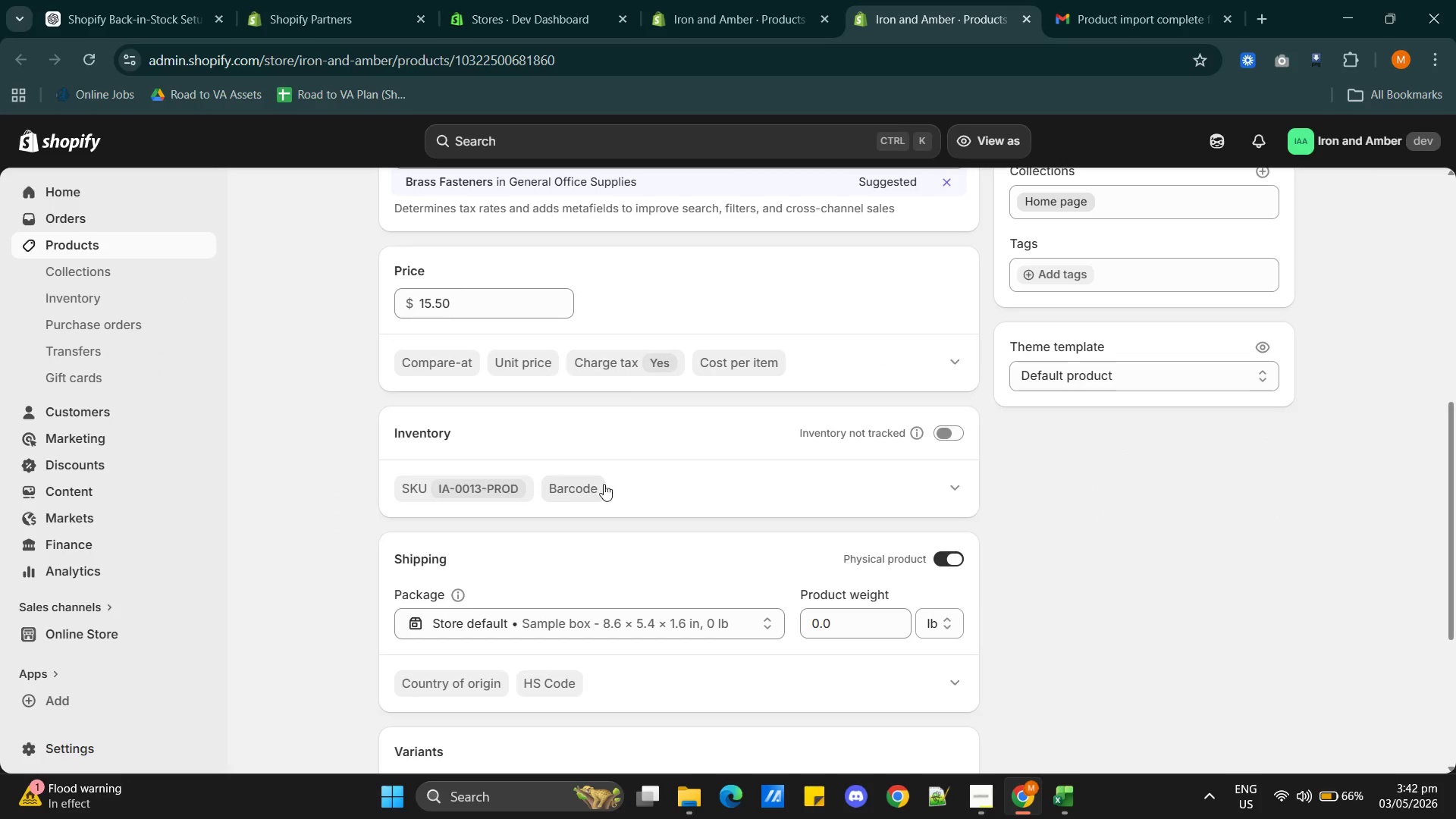 
key(Alt+AltLeft)
 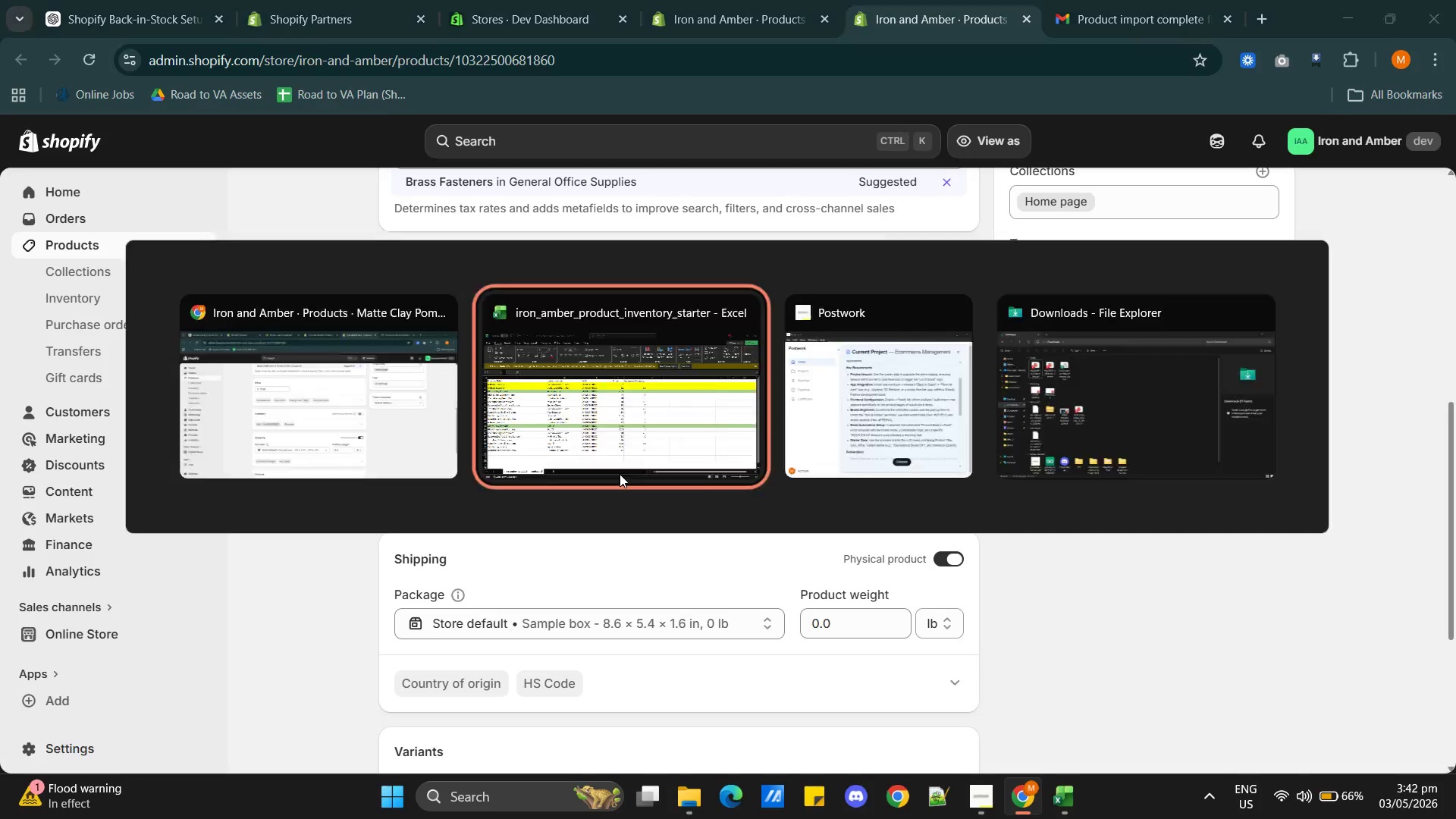 
key(Alt+Tab)
 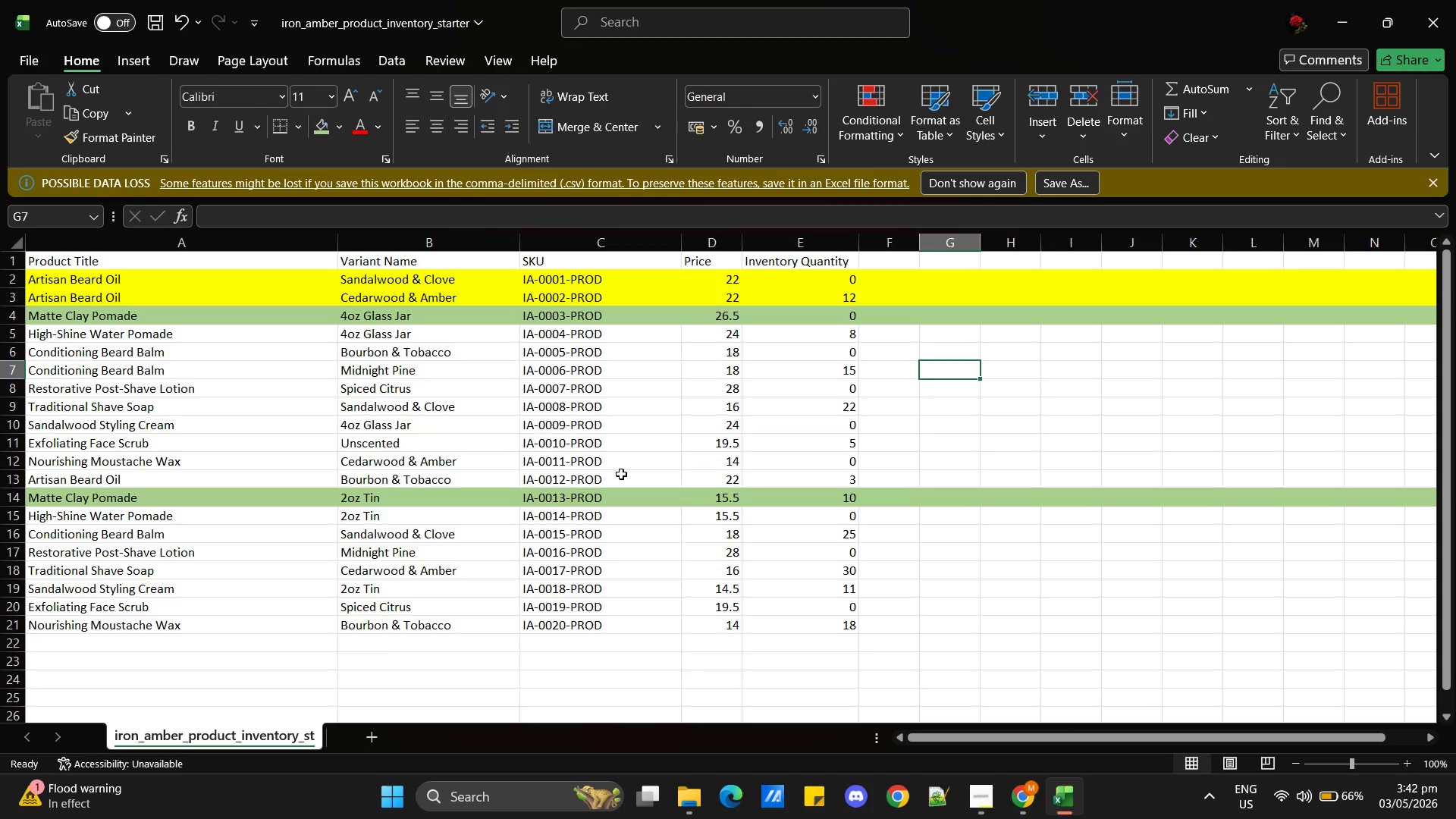 
wait(5.17)
 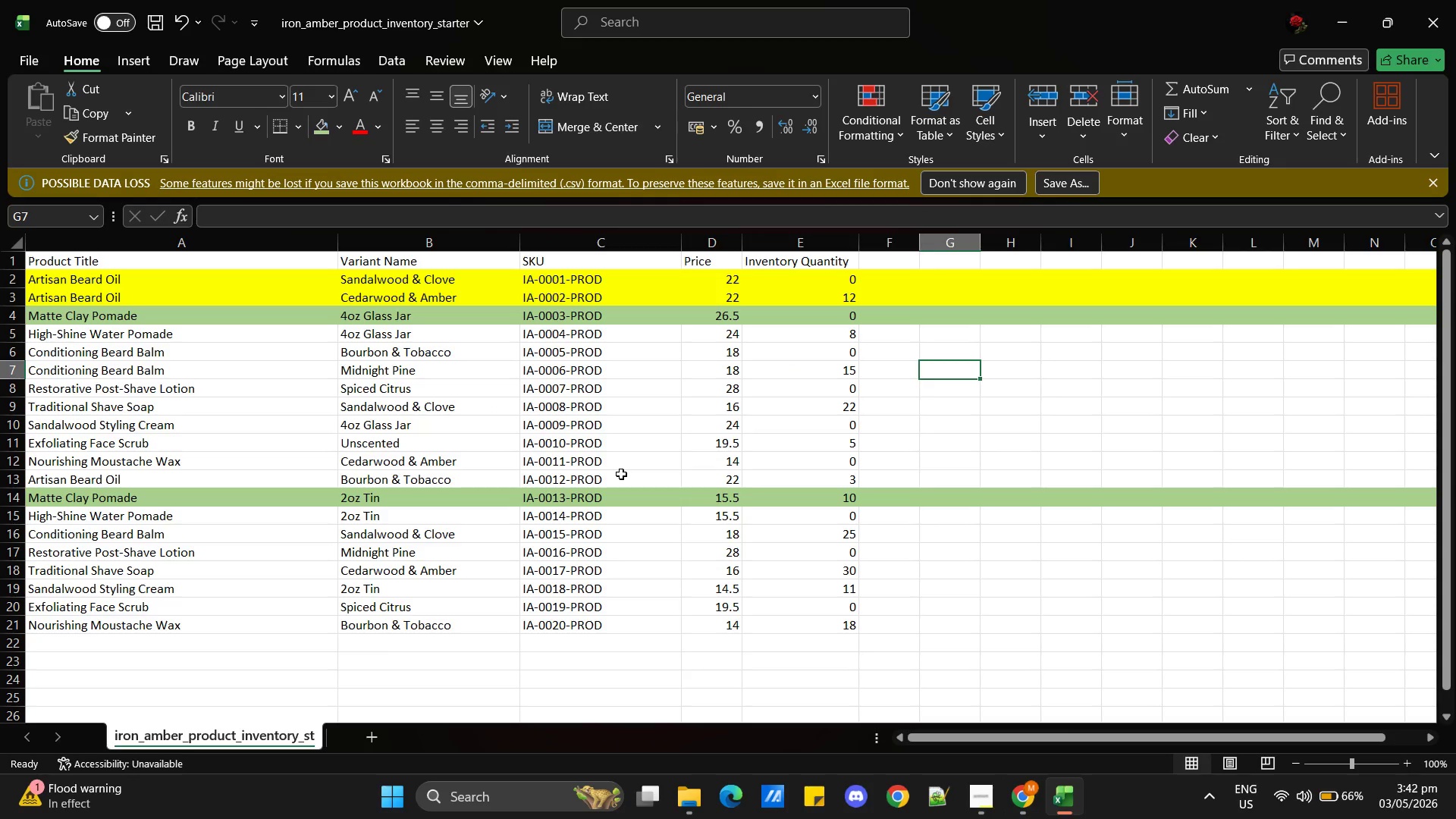 
key(Alt+AltLeft)
 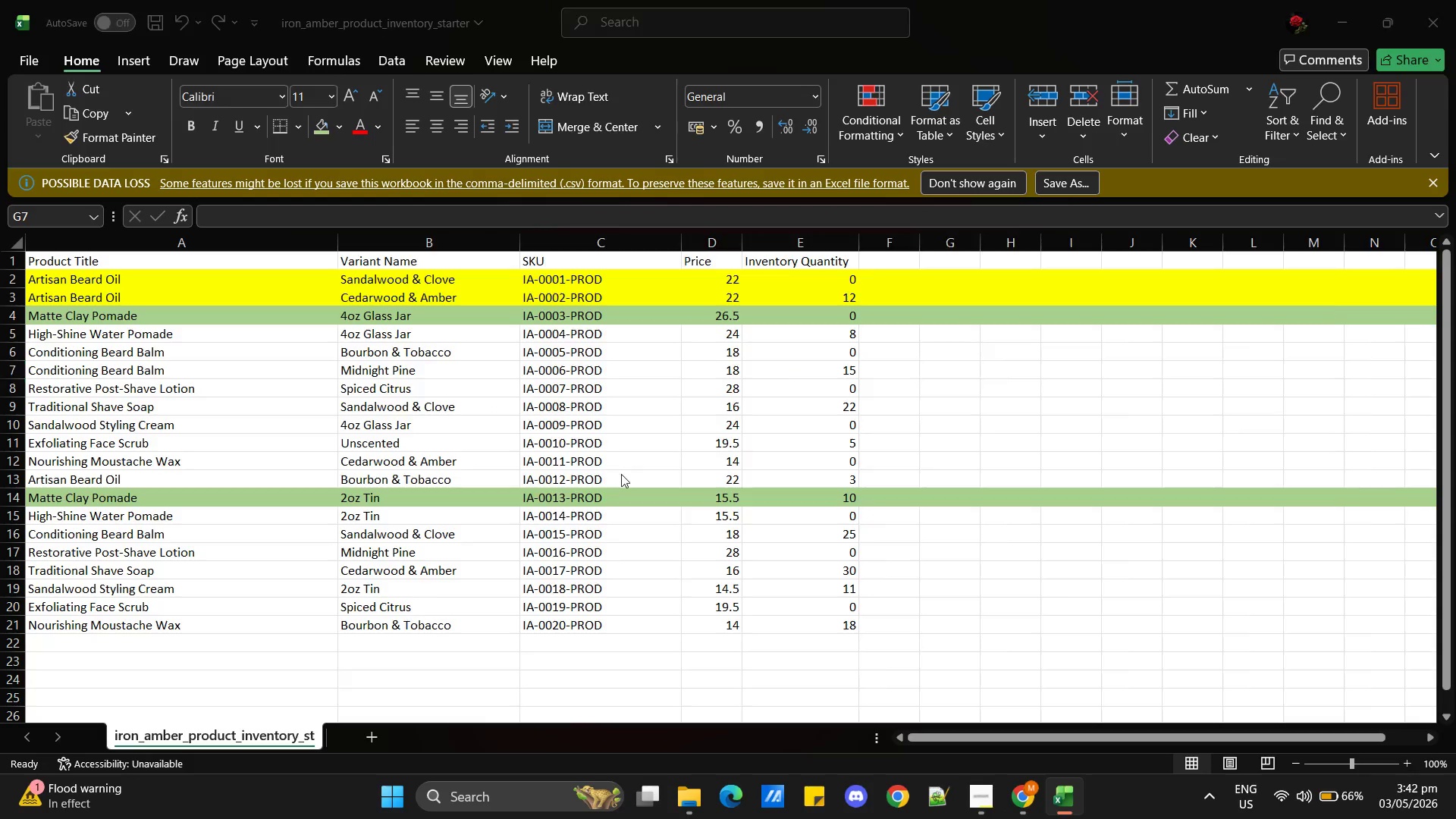 
key(Alt+Tab)
 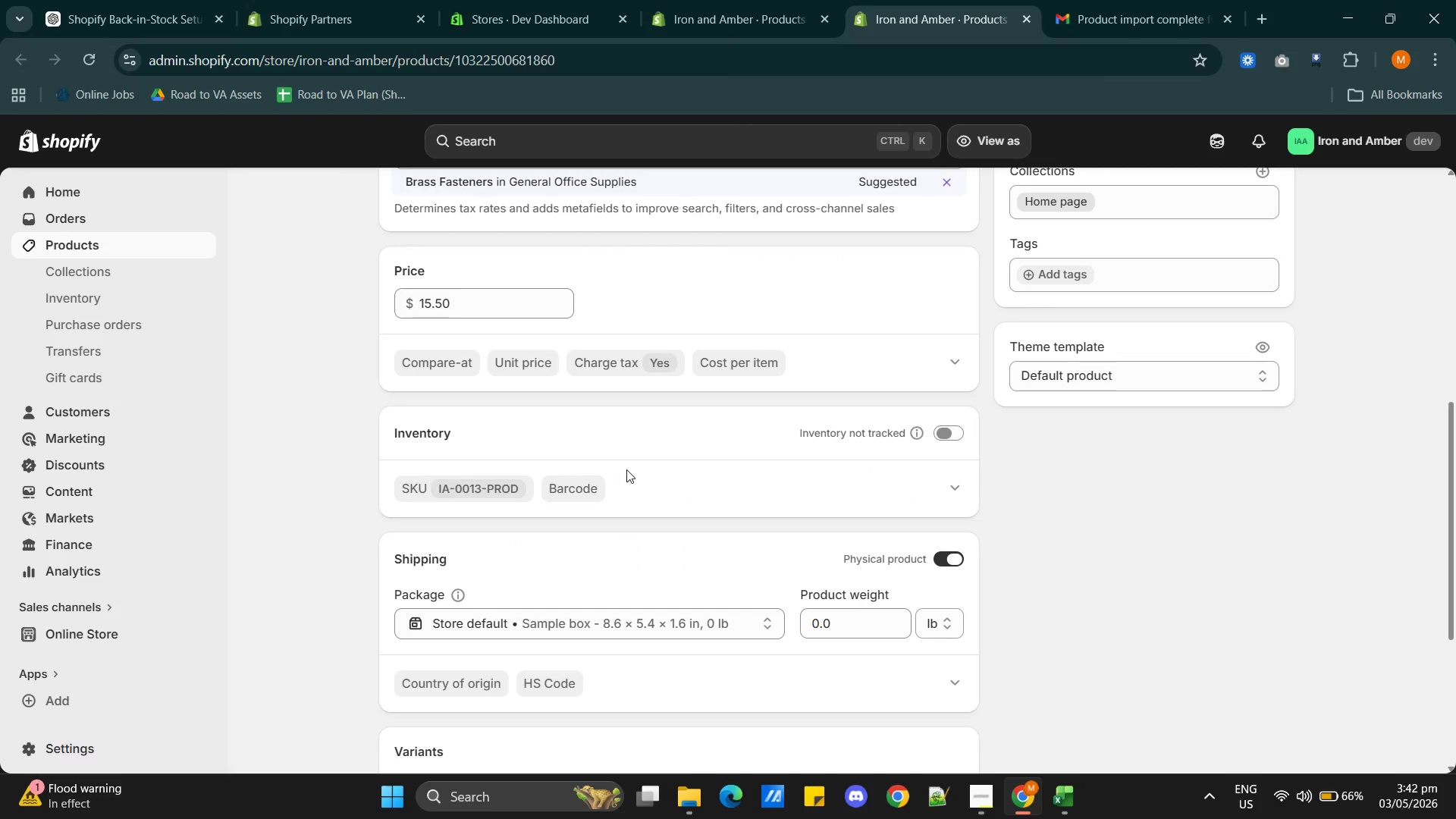 
key(Alt+AltLeft)
 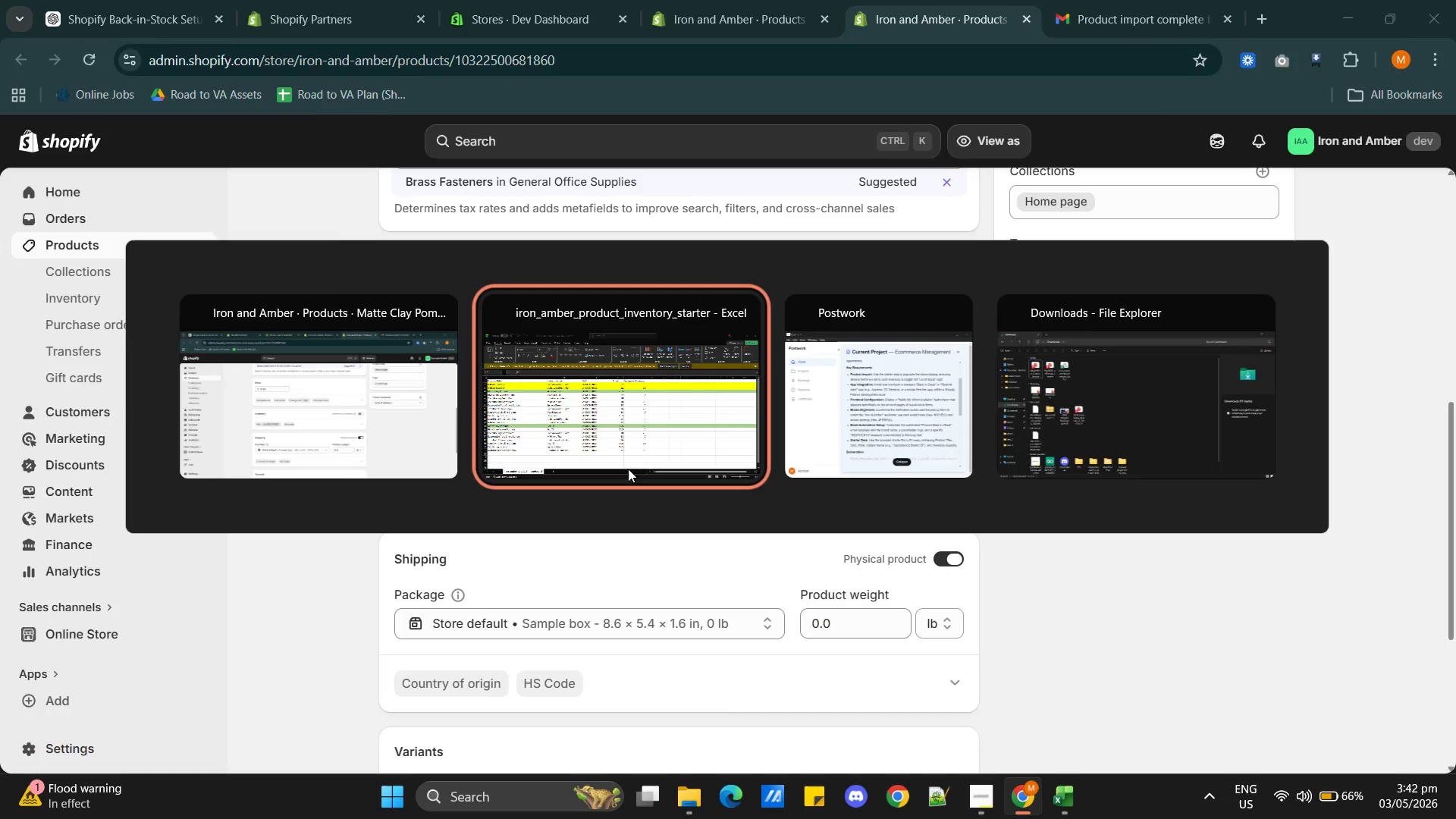 
key(Alt+Tab)
 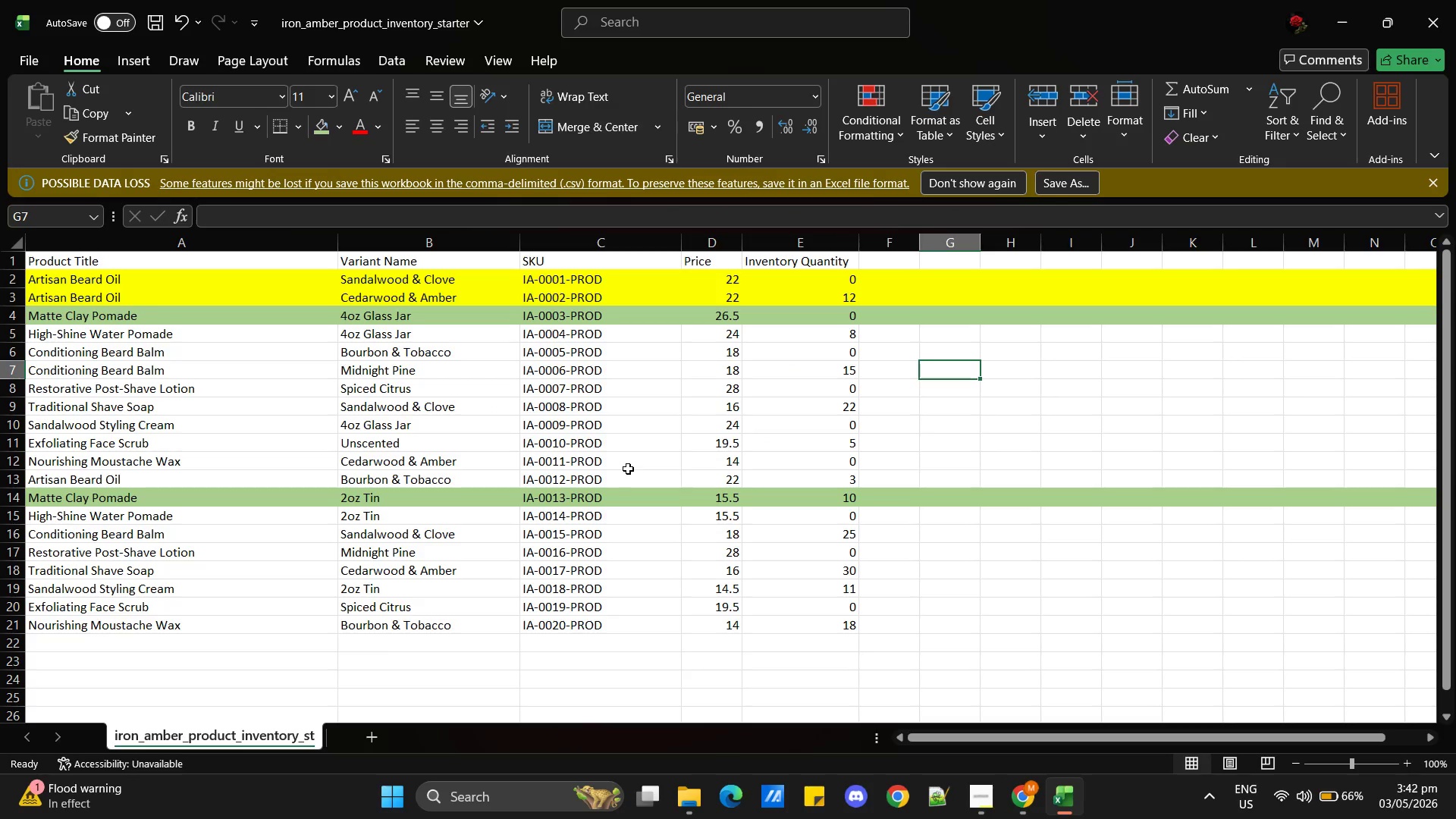 
key(Alt+AltLeft)
 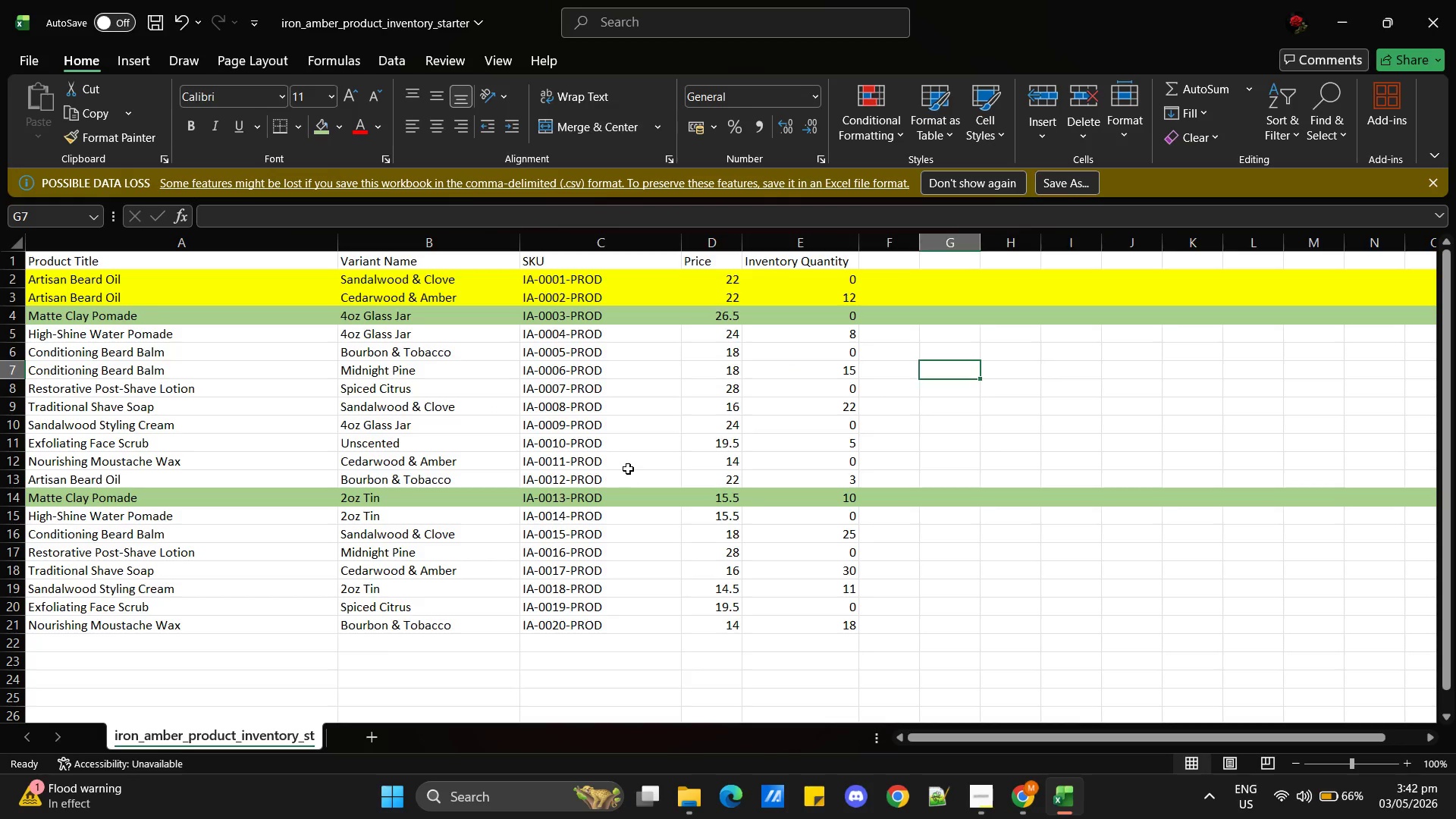 
key(Alt+Tab)
 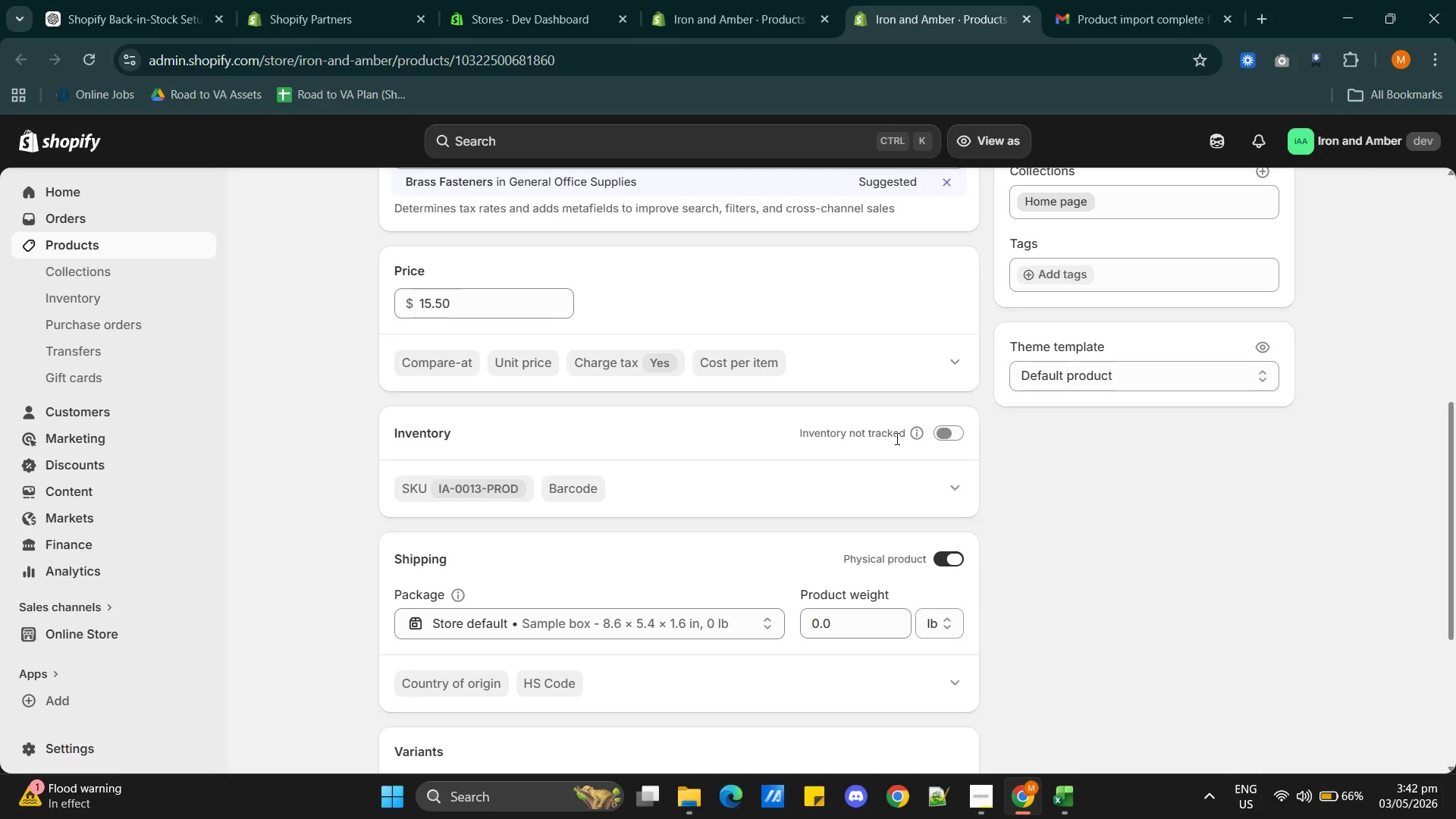 
left_click([940, 430])
 